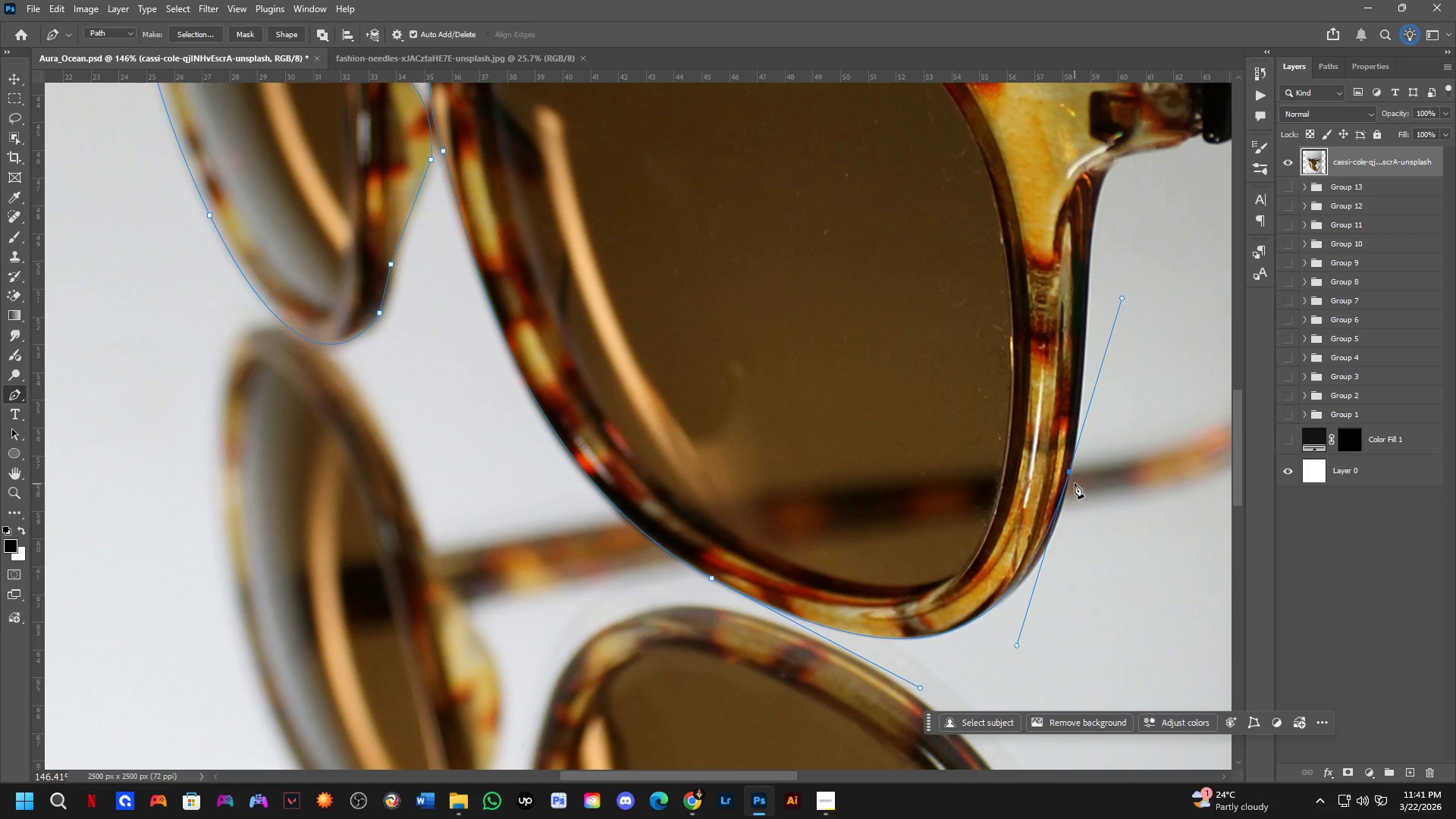 
key(Alt+AltLeft)
 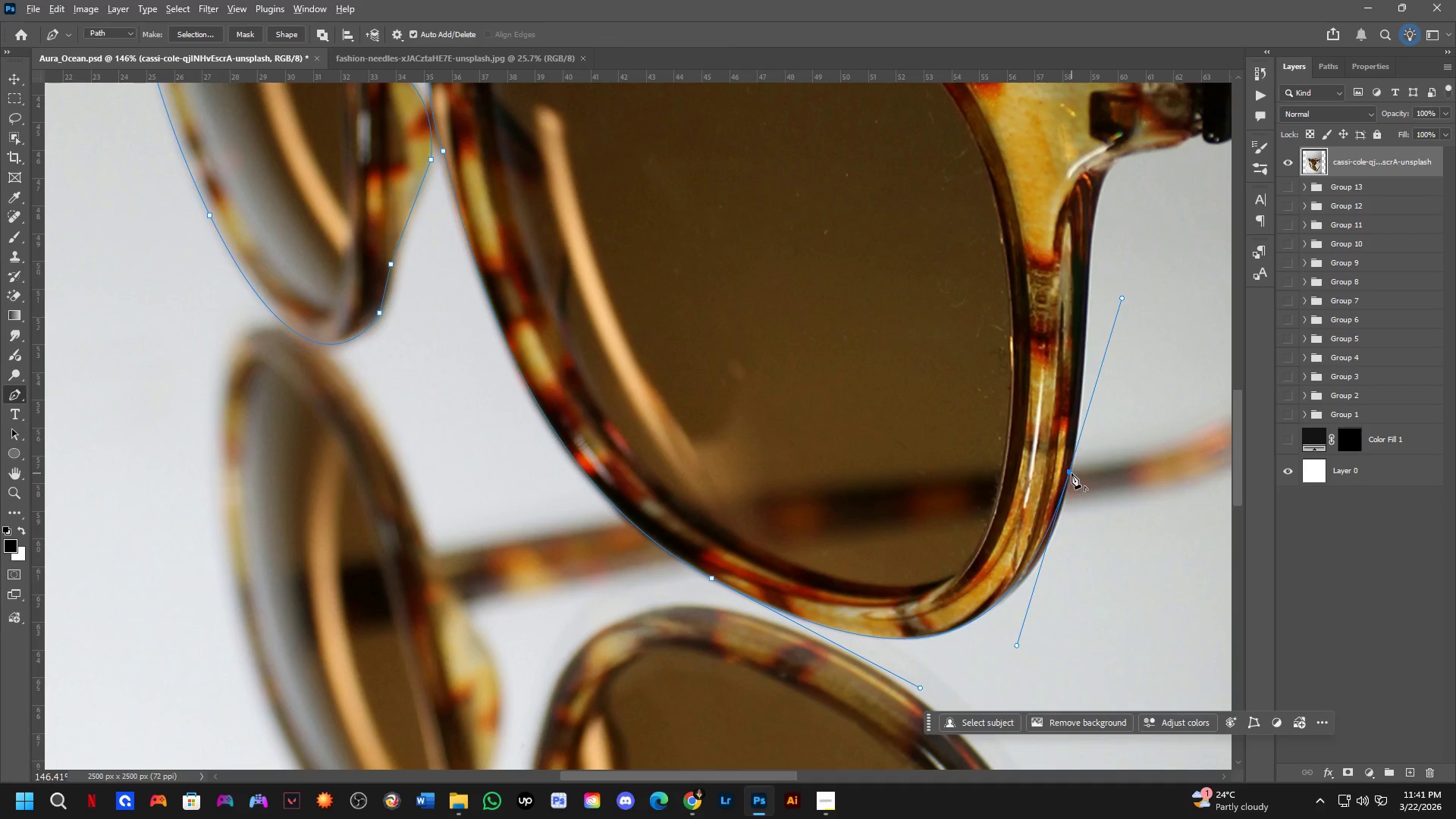 
left_click([1072, 473])
 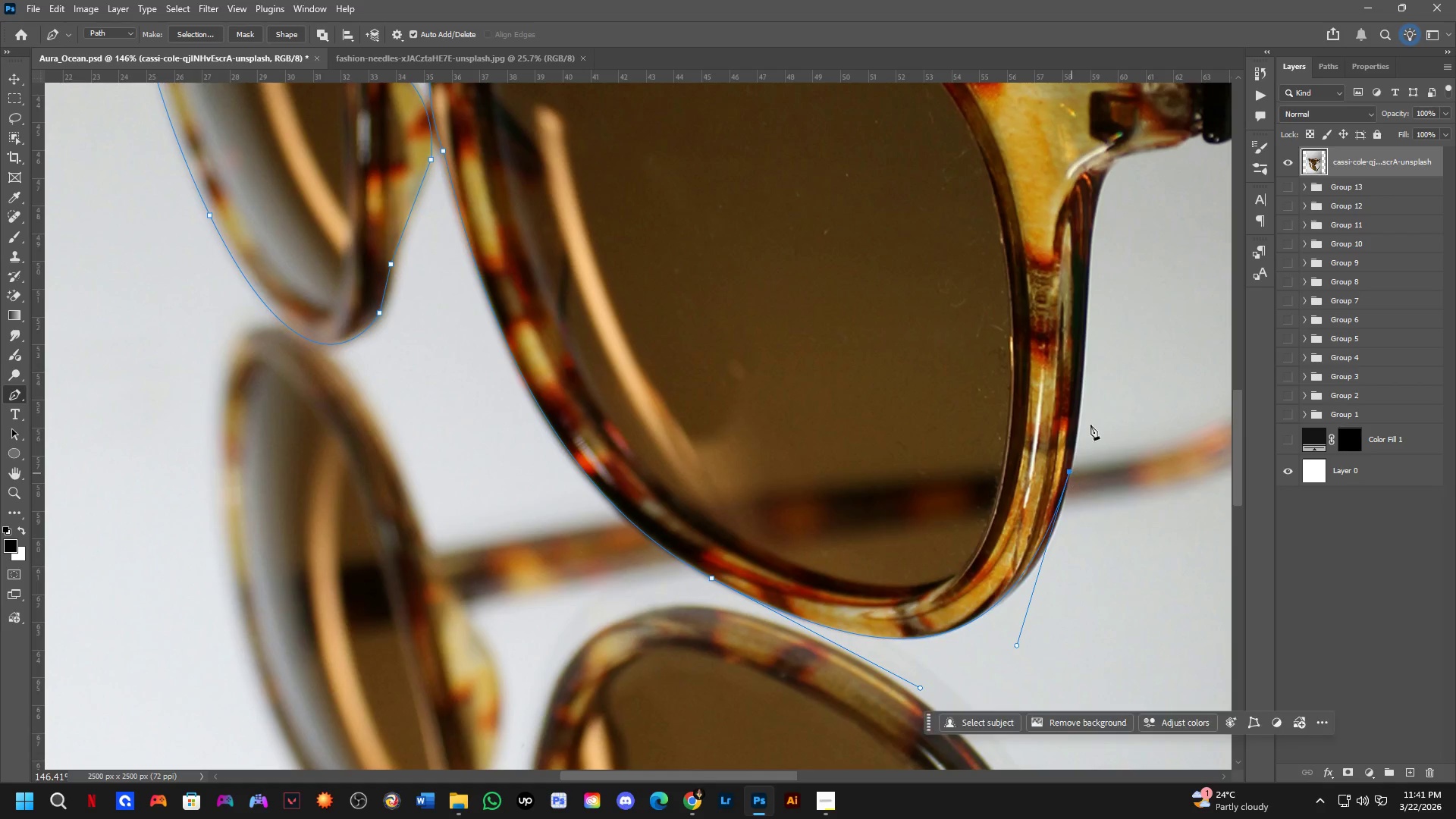 
hold_key(key=Space, duration=0.48)
 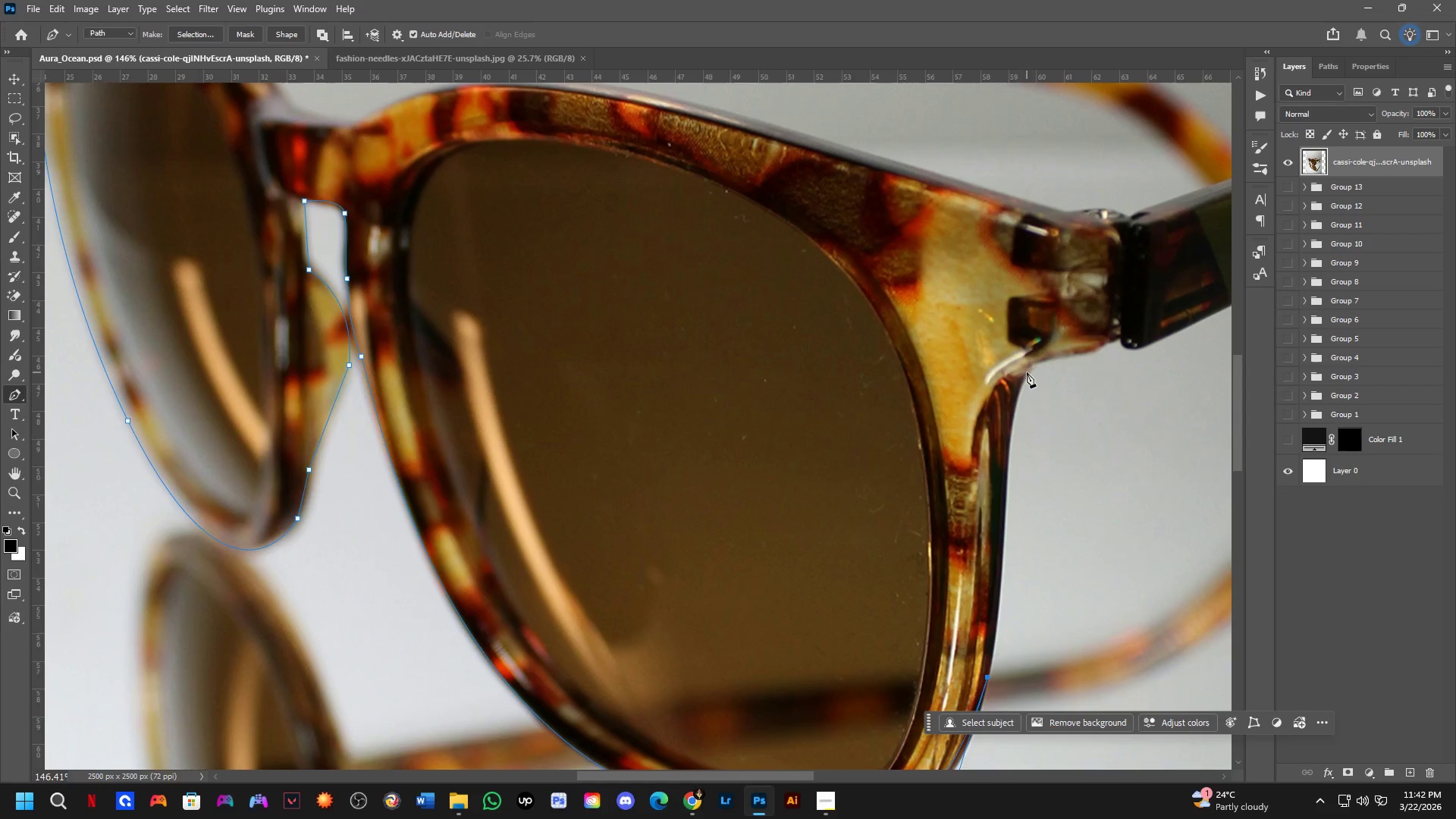 
left_click_drag(start_coordinate=[1082, 347], to_coordinate=[1000, 552])
 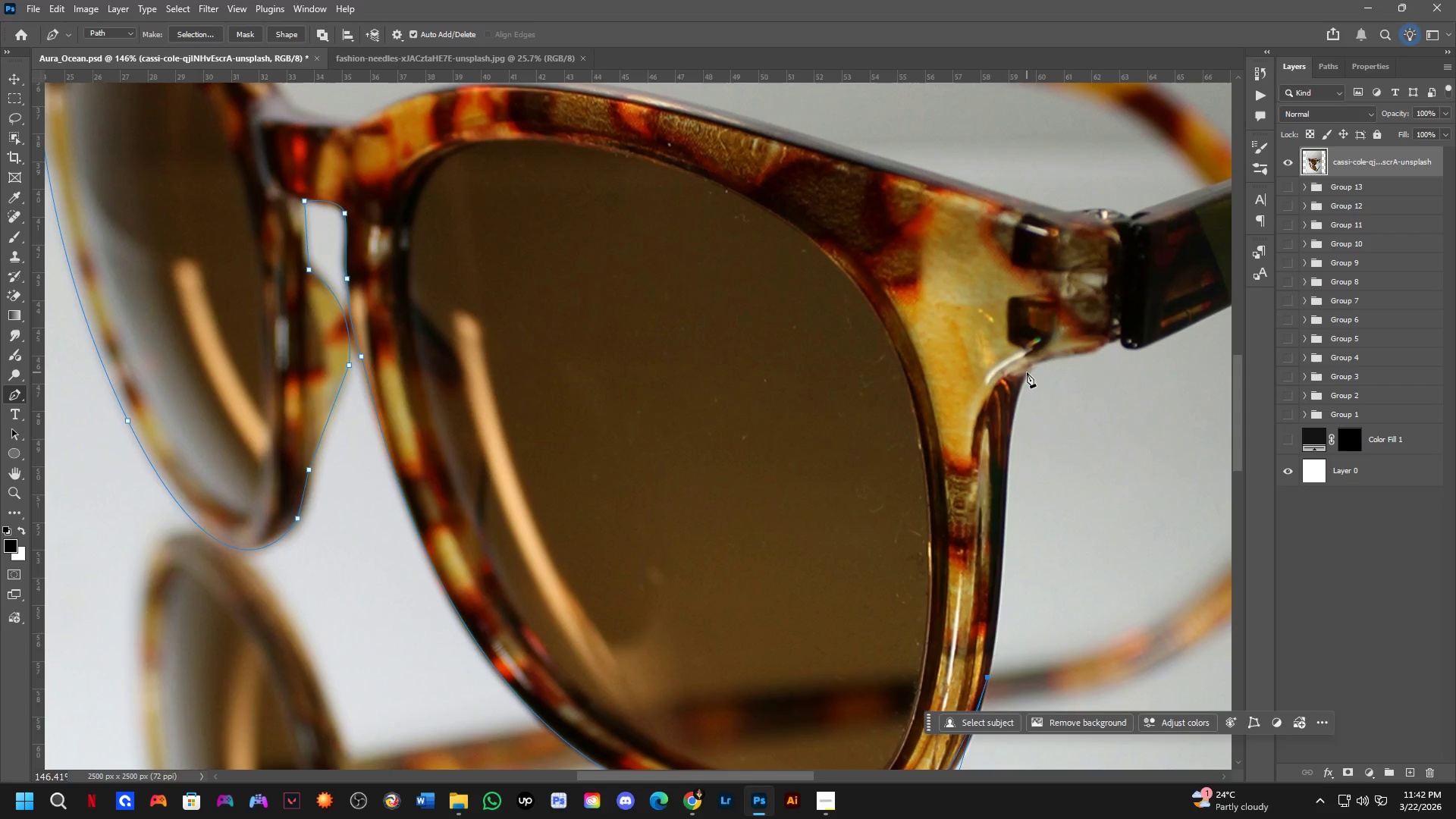 
left_click_drag(start_coordinate=[1028, 372], to_coordinate=[1050, 331])
 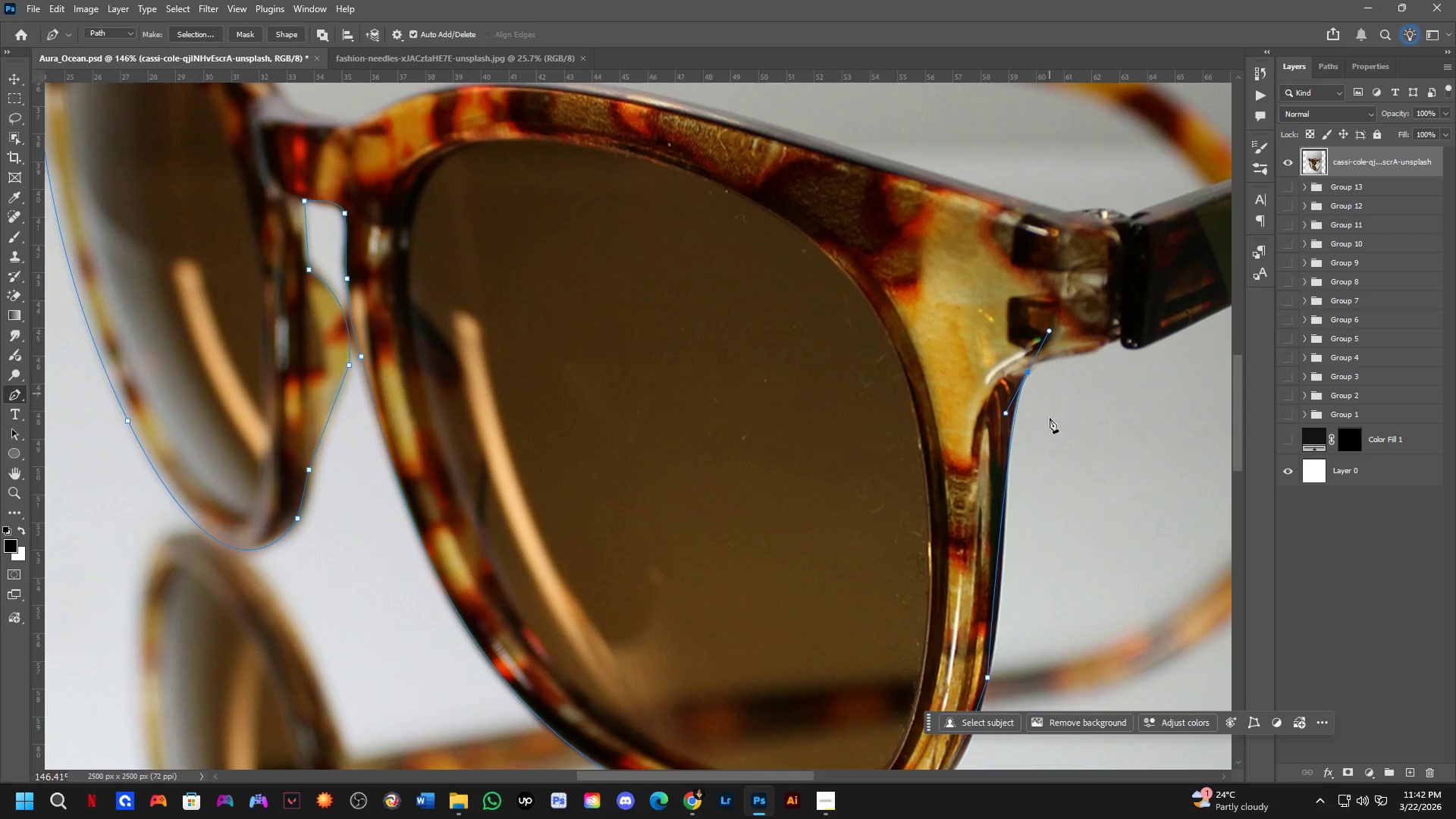 
key(Control+ControlLeft)
 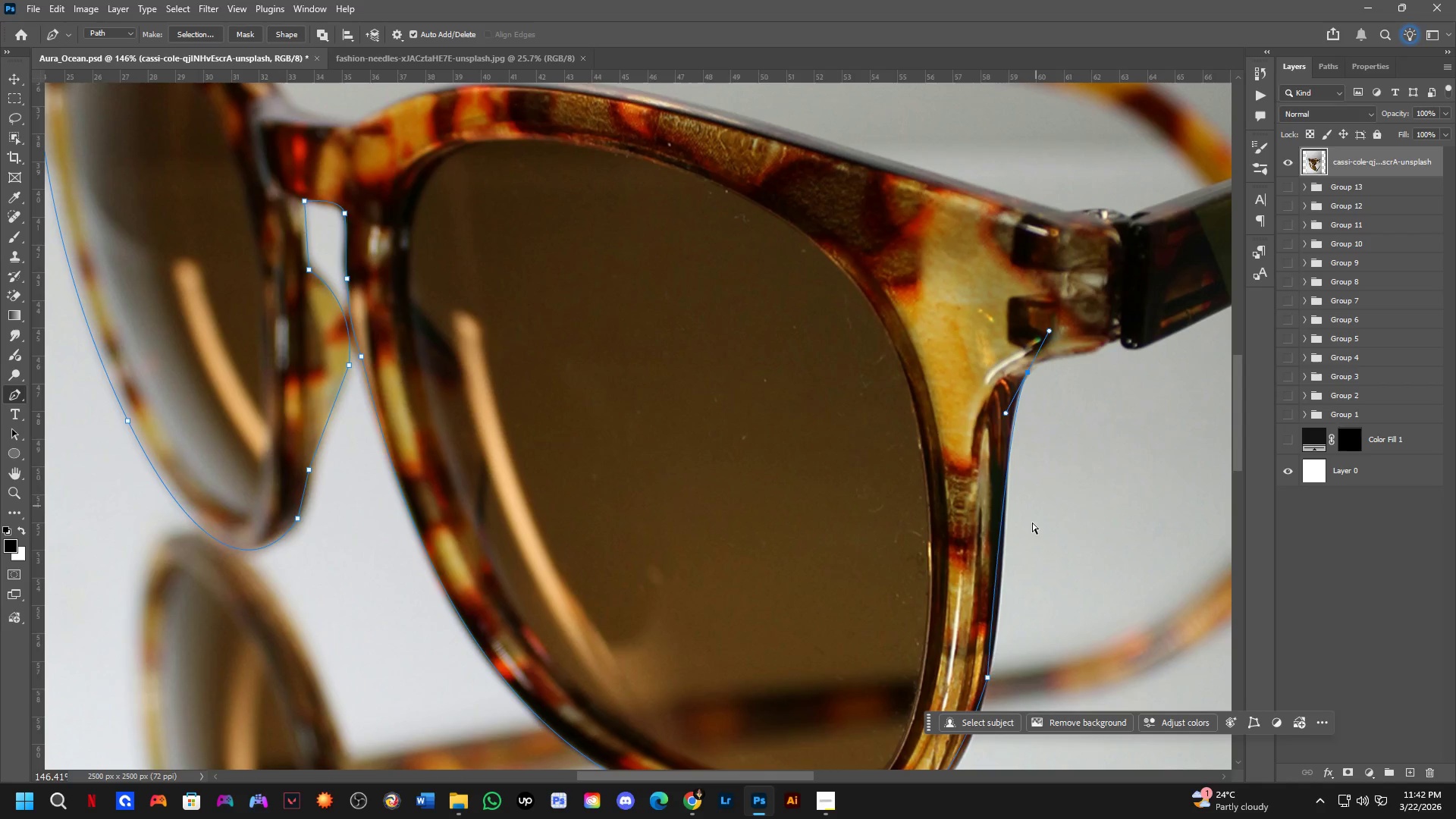 
key(Control+Z)
 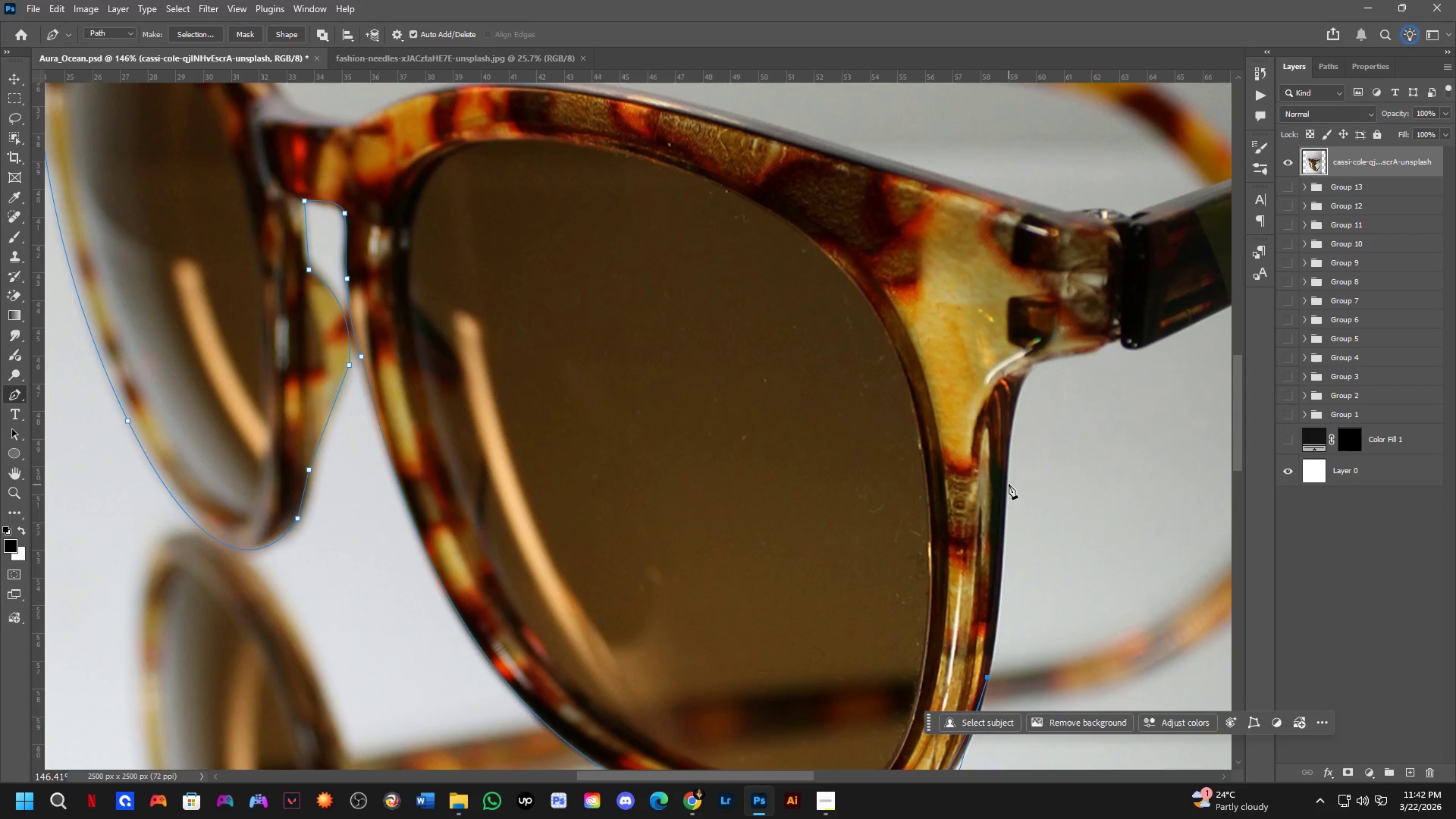 
left_click_drag(start_coordinate=[1006, 475], to_coordinate=[1007, 378])
 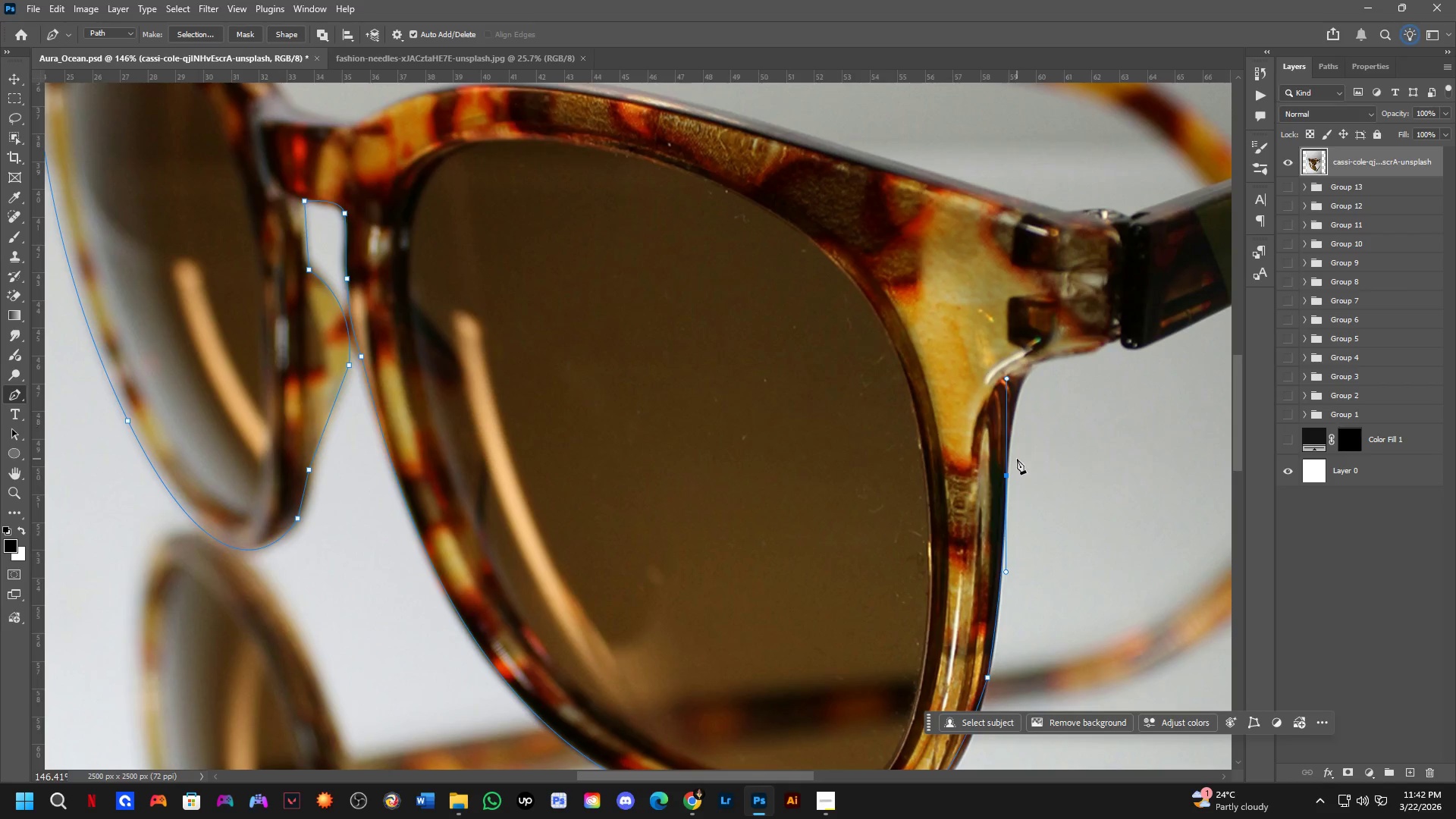 
hold_key(key=AltLeft, duration=0.41)
left_click([1006, 474])
 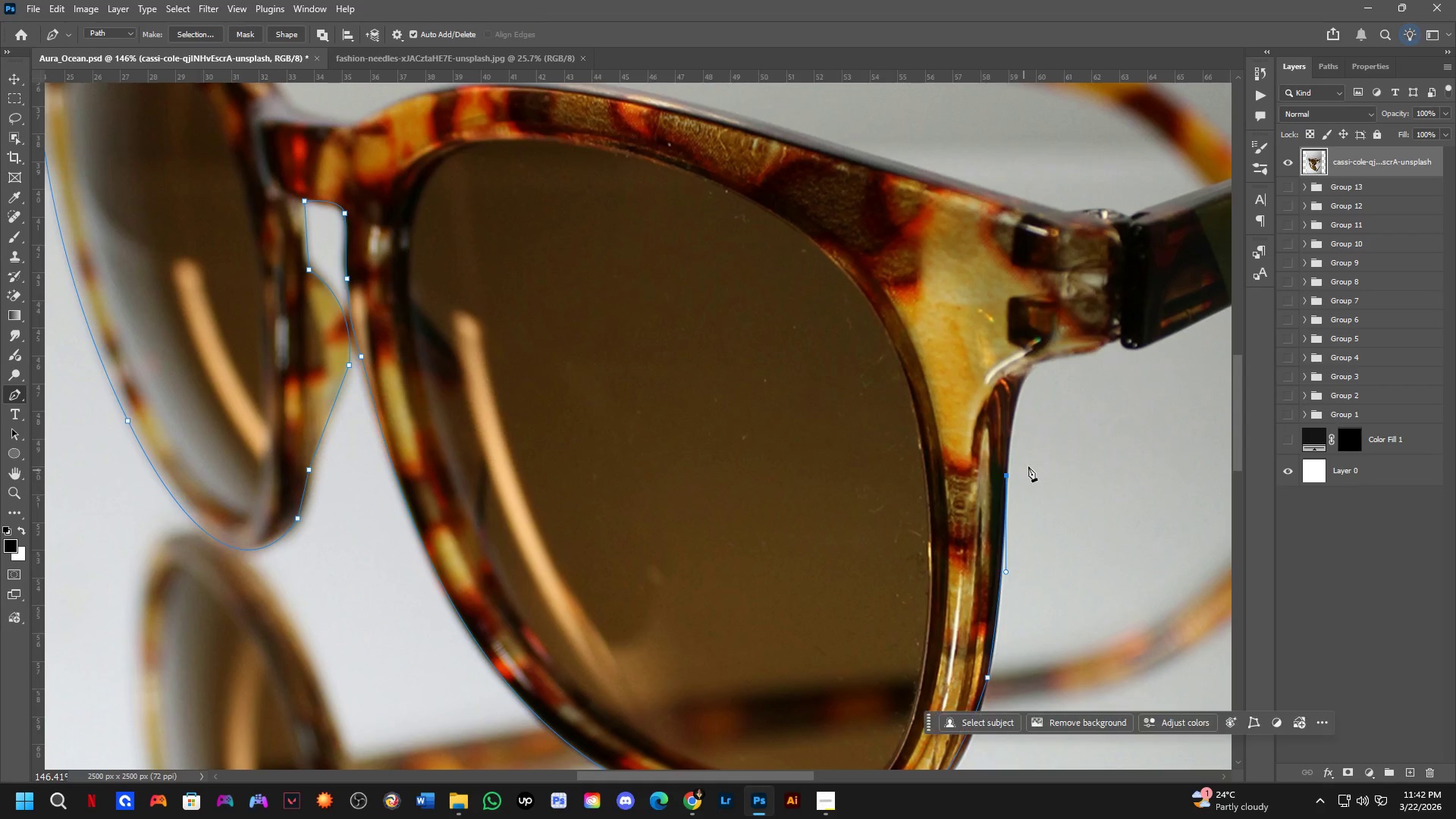 
hold_key(key=Space, duration=0.47)
 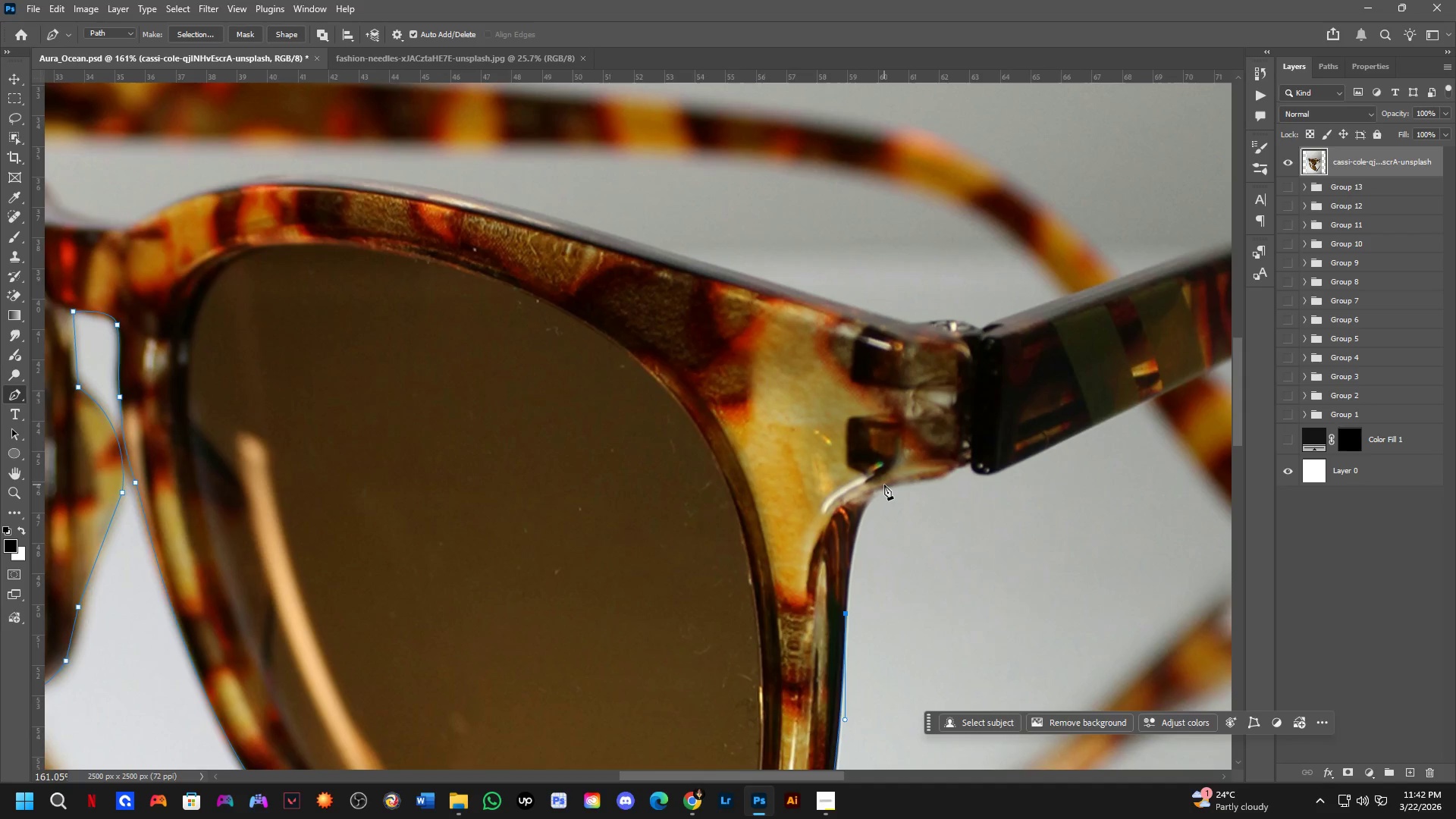 
left_click_drag(start_coordinate=[1024, 467], to_coordinate=[866, 595])
 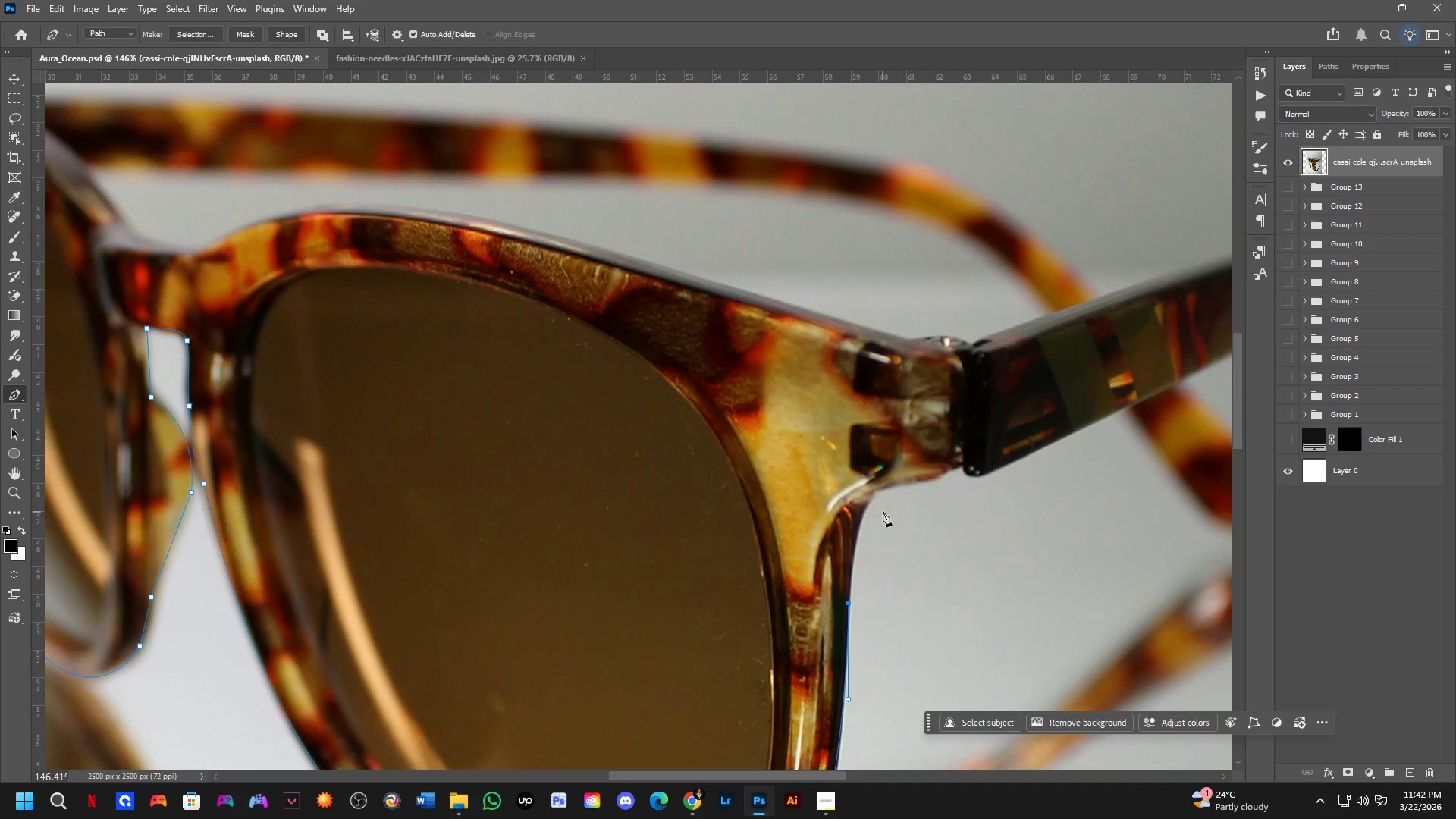 
scroll: coordinate [883, 495], scroll_direction: up, amount: 1.0
 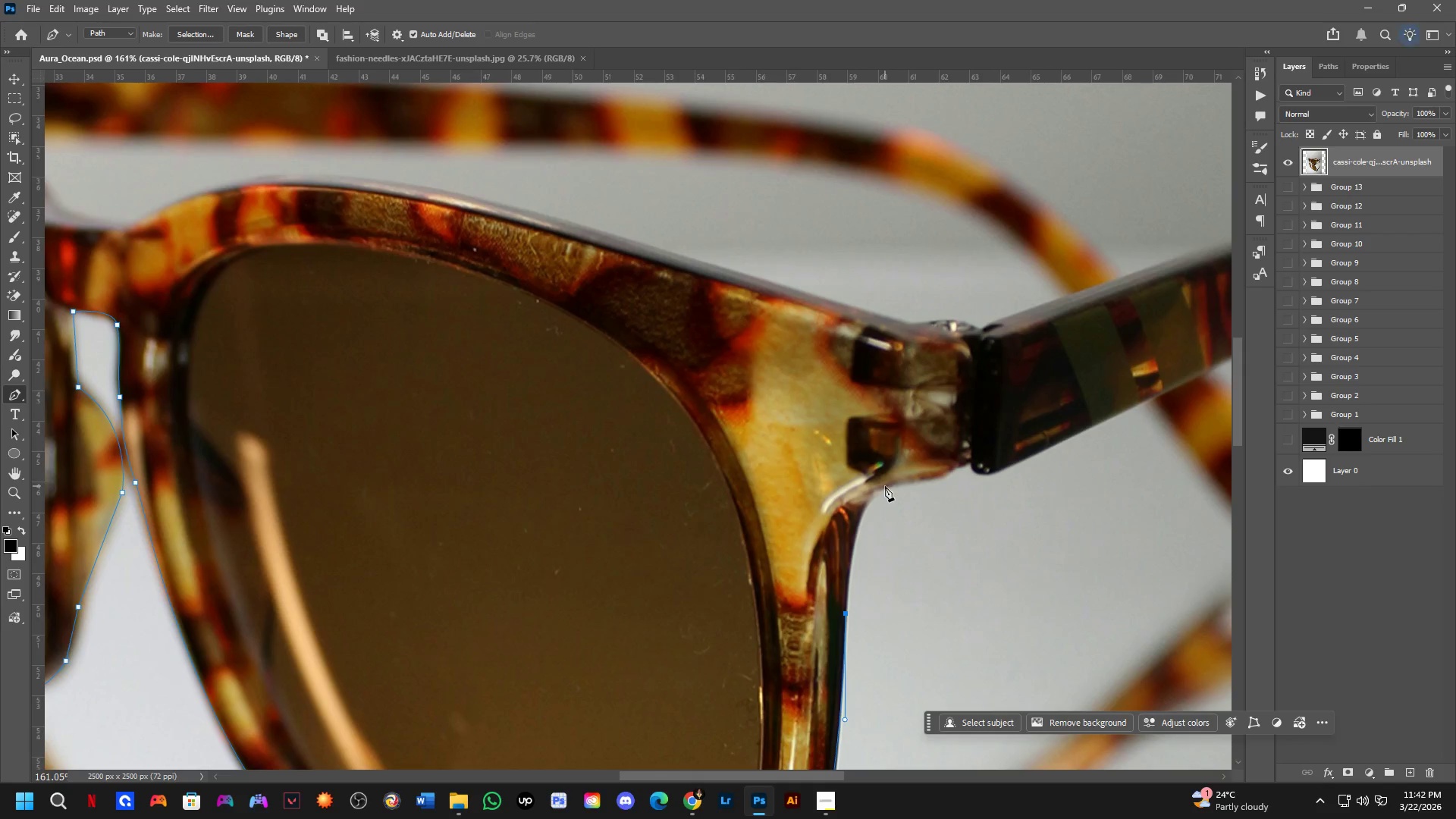 
left_click_drag(start_coordinate=[886, 487], to_coordinate=[927, 473])
 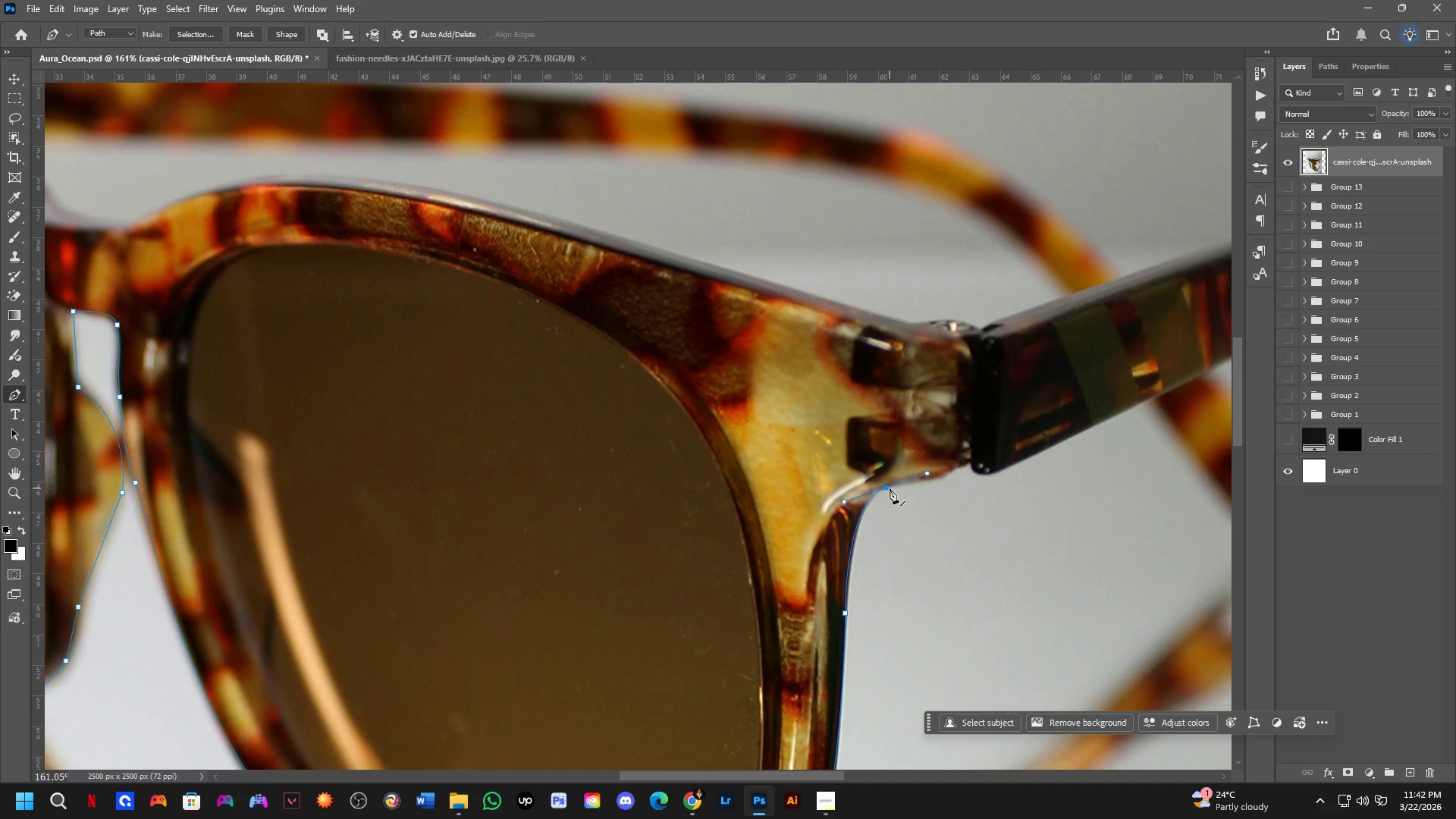 
hold_key(key=AltLeft, duration=0.33)
left_click([885, 488])
 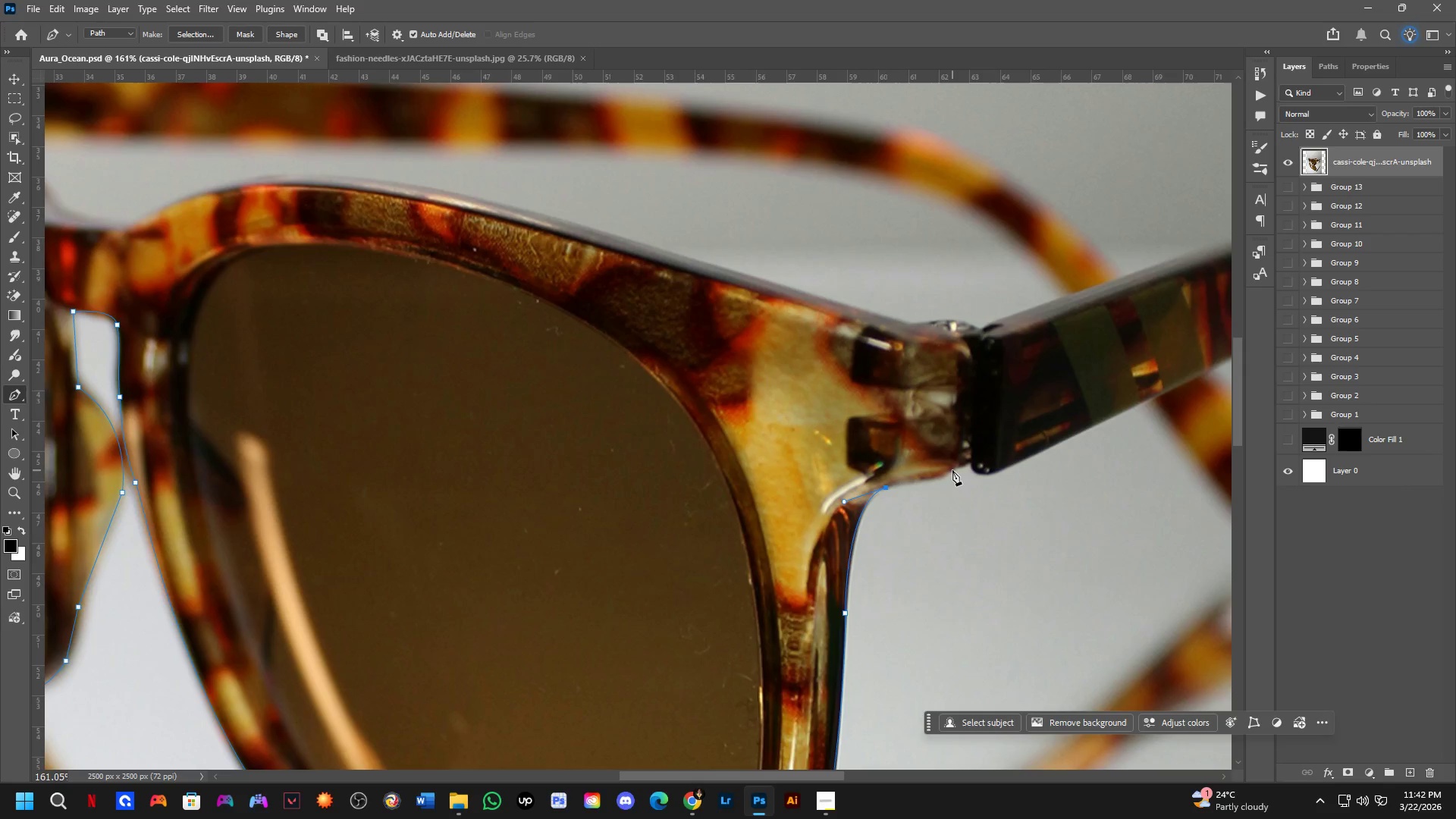 
left_click_drag(start_coordinate=[952, 470], to_coordinate=[958, 463])
 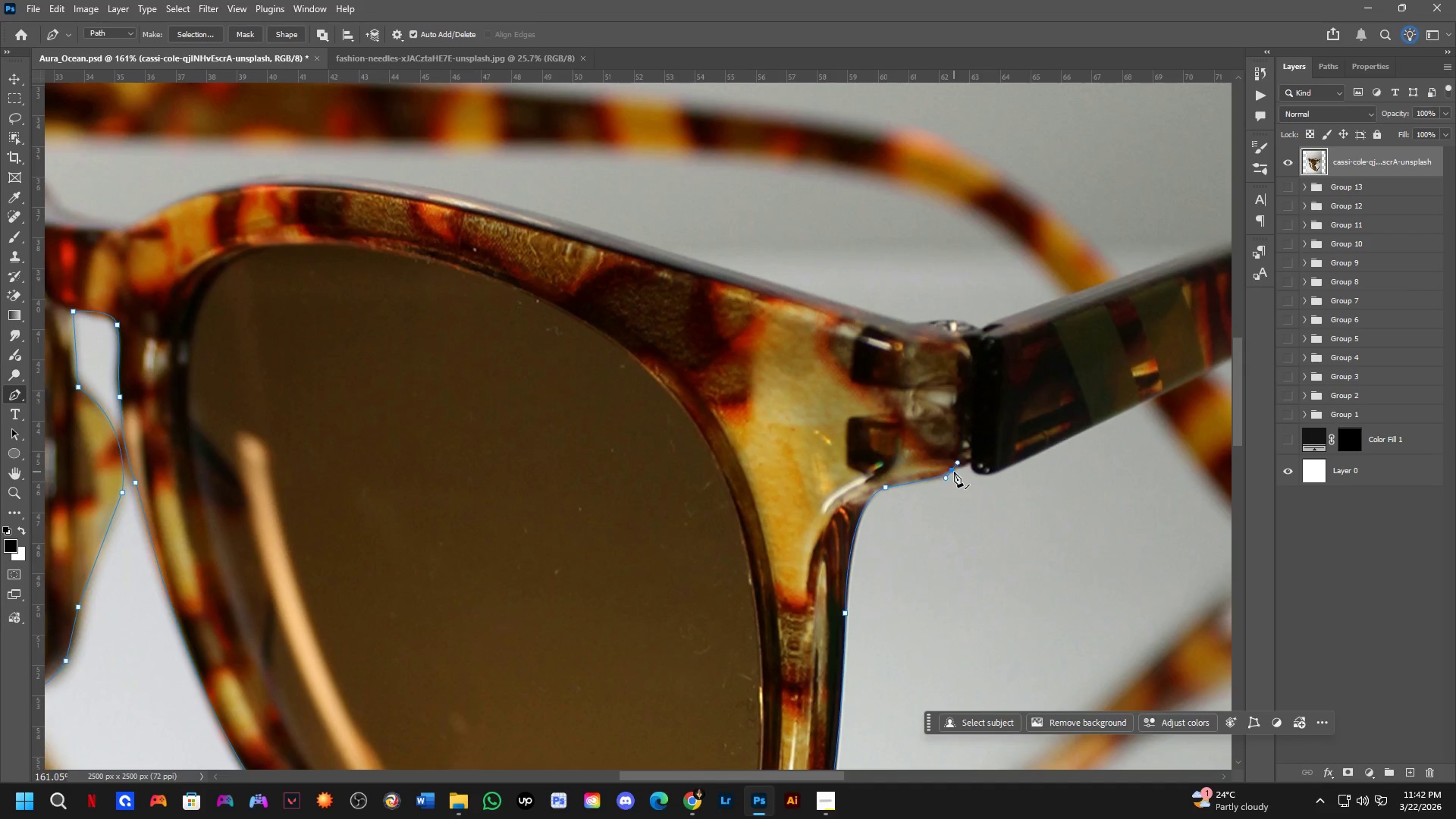 
hold_key(key=AltLeft, duration=0.58)
left_click([953, 472])
 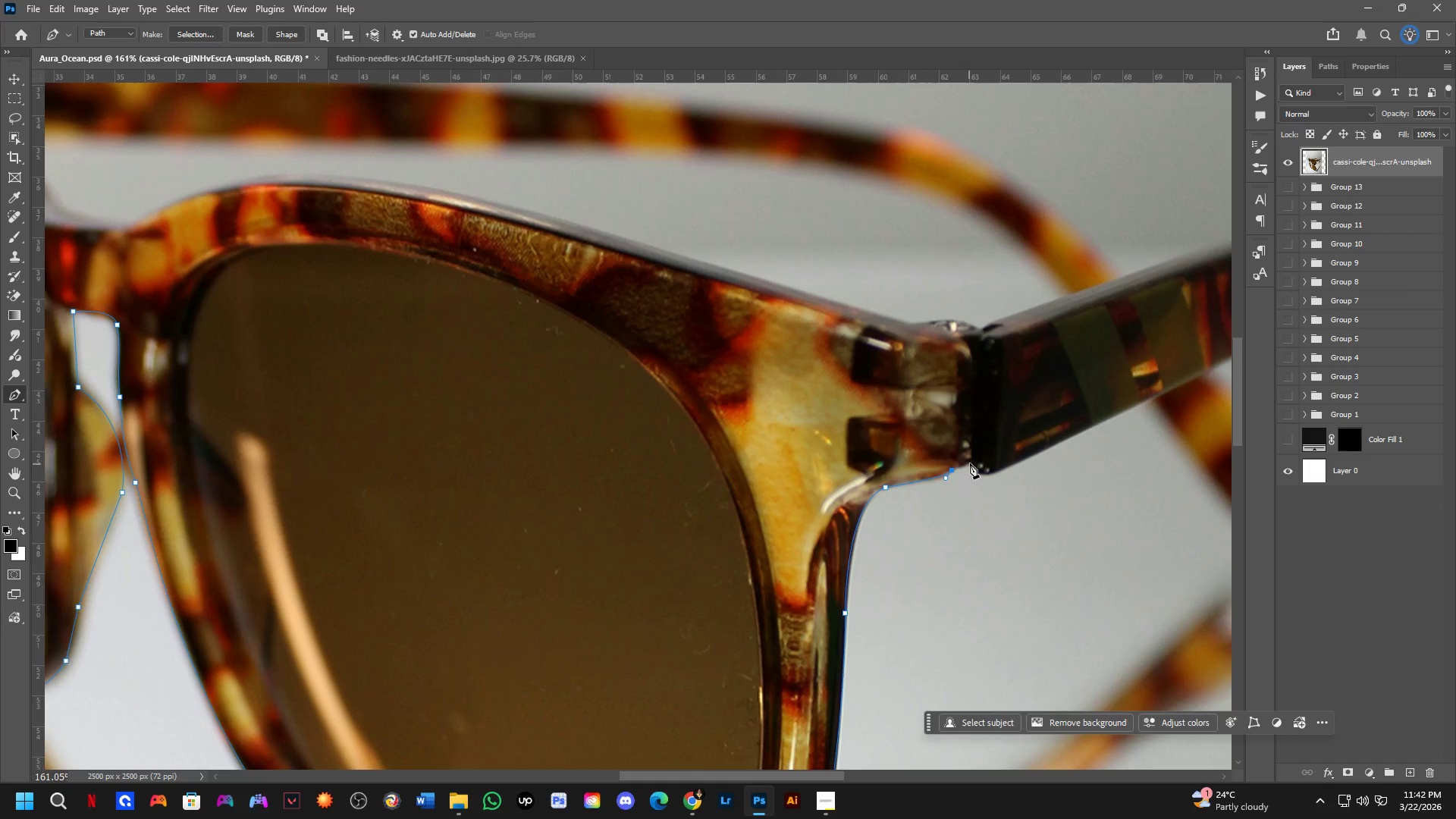 
left_click([972, 462])
 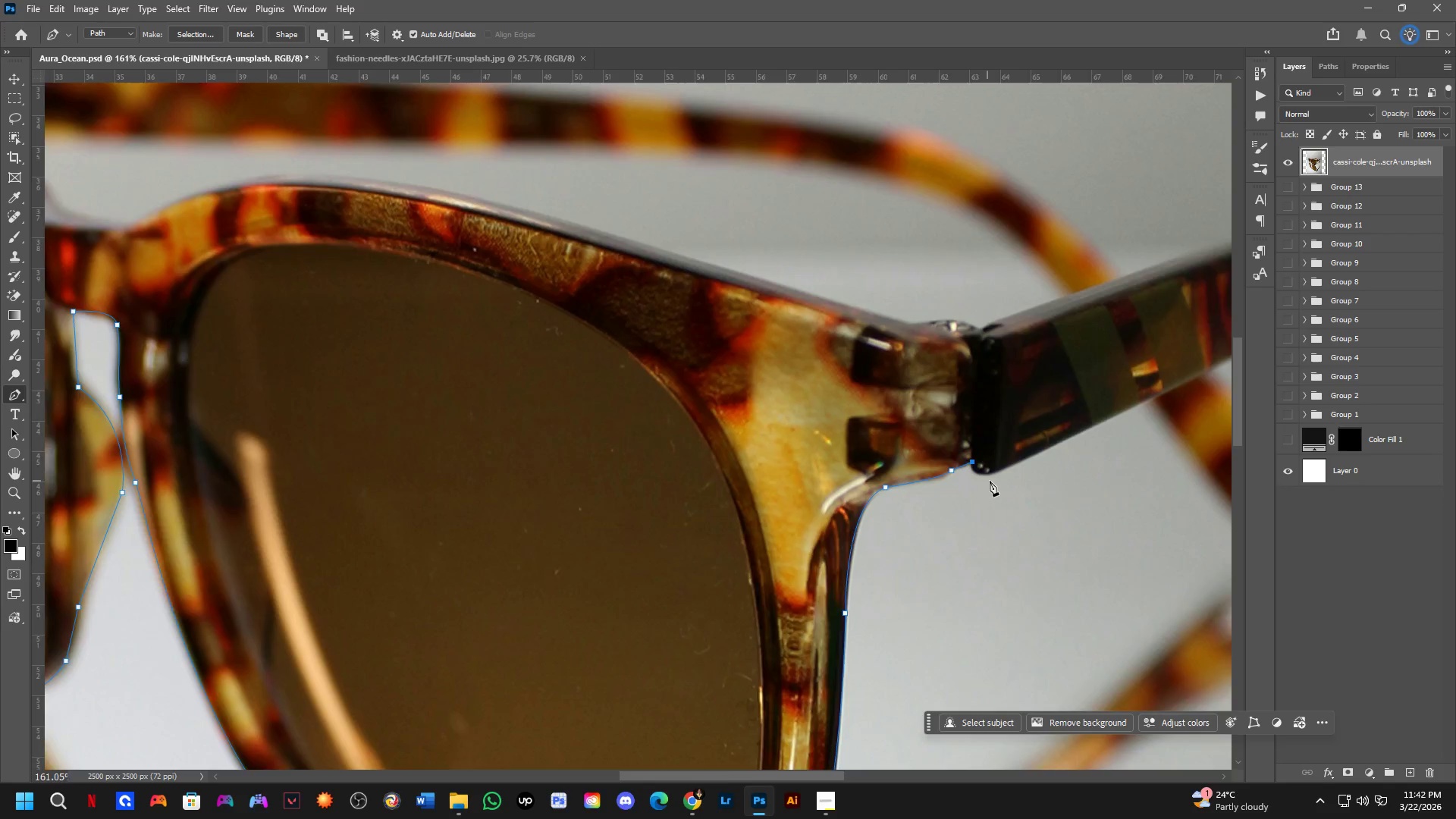 
key(Shift+ShiftLeft)
 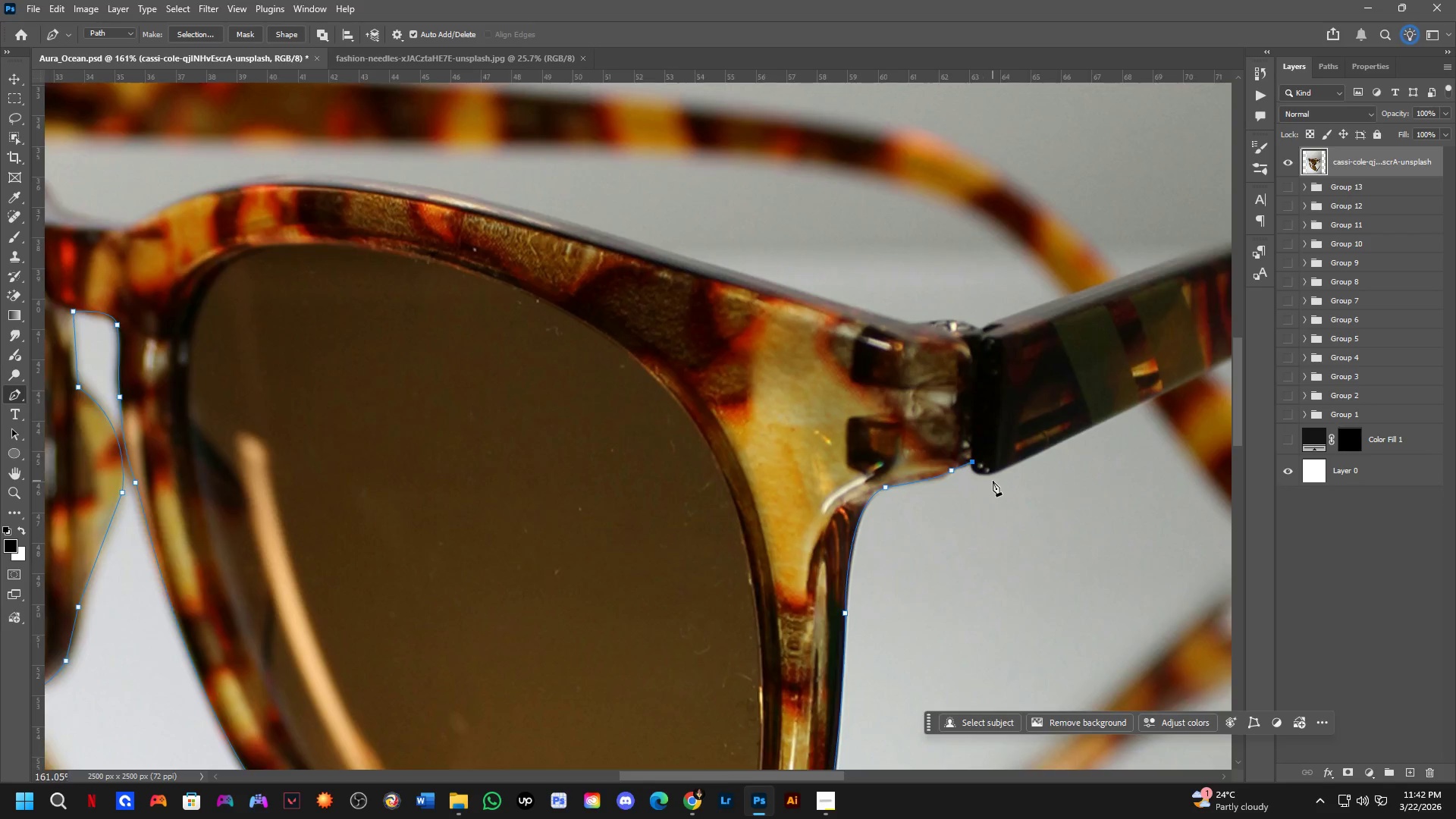 
scroll: coordinate [992, 477], scroll_direction: up, amount: 4.0
 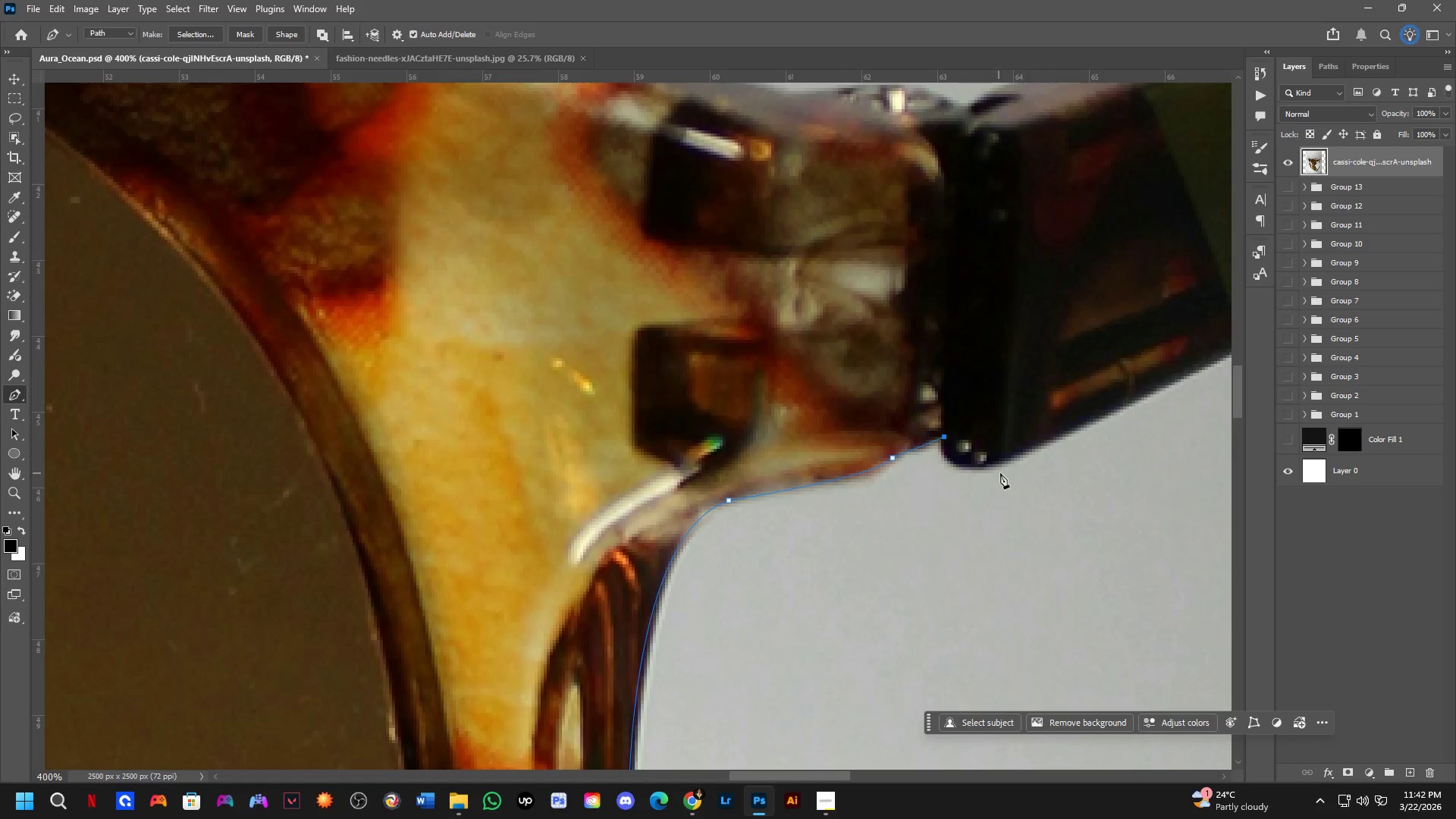 
hold_key(key=Space, duration=0.48)
 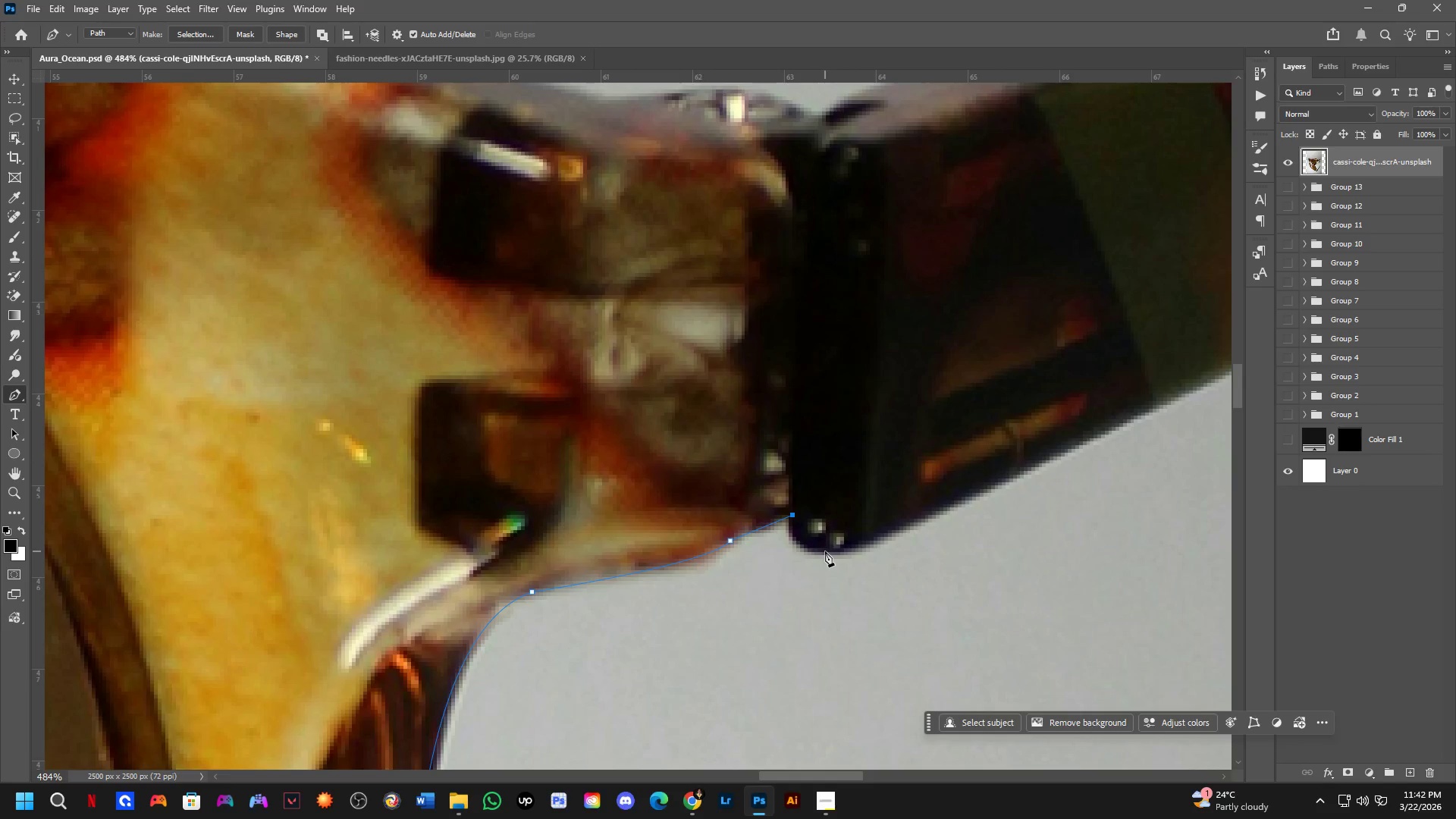 
left_click_drag(start_coordinate=[990, 482], to_coordinate=[861, 563])
 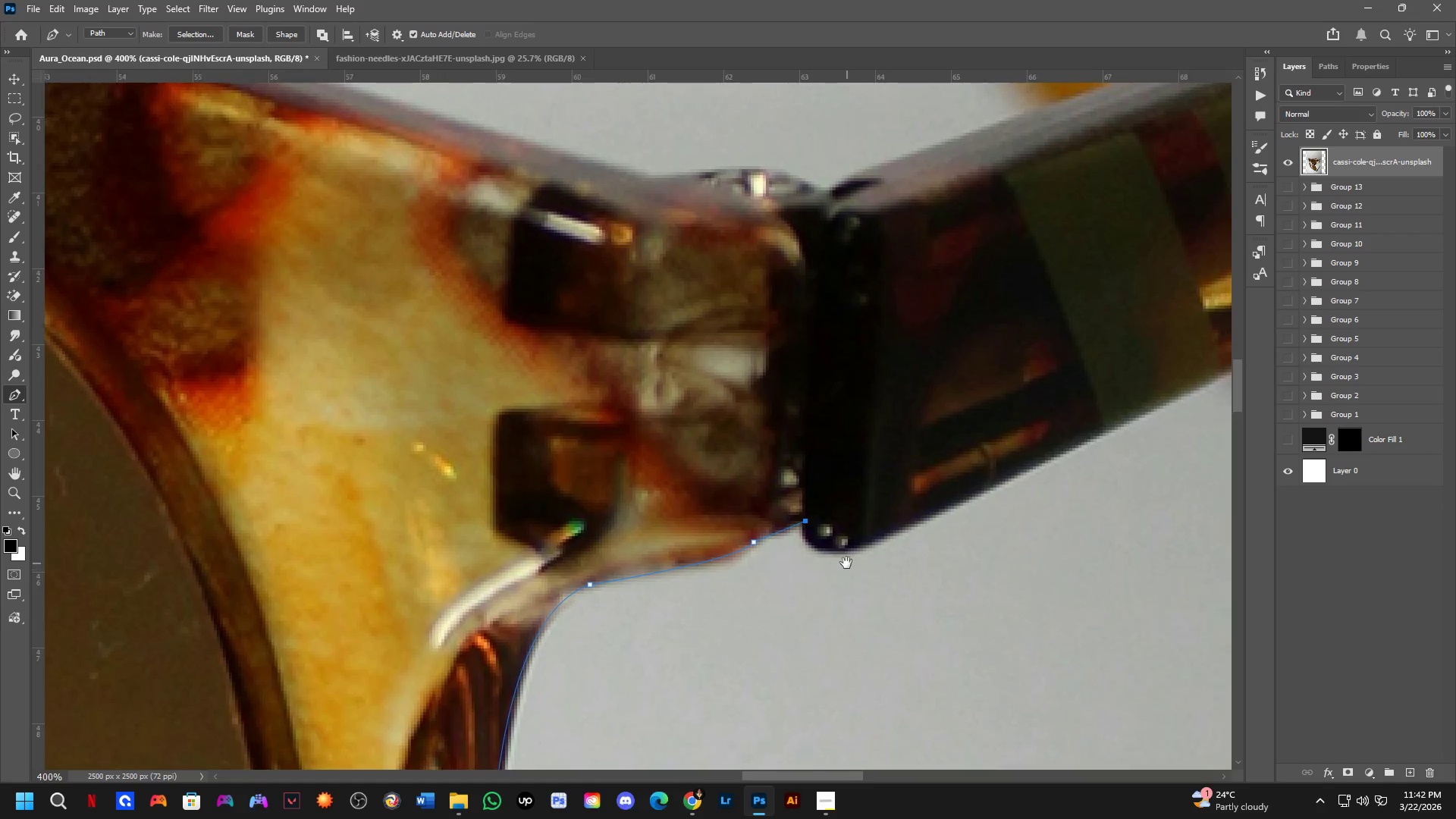 
scroll: coordinate [835, 553], scroll_direction: up, amount: 2.0
 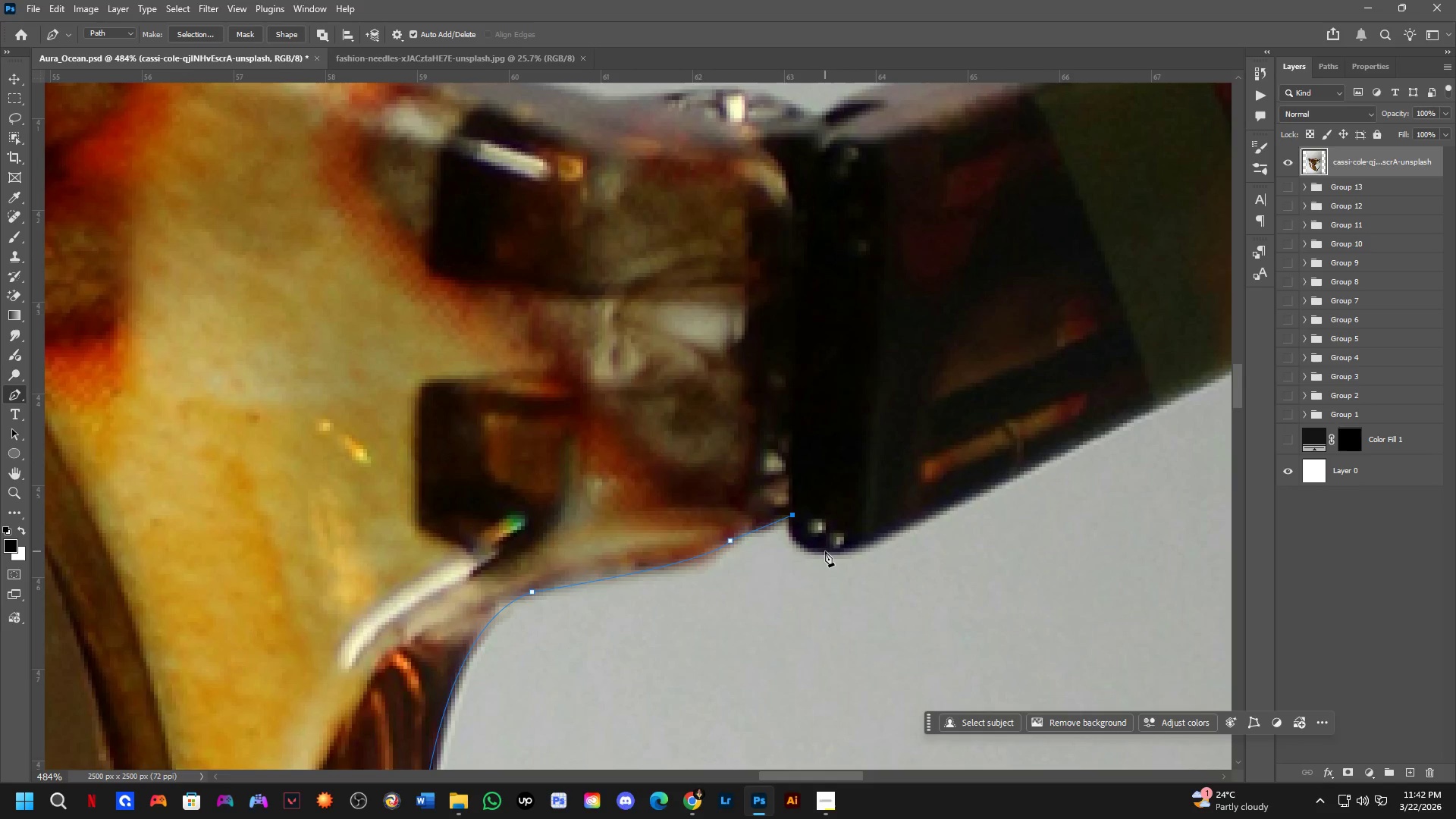 
left_click_drag(start_coordinate=[825, 551], to_coordinate=[872, 554])
 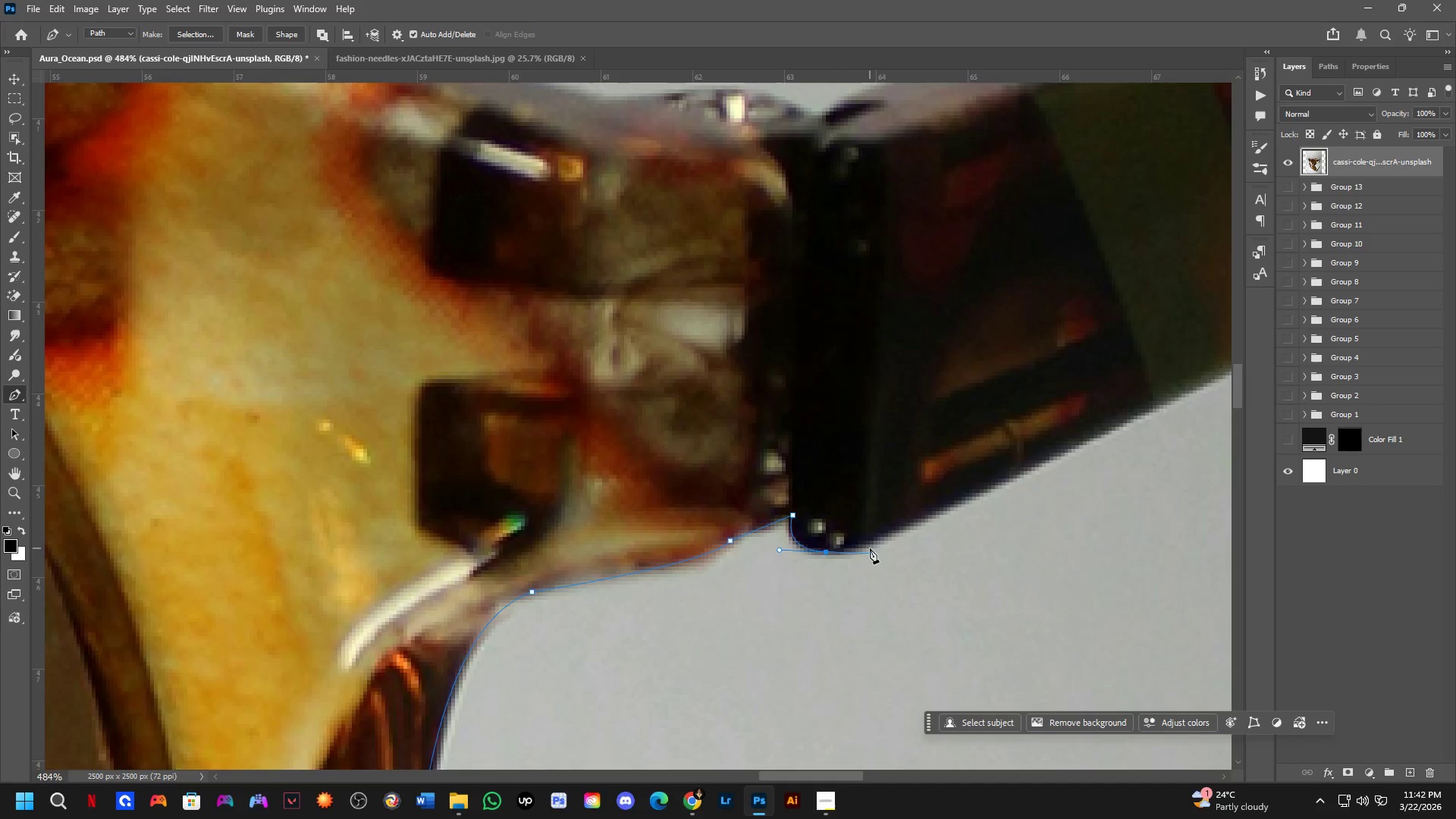 
scroll: coordinate [869, 548], scroll_direction: down, amount: 3.0
 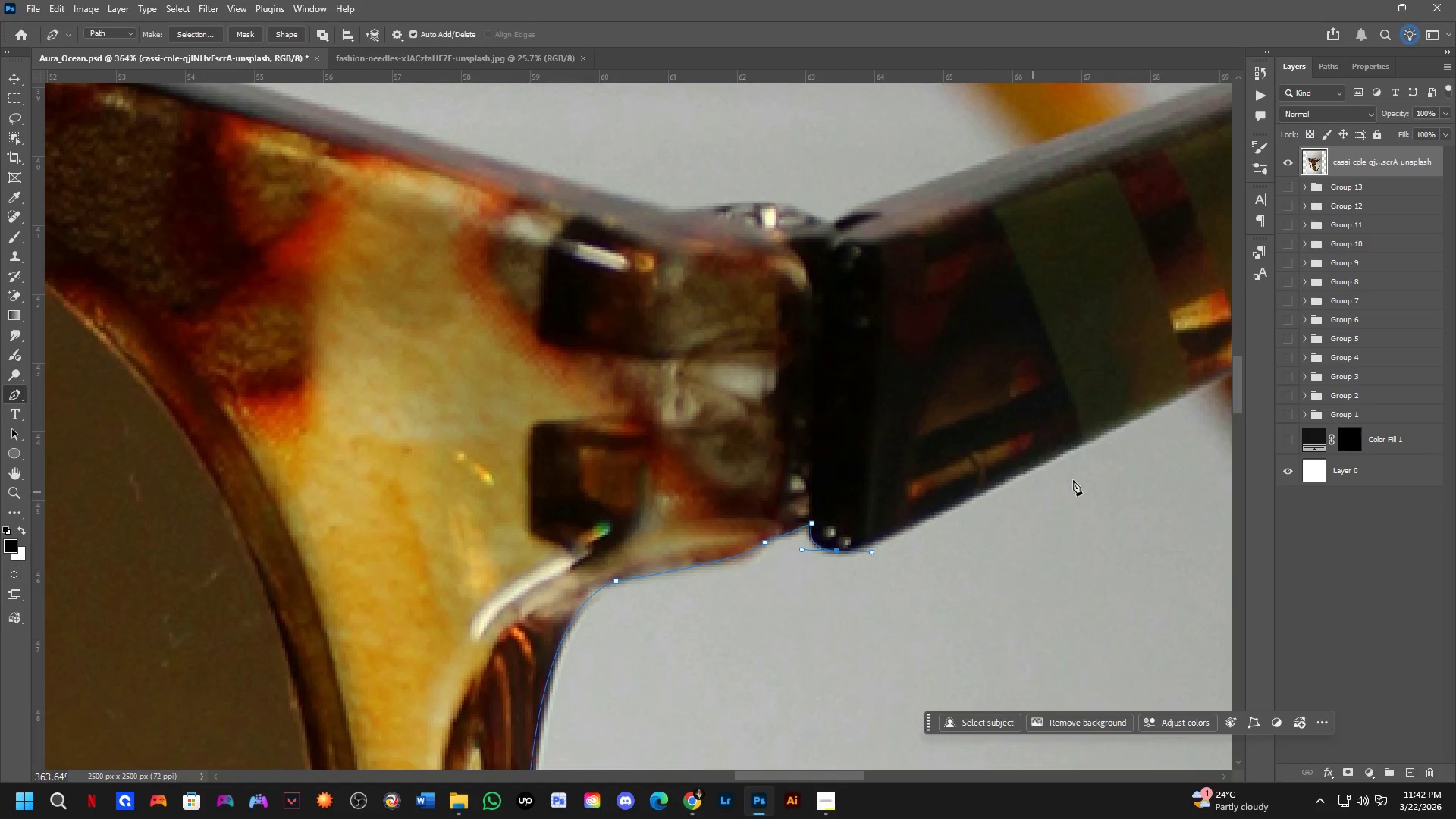 
hold_key(key=Space, duration=0.52)
 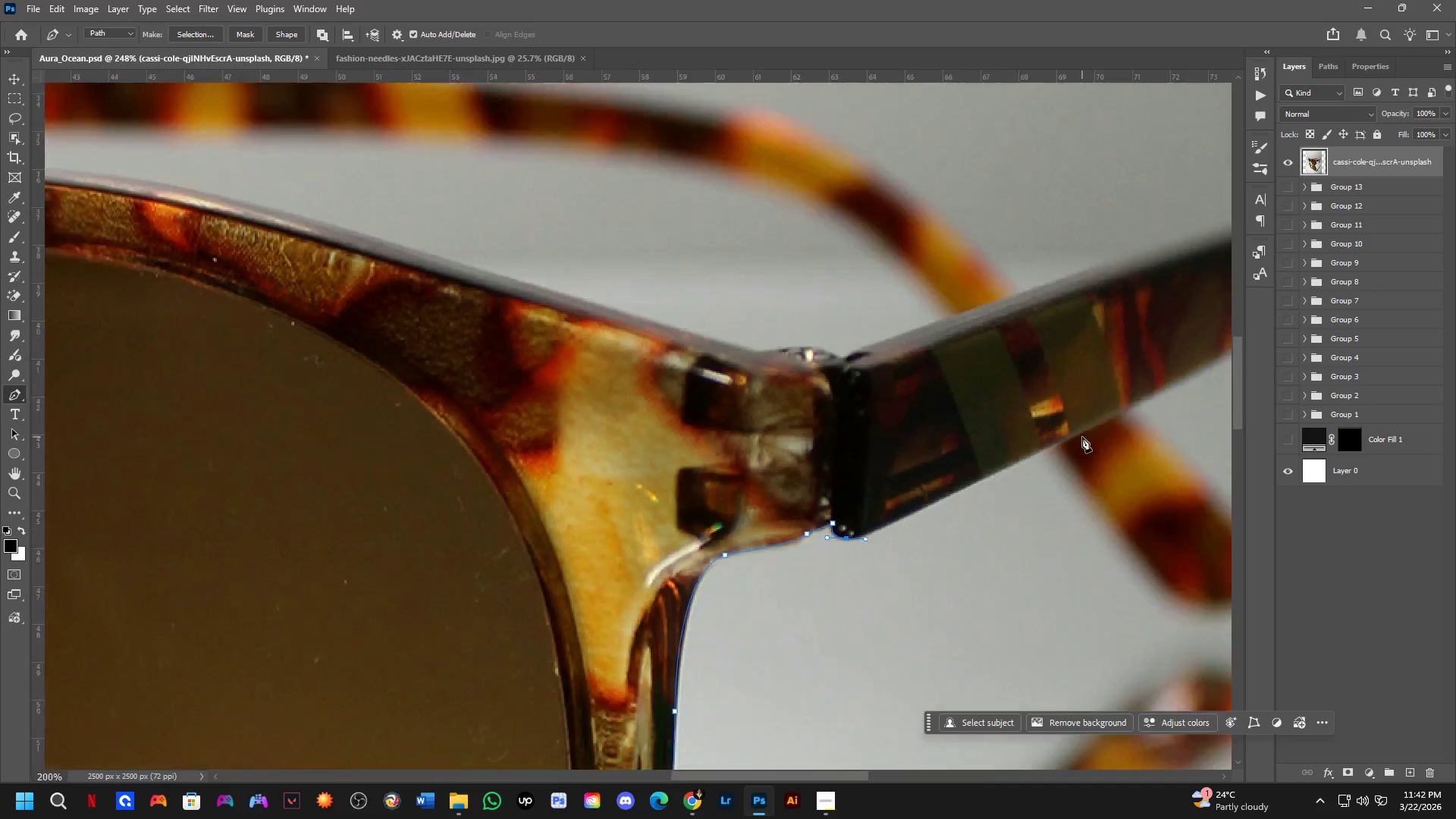 
left_click_drag(start_coordinate=[1098, 472], to_coordinate=[940, 531])
 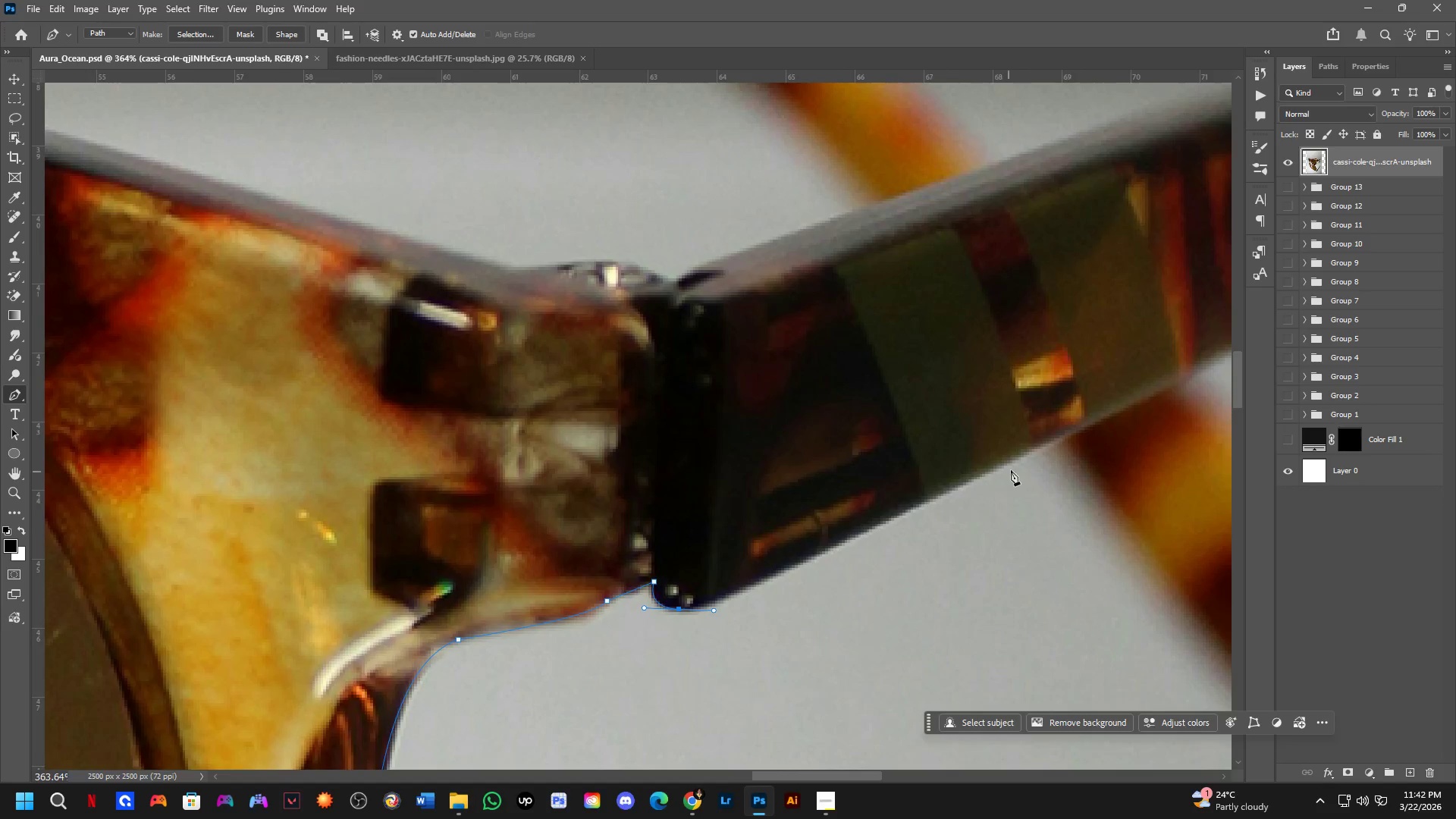 
key(Shift+ShiftLeft)
 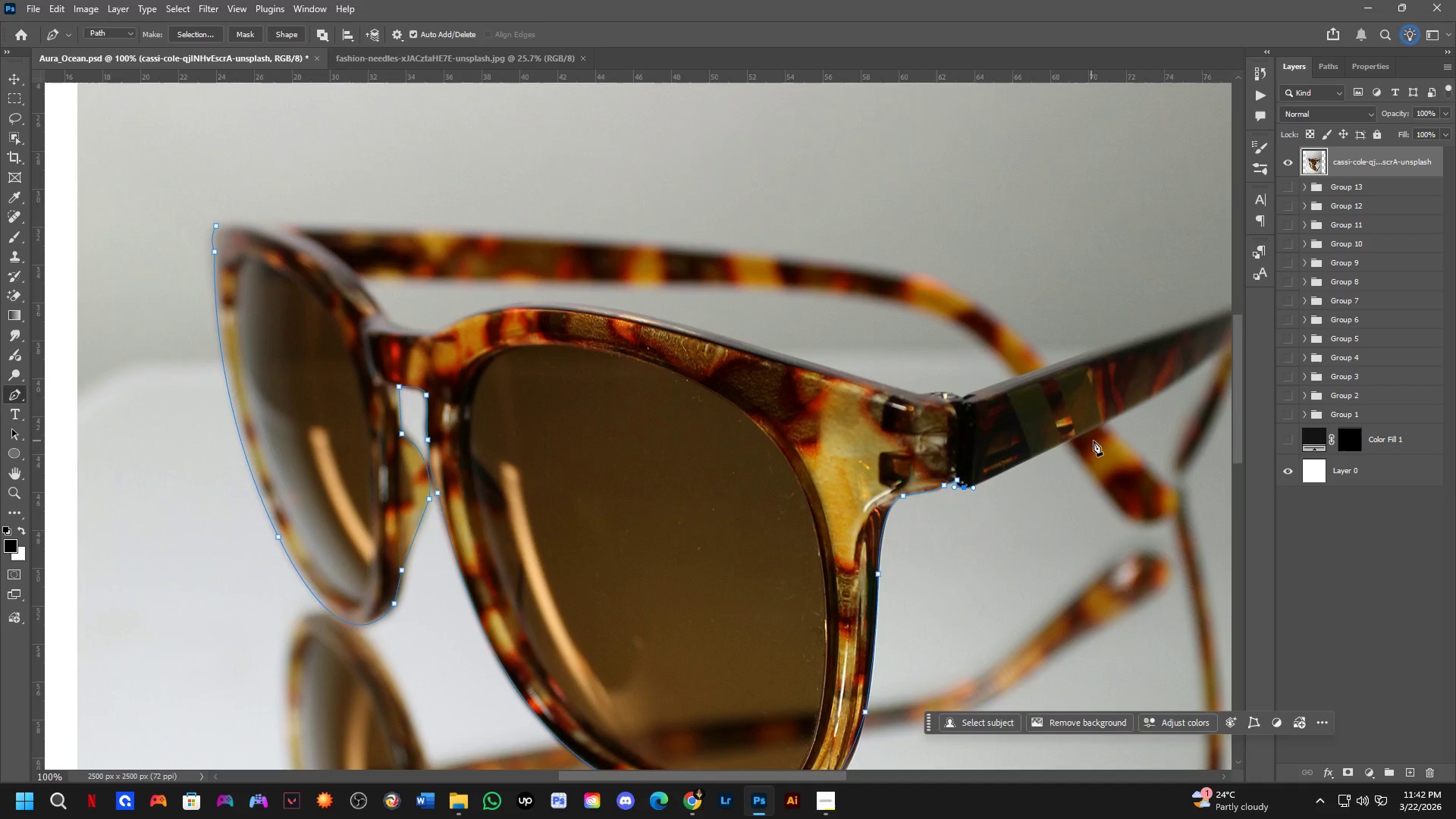 
scroll: coordinate [1082, 437], scroll_direction: down, amount: 6.0
 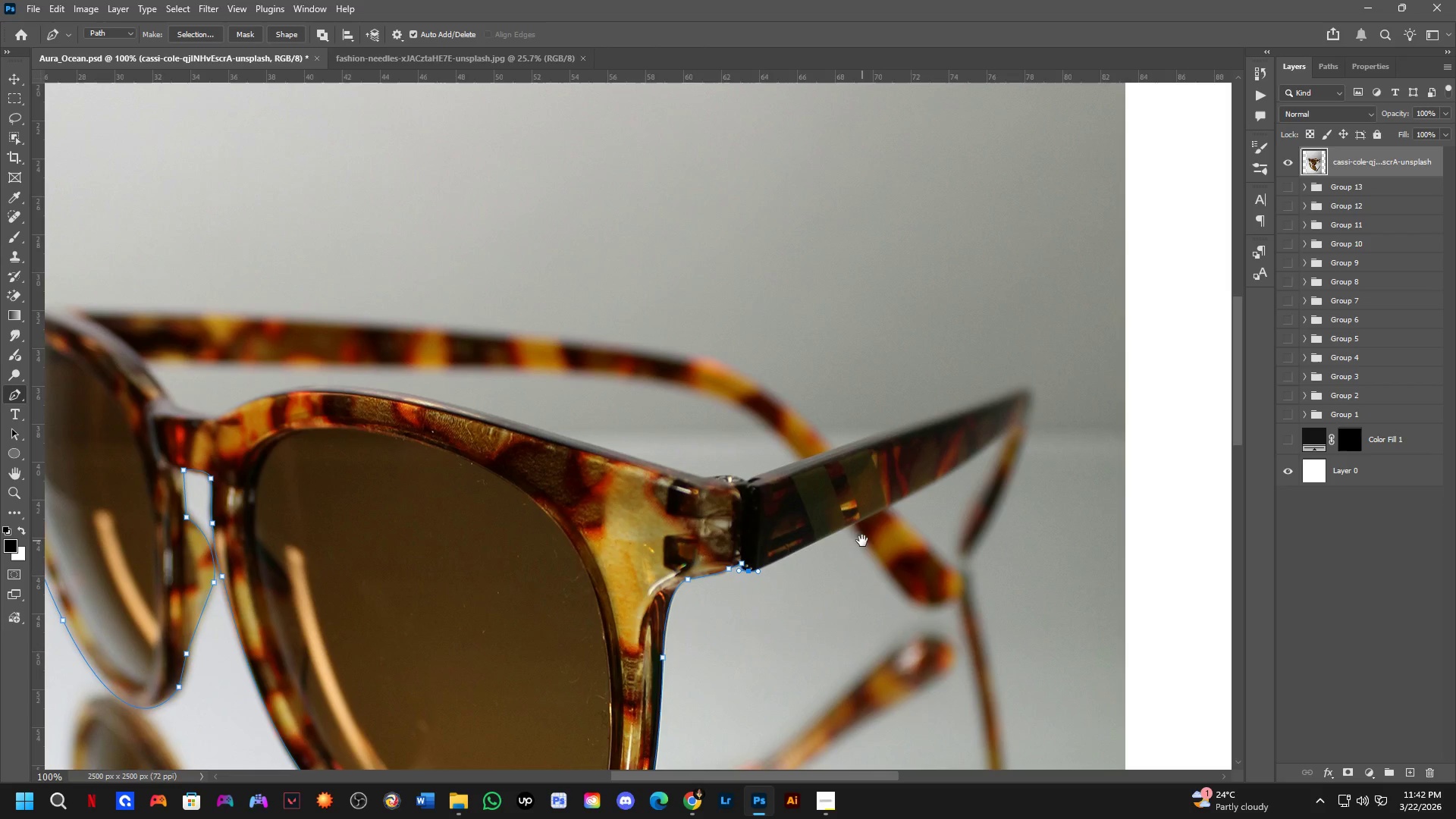 
hold_key(key=Space, duration=0.45)
 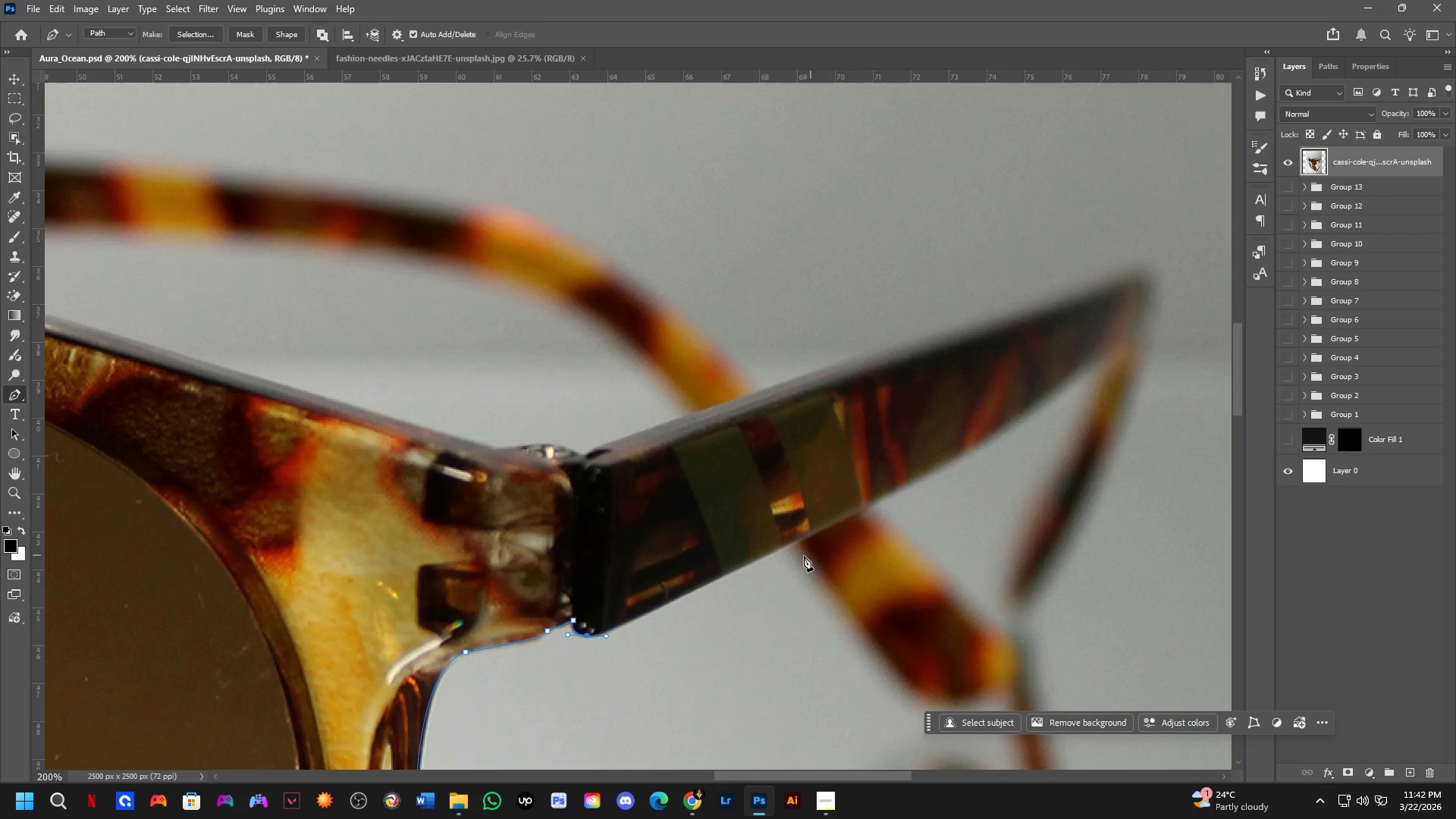 
left_click_drag(start_coordinate=[1078, 457], to_coordinate=[862, 541])
 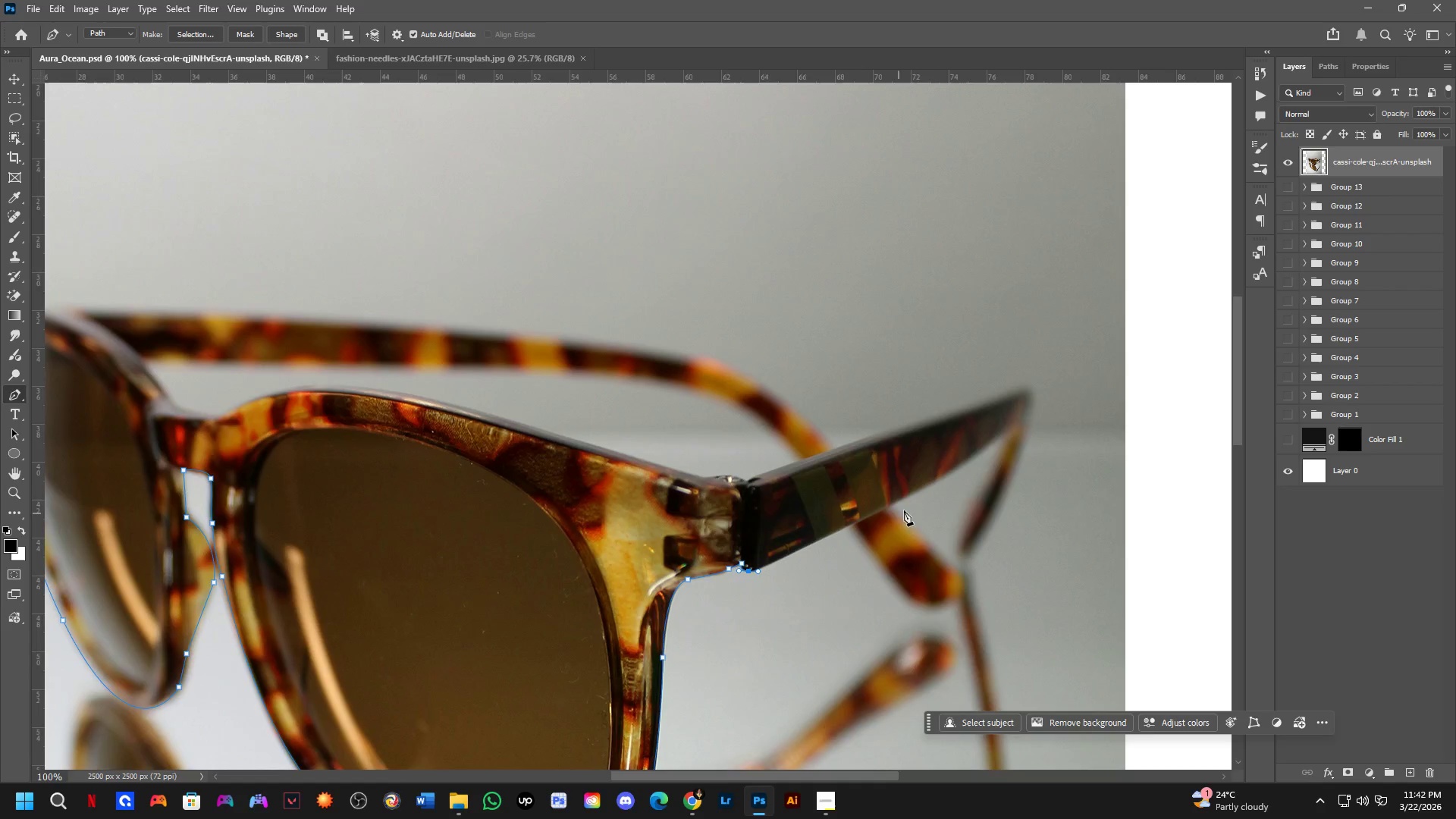 
scroll: coordinate [911, 507], scroll_direction: up, amount: 2.0
 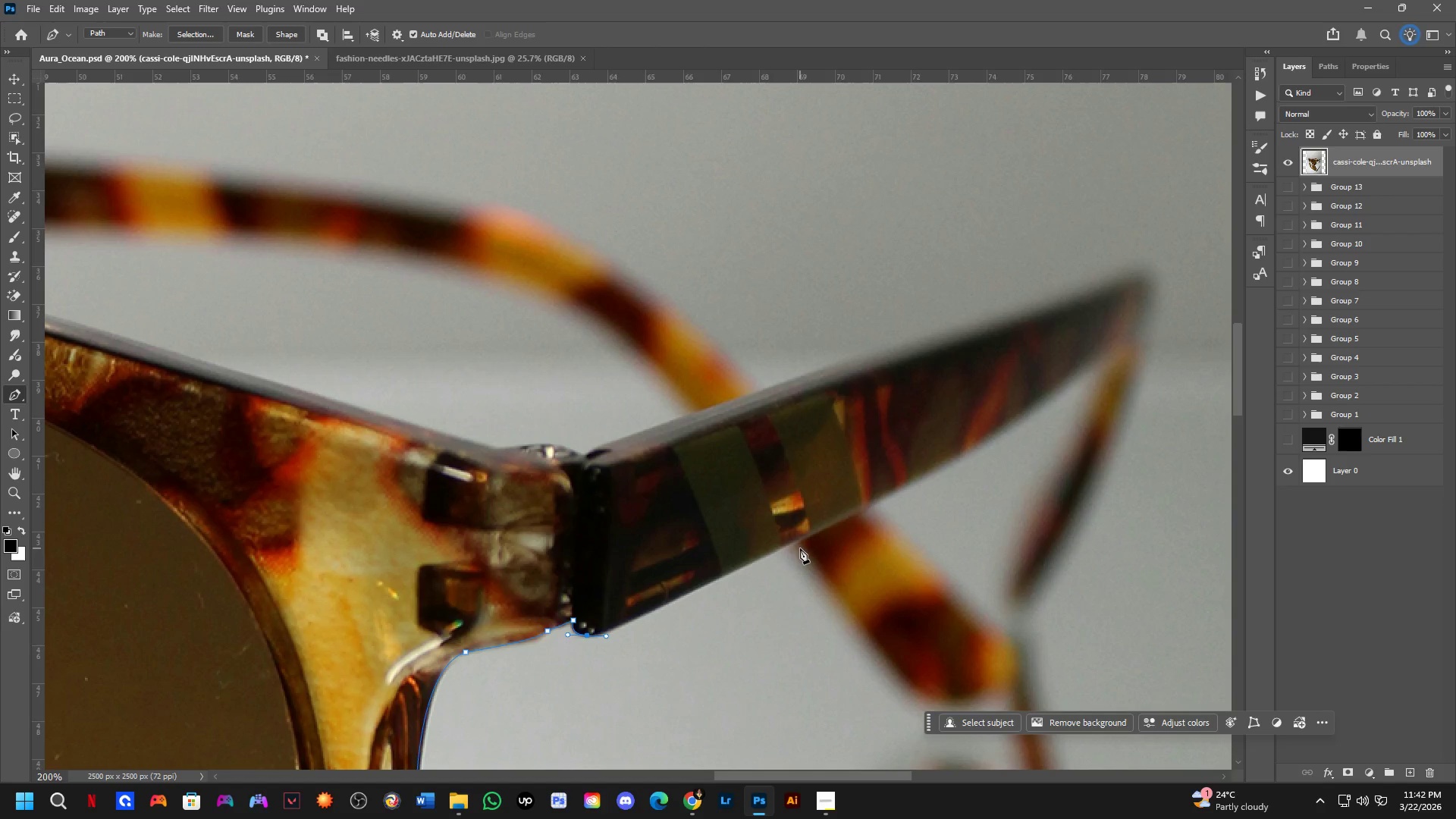 
key(Shift+ShiftLeft)
 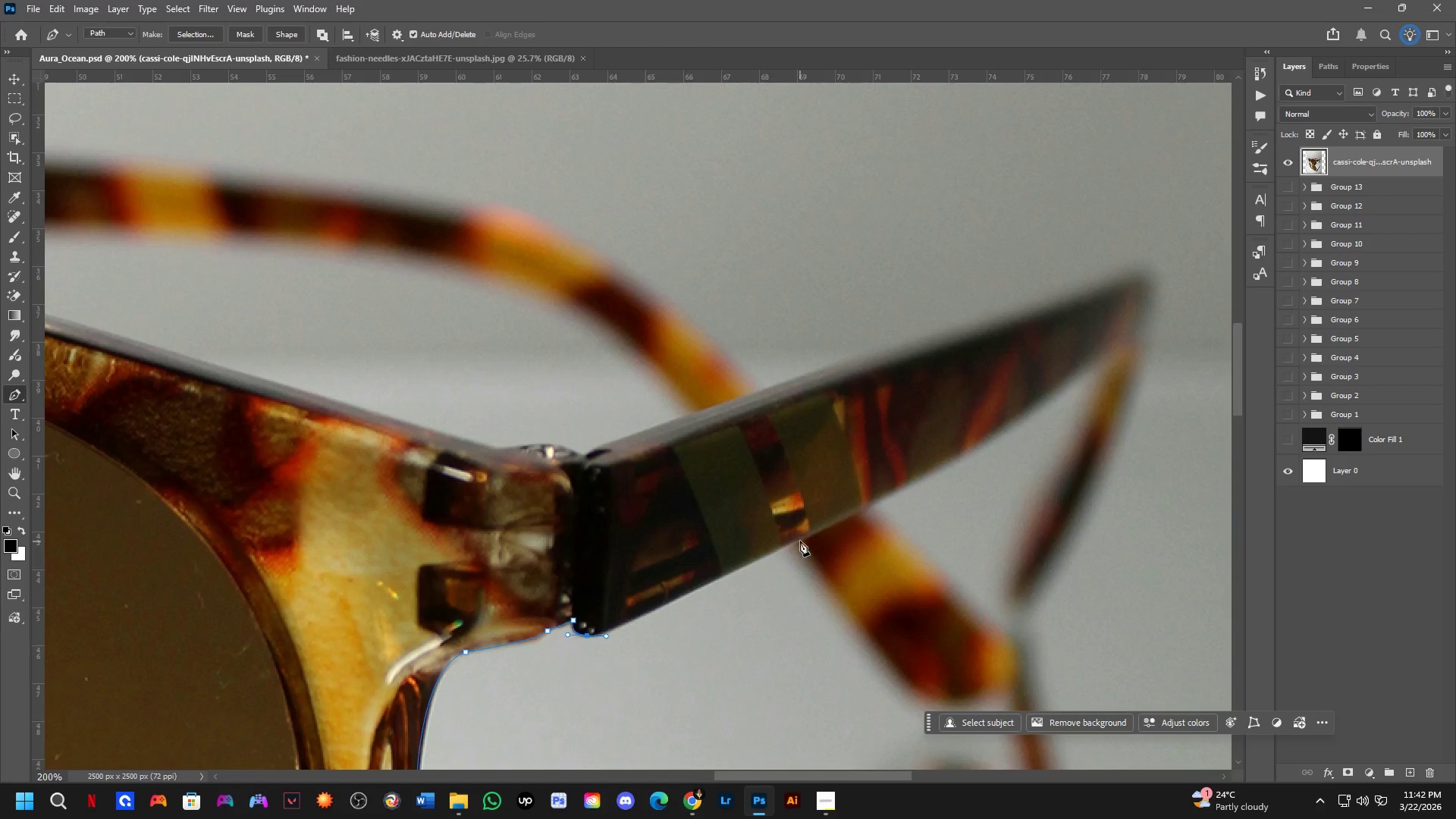 
left_click([799, 540])
 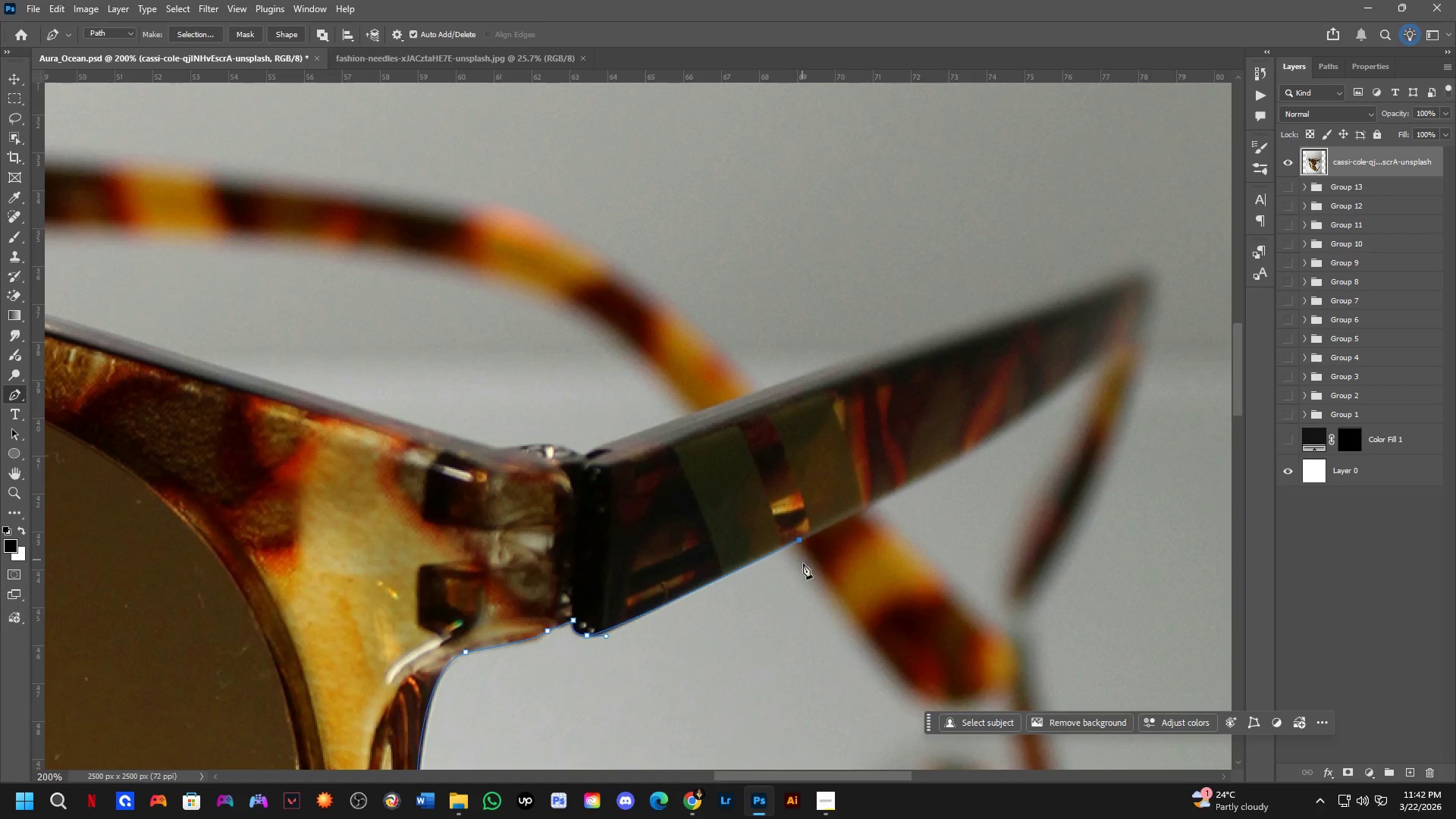 
scroll: coordinate [814, 597], scroll_direction: up, amount: 3.0
 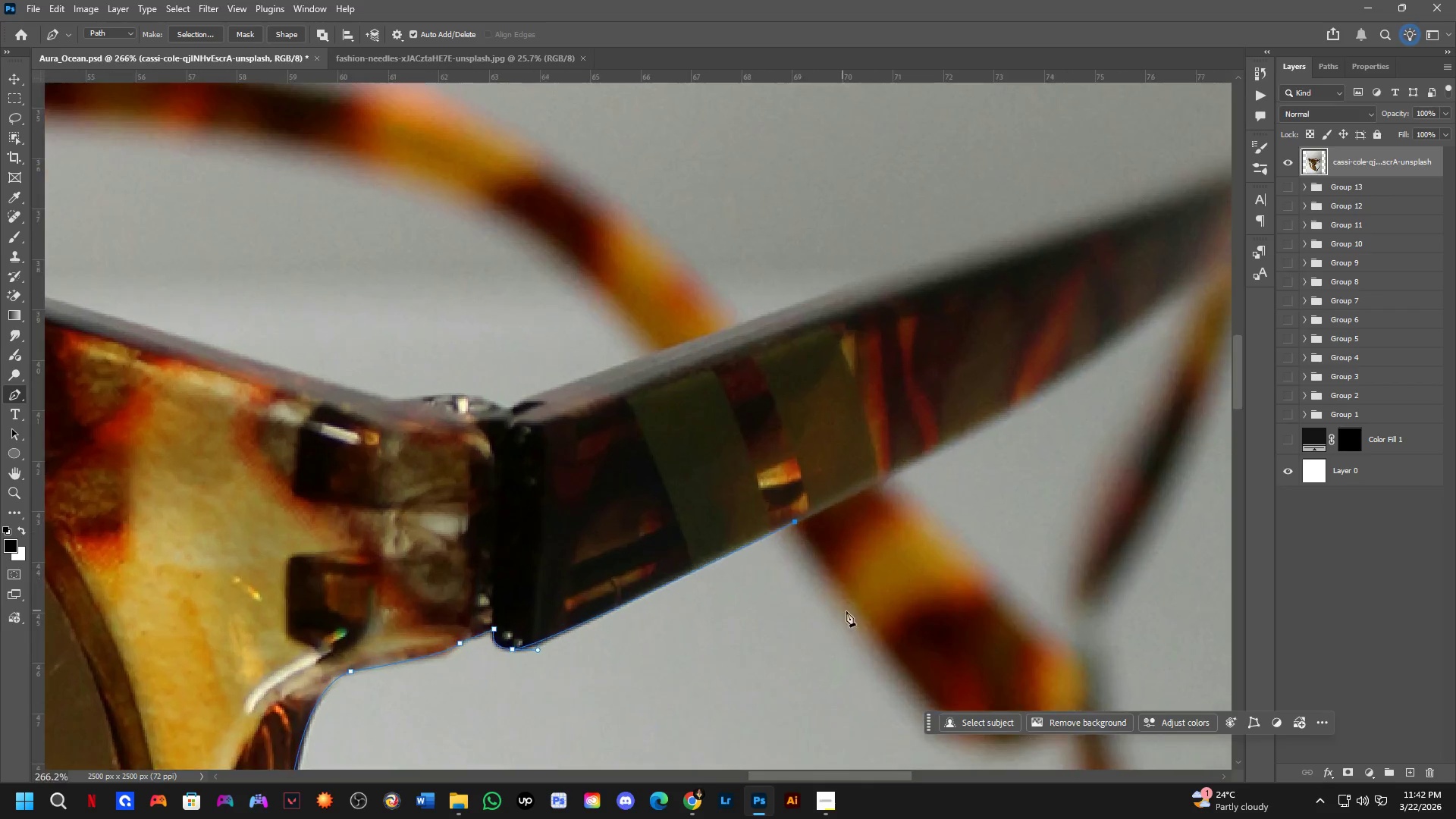 
hold_key(key=Space, duration=0.48)
 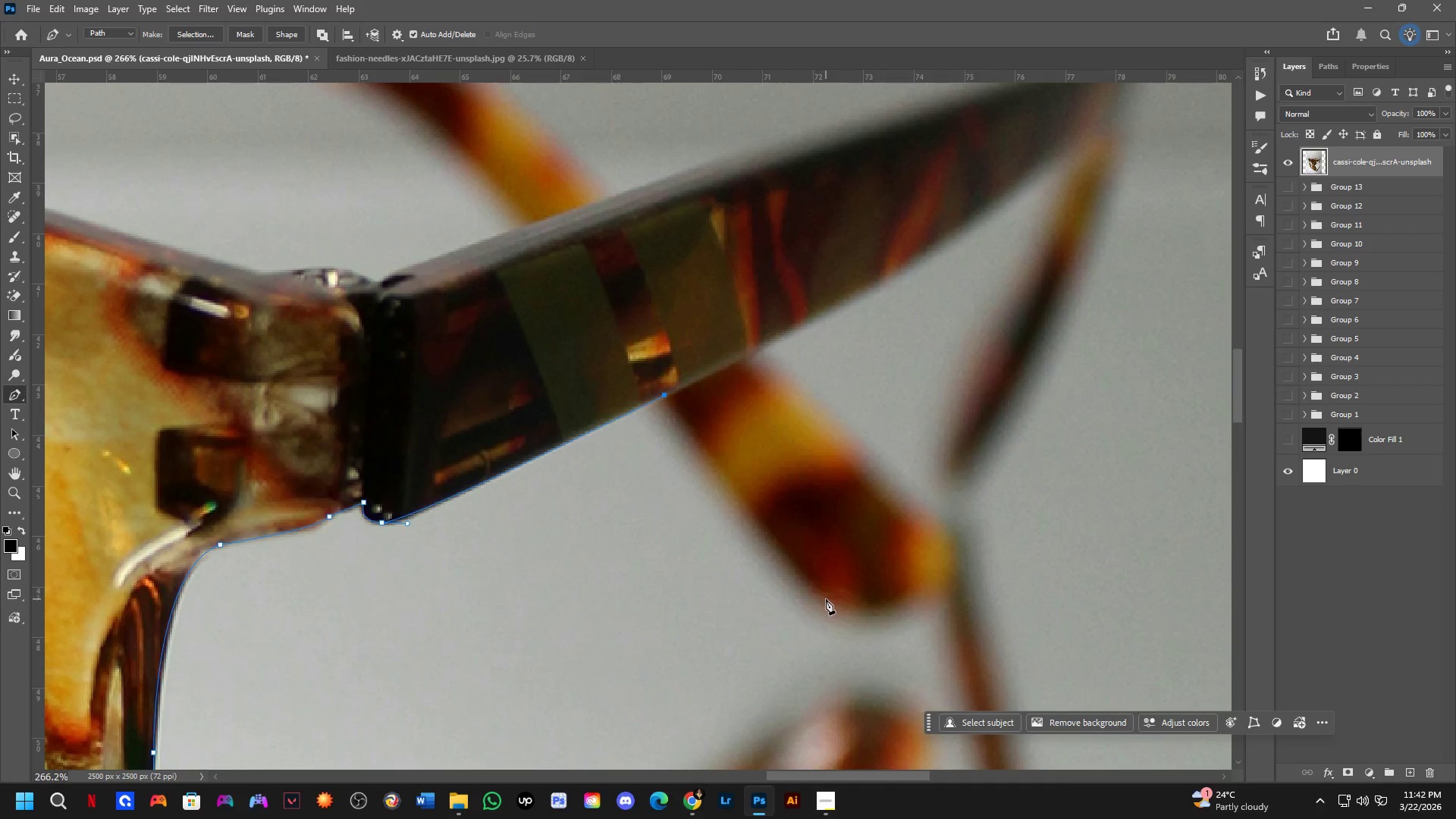 
left_click_drag(start_coordinate=[871, 621], to_coordinate=[740, 494])
 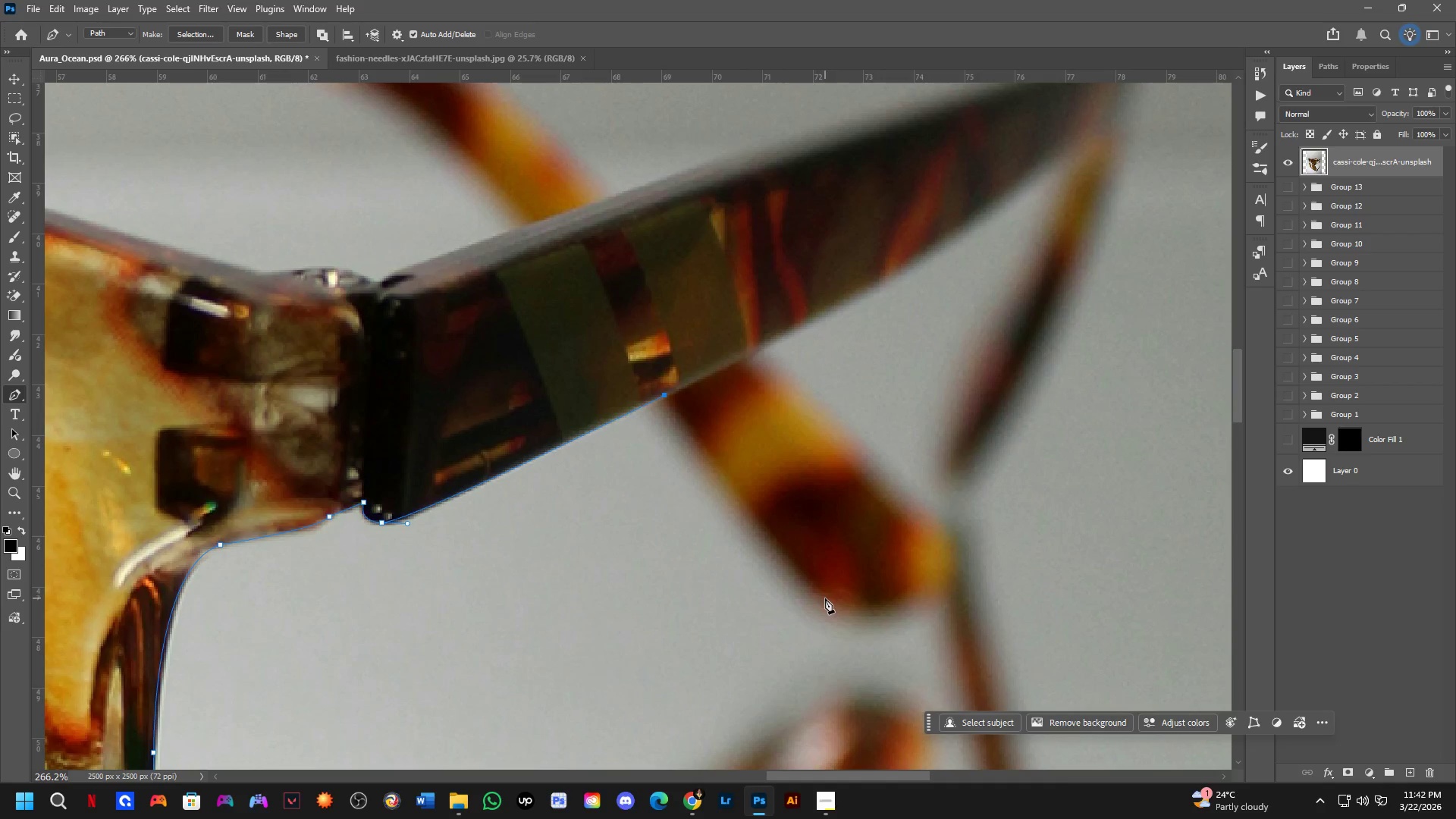 
left_click_drag(start_coordinate=[831, 602], to_coordinate=[879, 614])
 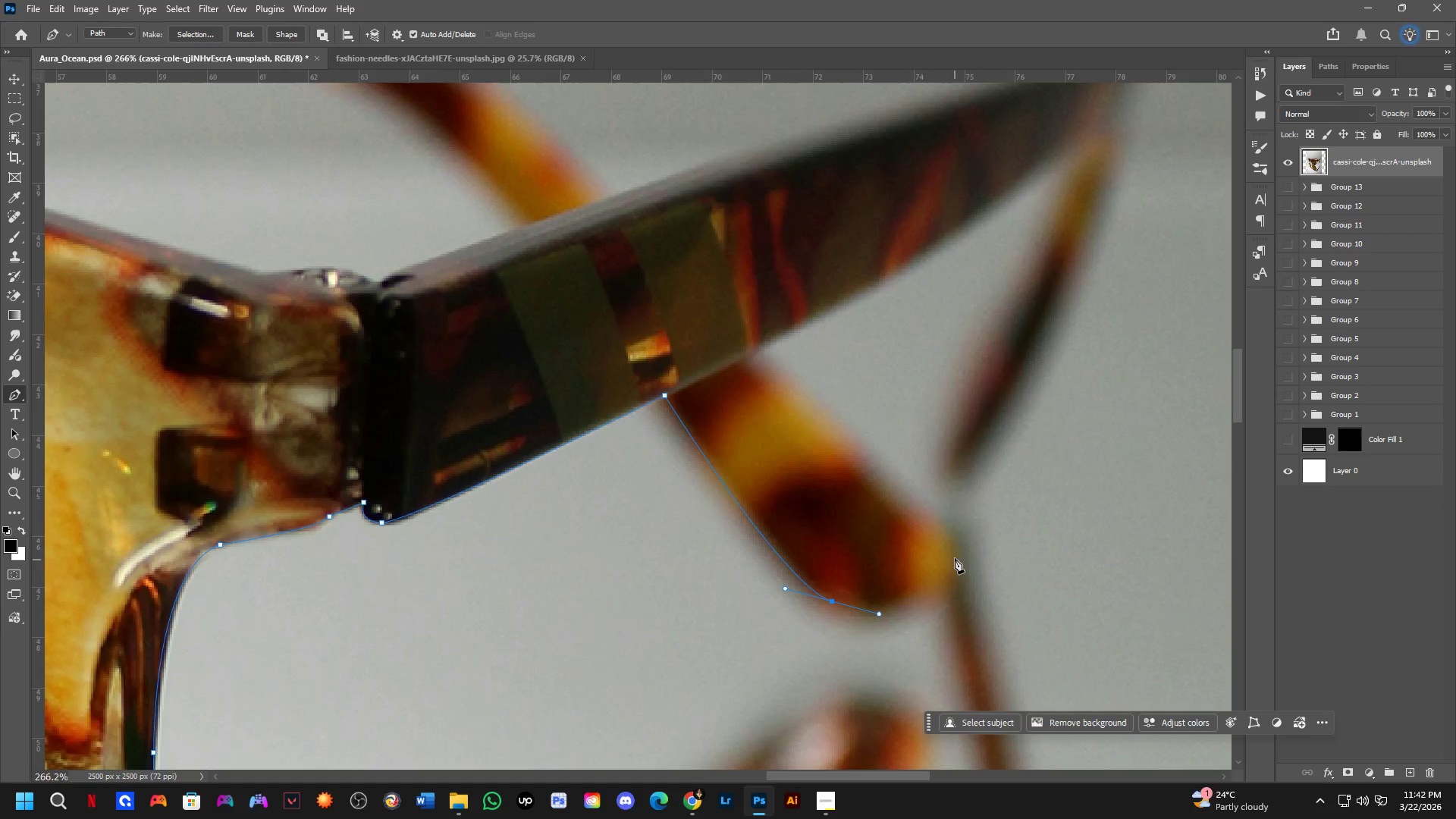 
left_click_drag(start_coordinate=[956, 545], to_coordinate=[949, 492])
 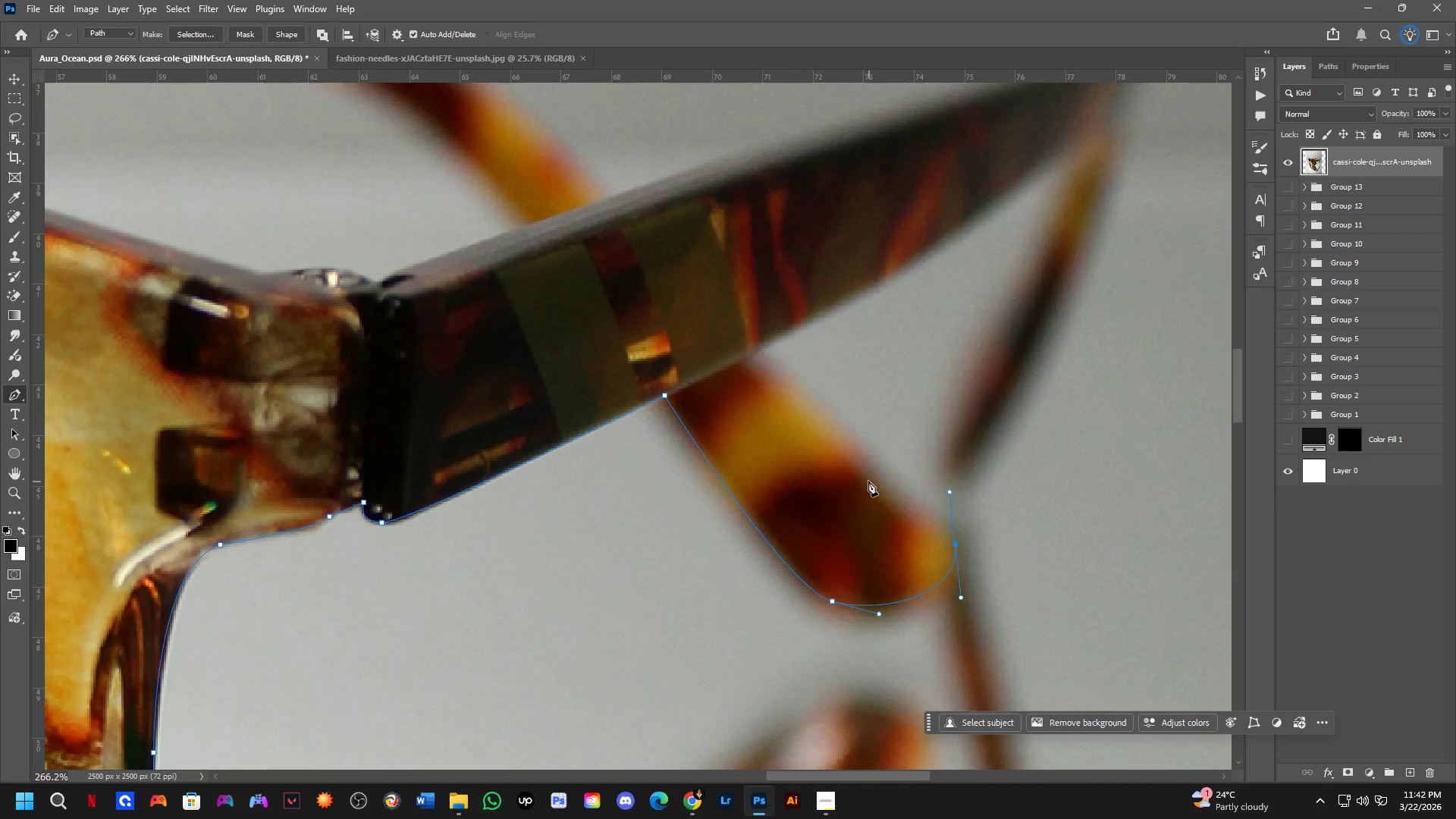 
left_click_drag(start_coordinate=[864, 472], to_coordinate=[832, 424])
 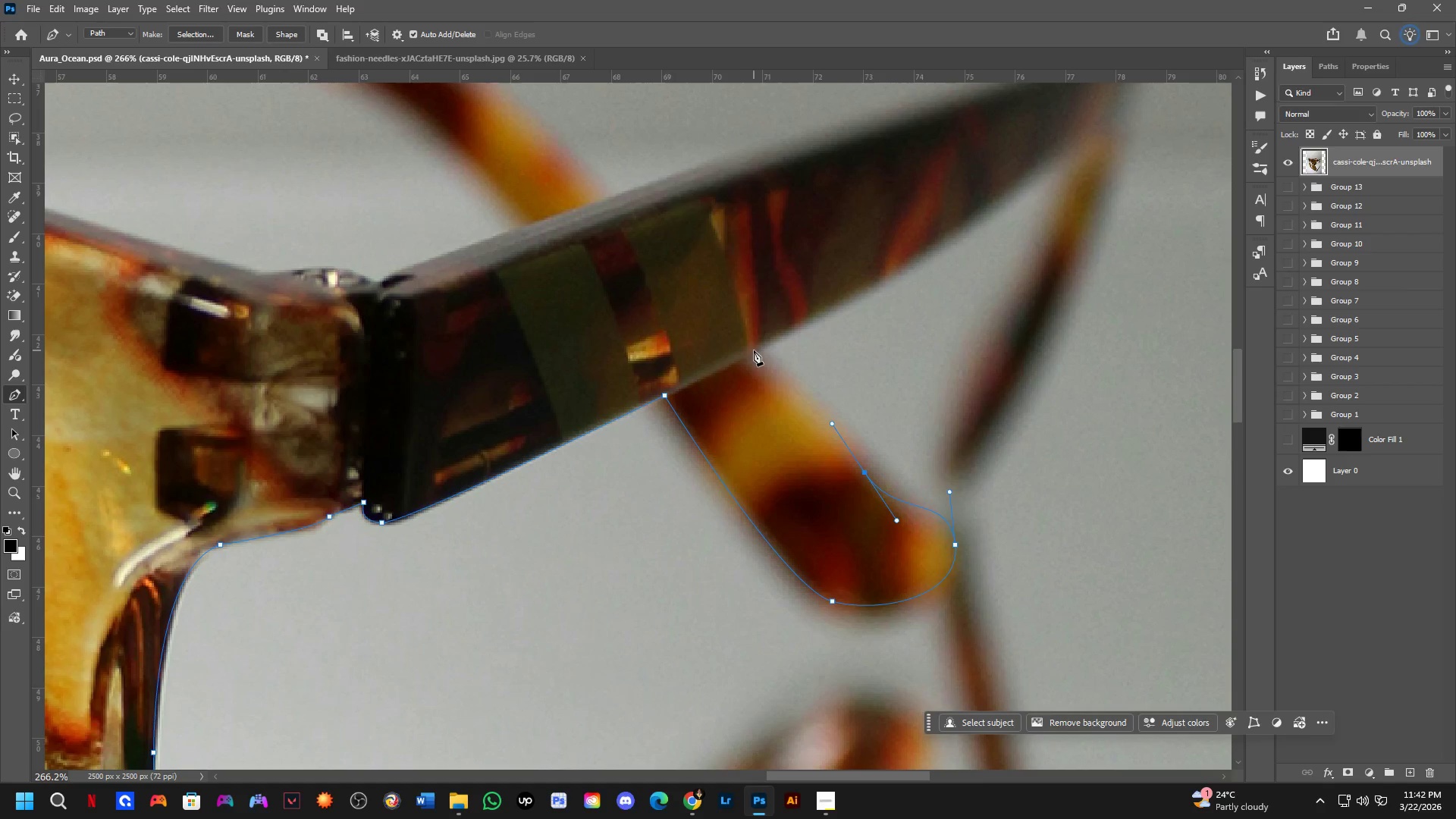 
left_click([757, 350])
 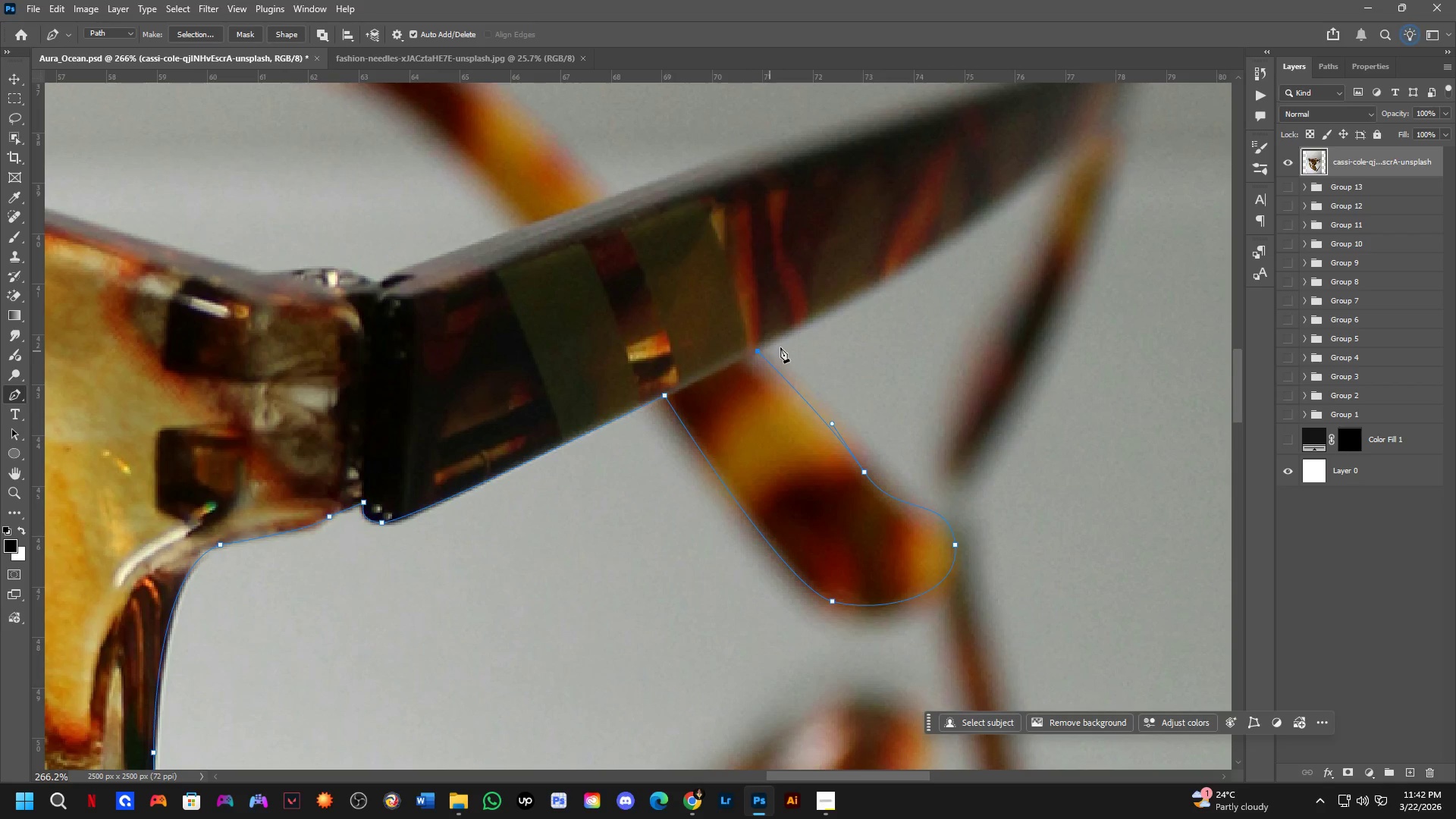 
hold_key(key=Space, duration=0.56)
 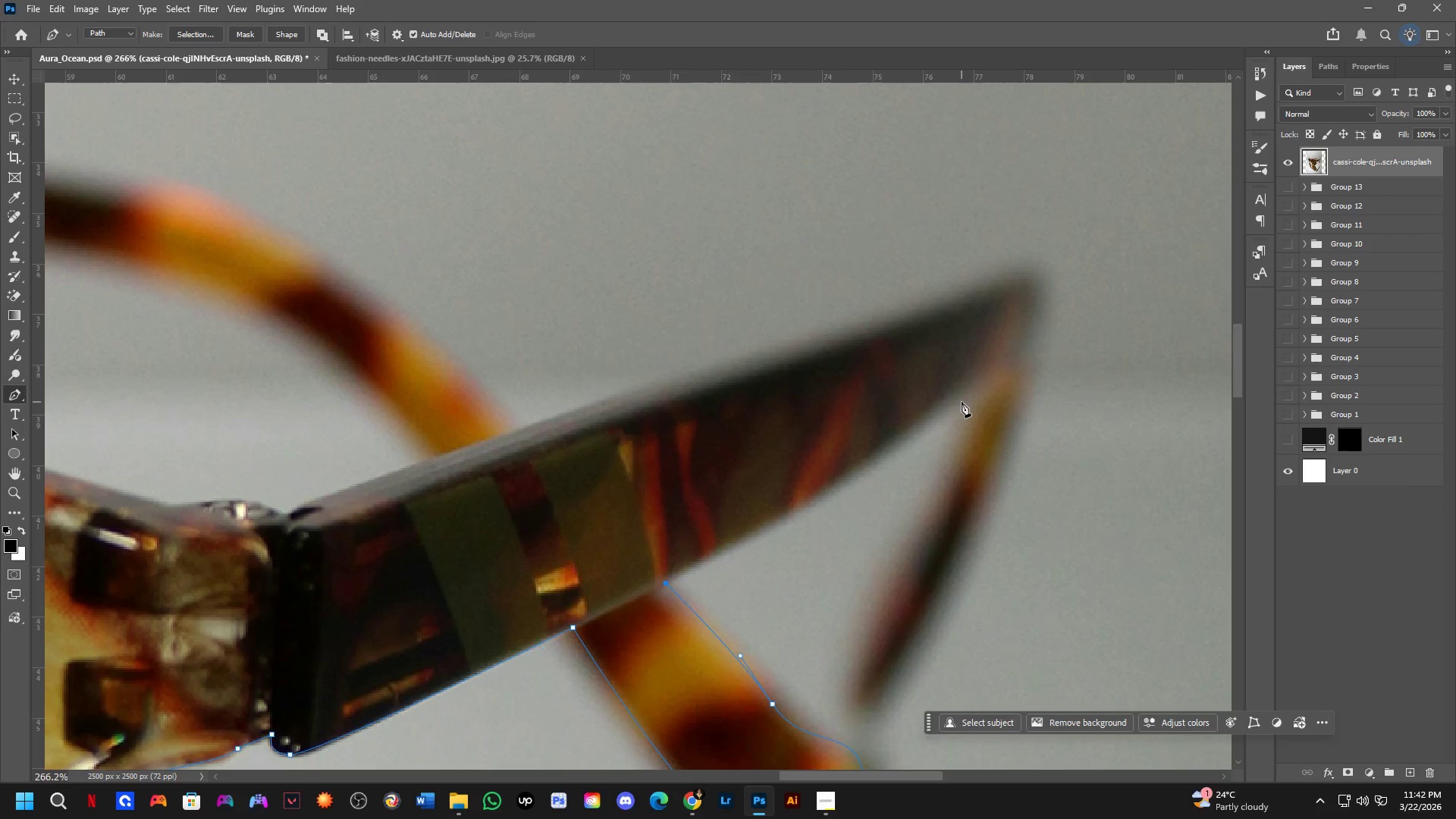 
left_click_drag(start_coordinate=[812, 353], to_coordinate=[720, 585])
 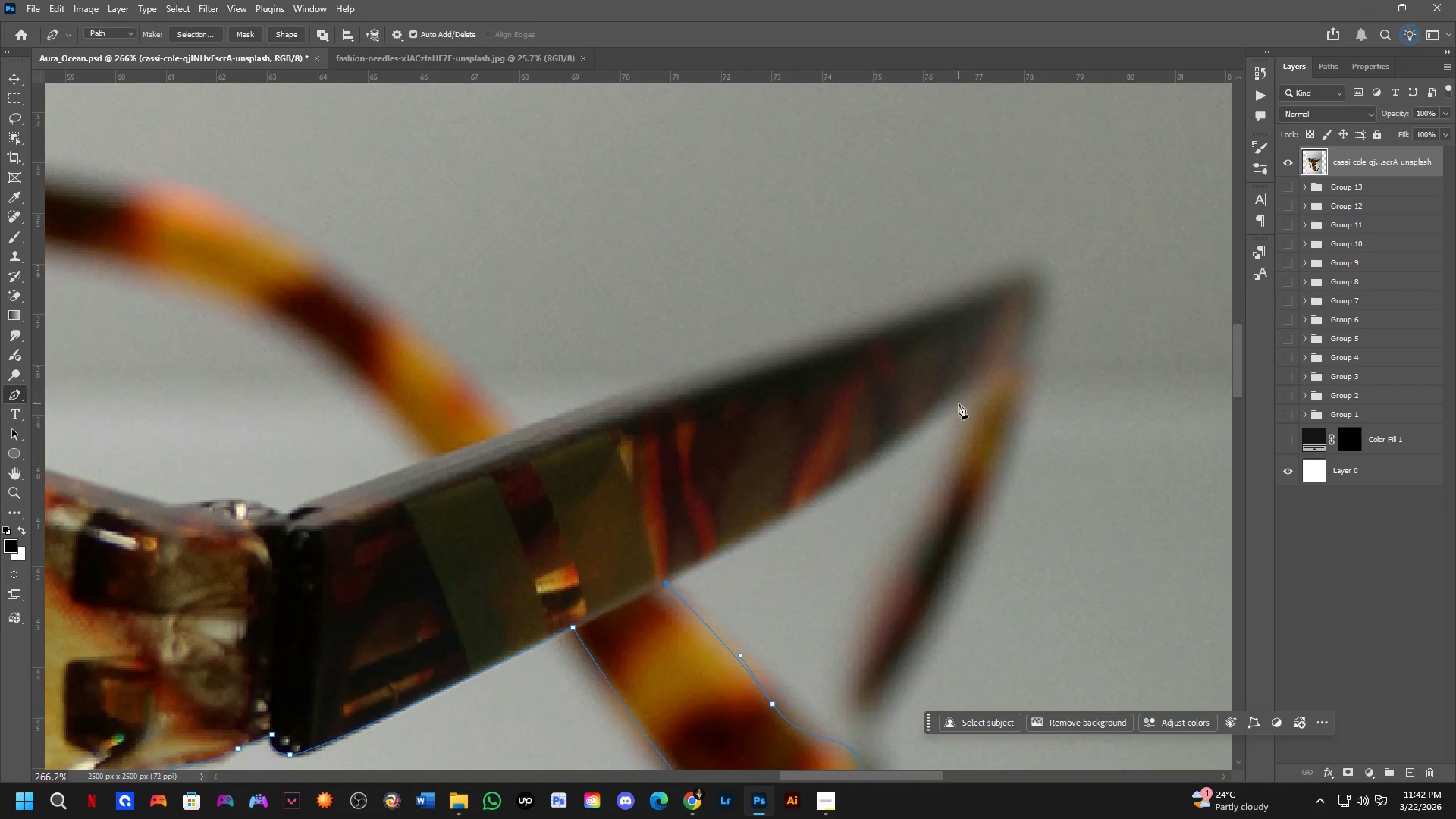 
left_click_drag(start_coordinate=[963, 401], to_coordinate=[1004, 350])
 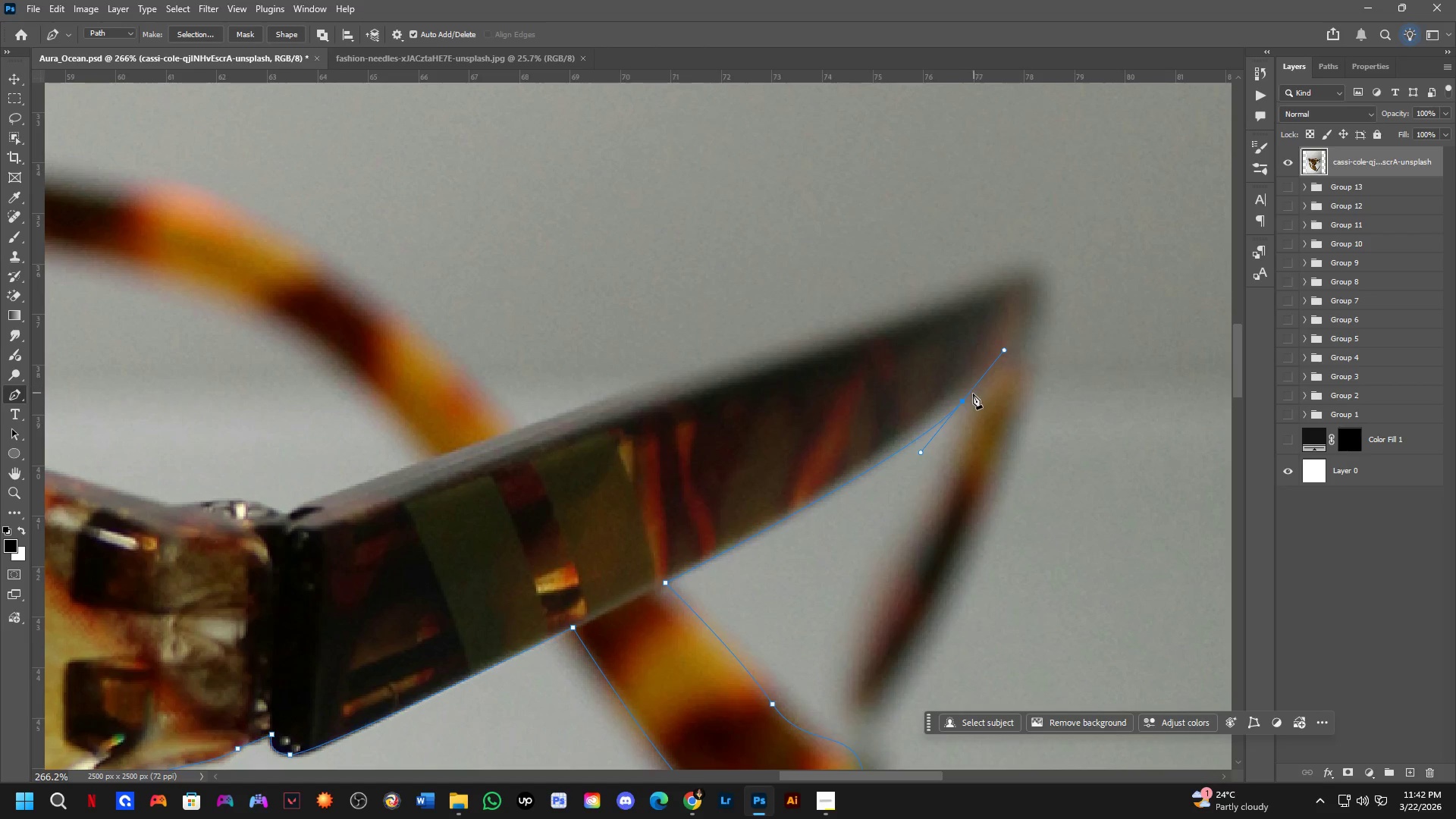 
hold_key(key=AltLeft, duration=0.53)
left_click([962, 401])
 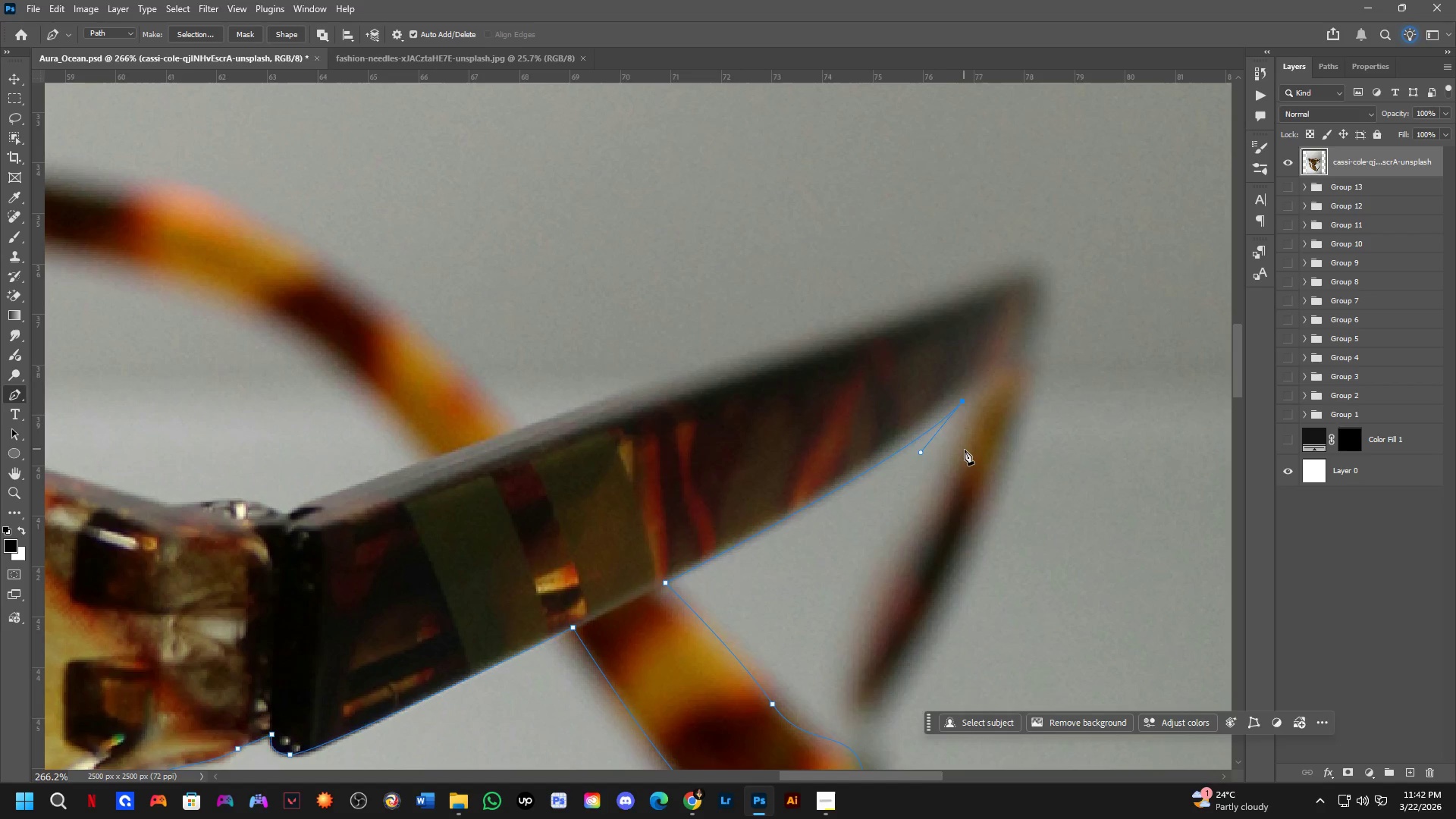 
left_click_drag(start_coordinate=[965, 456], to_coordinate=[926, 554])
 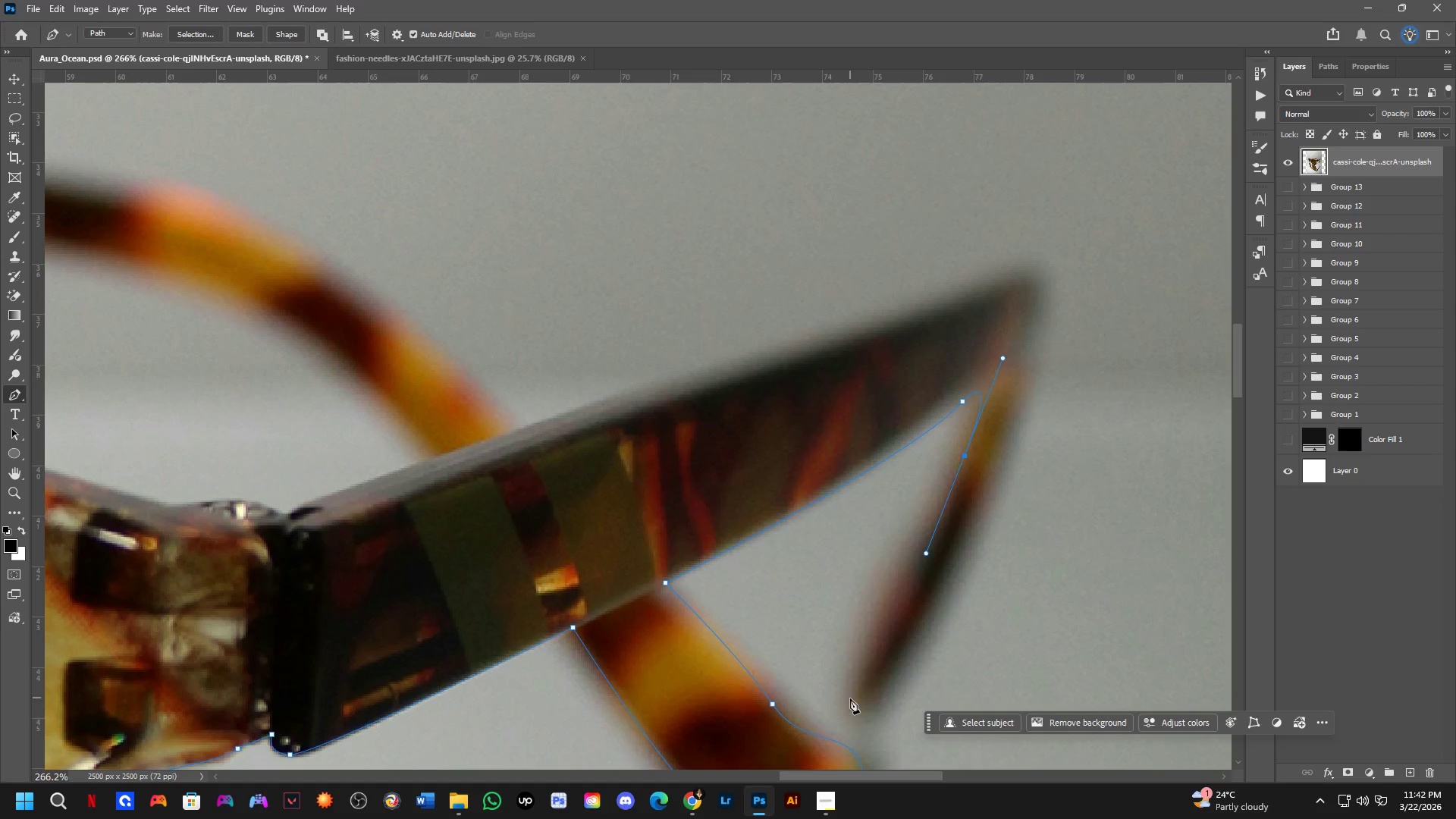 
left_click_drag(start_coordinate=[864, 722], to_coordinate=[915, 755])
 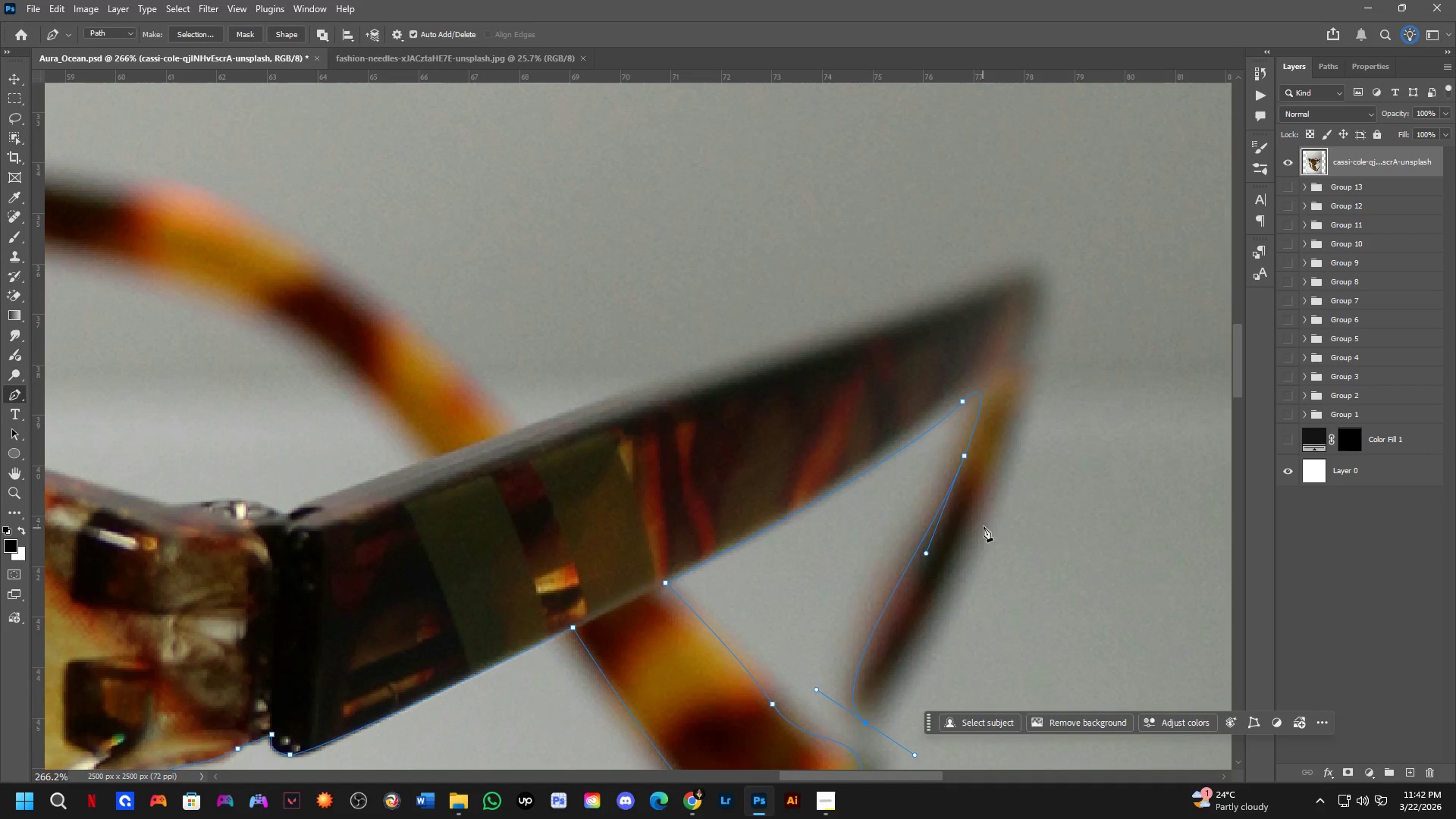 
left_click_drag(start_coordinate=[986, 522], to_coordinate=[1008, 458])
 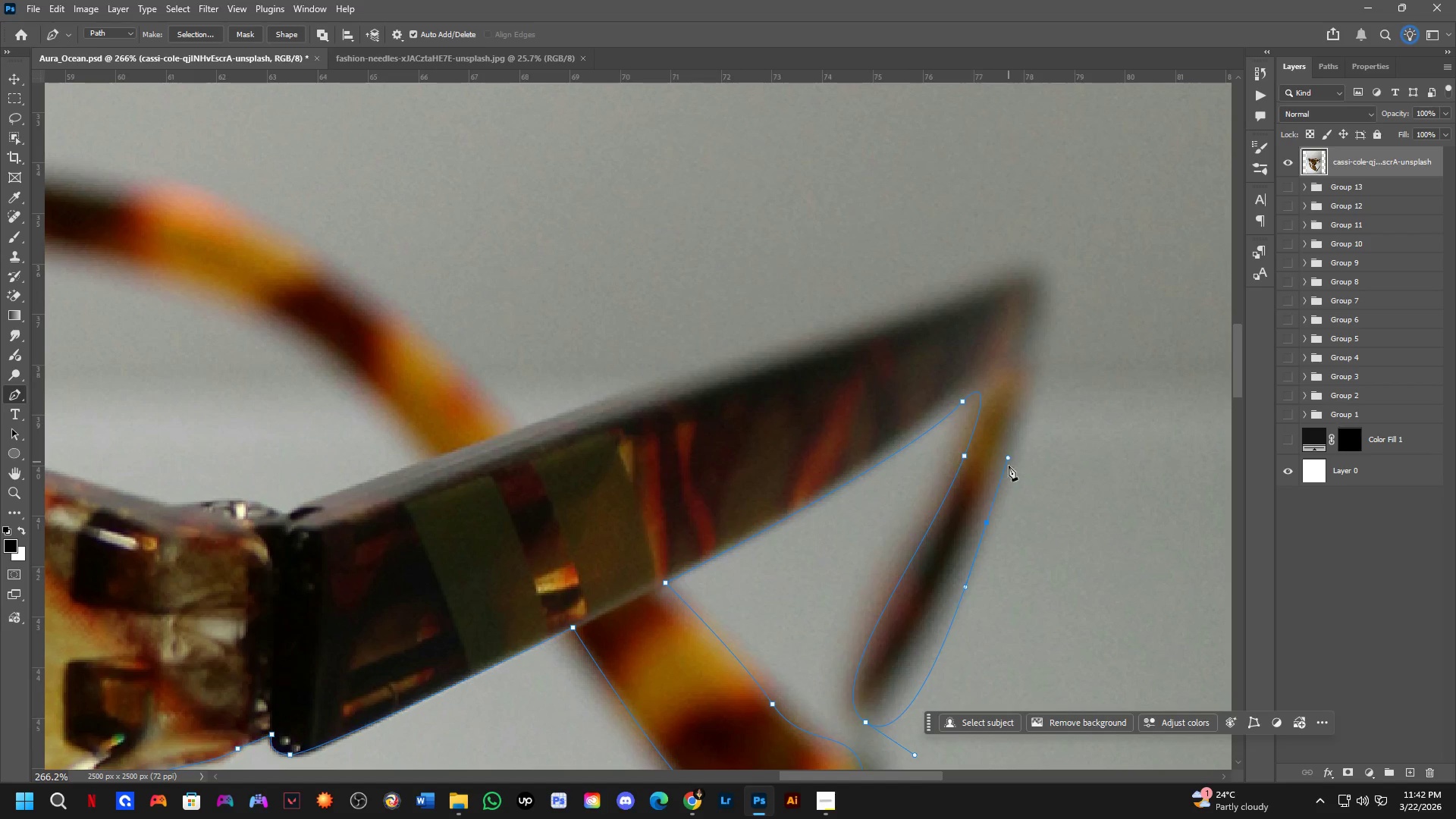 
key(Control+ControlLeft)
 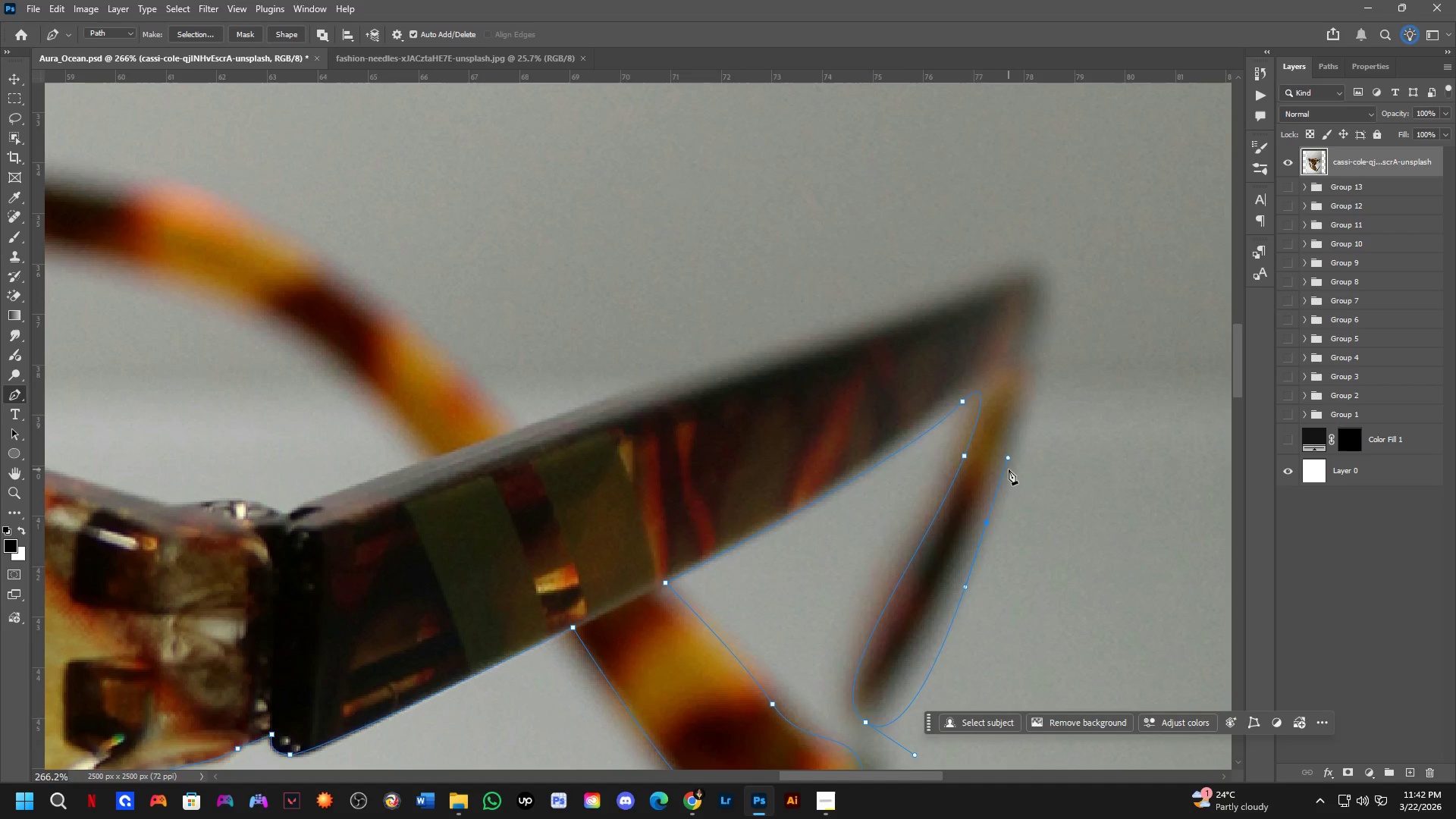 
key(Control+Z)
 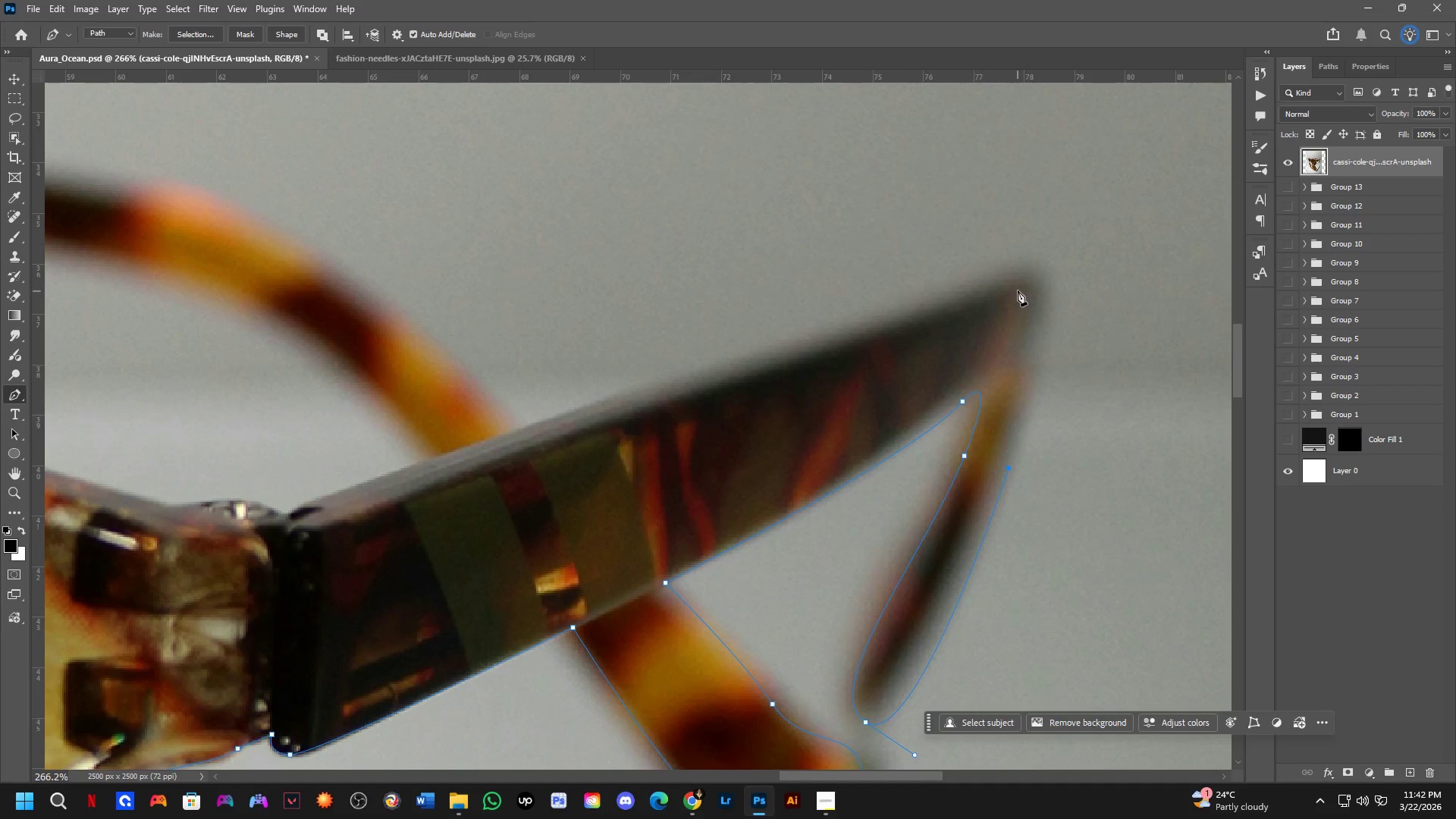 
left_click_drag(start_coordinate=[1006, 281], to_coordinate=[897, 314])
 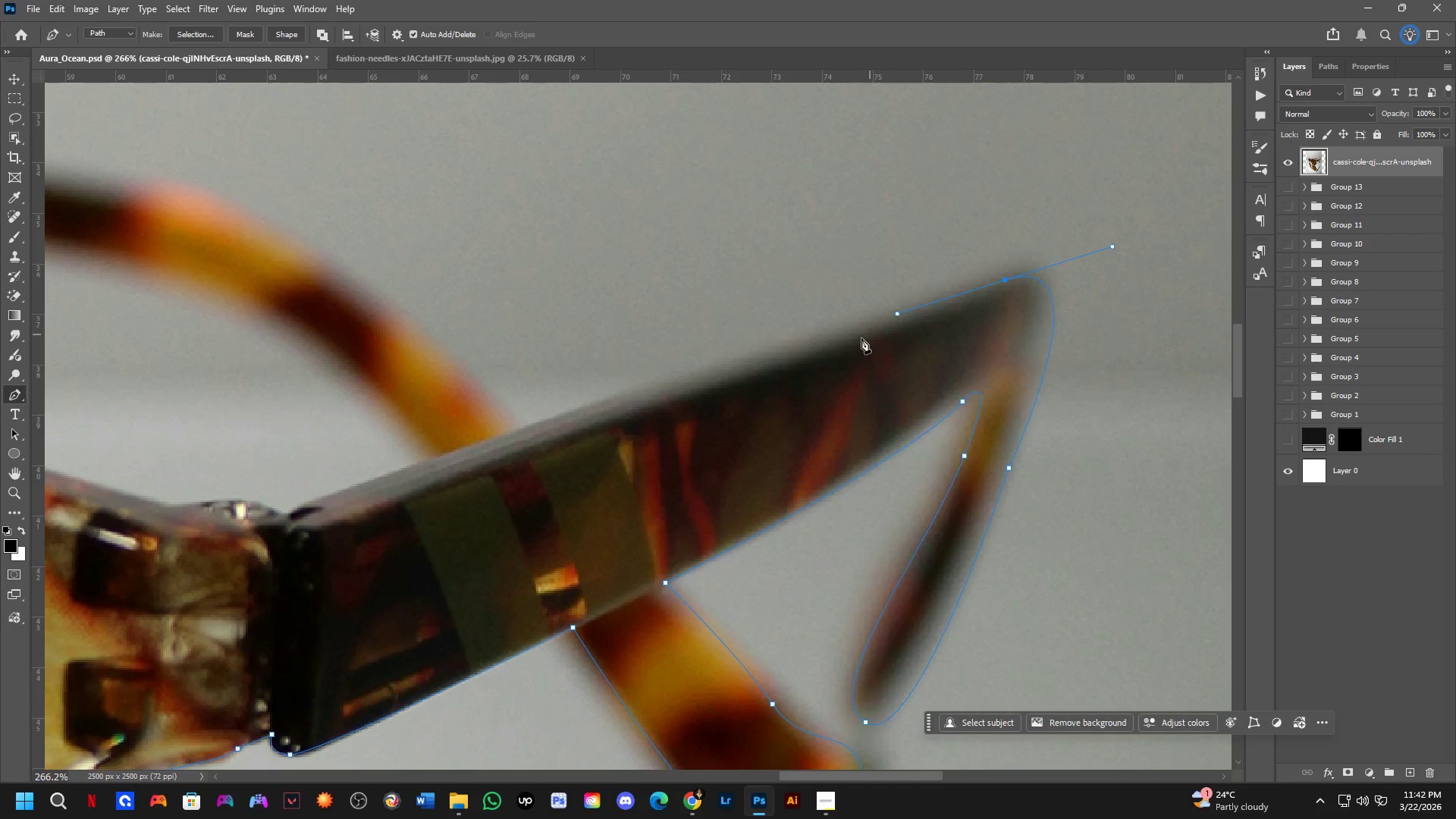 
scroll: coordinate [829, 353], scroll_direction: down, amount: 4.0
 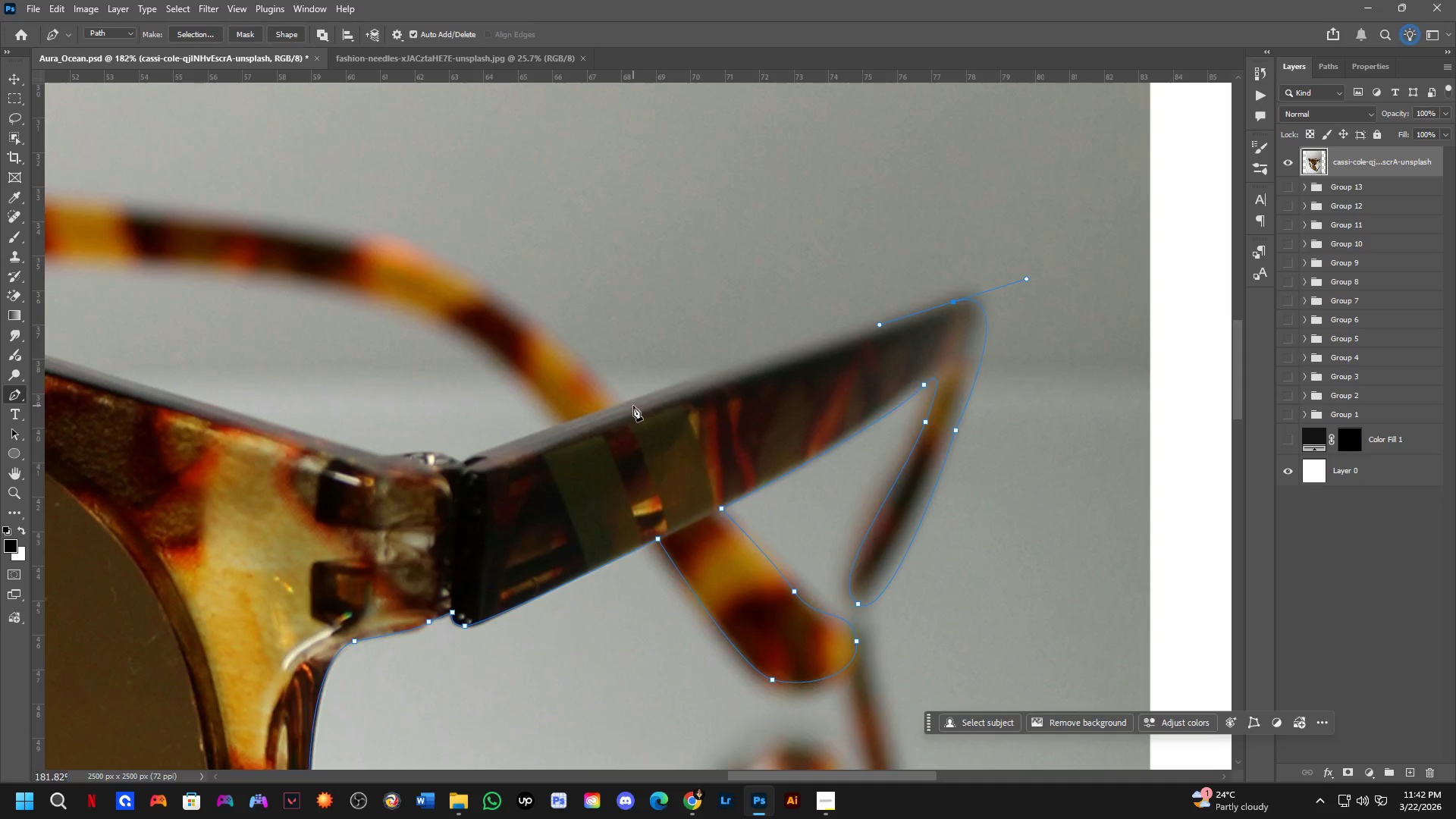 
left_click([626, 401])
 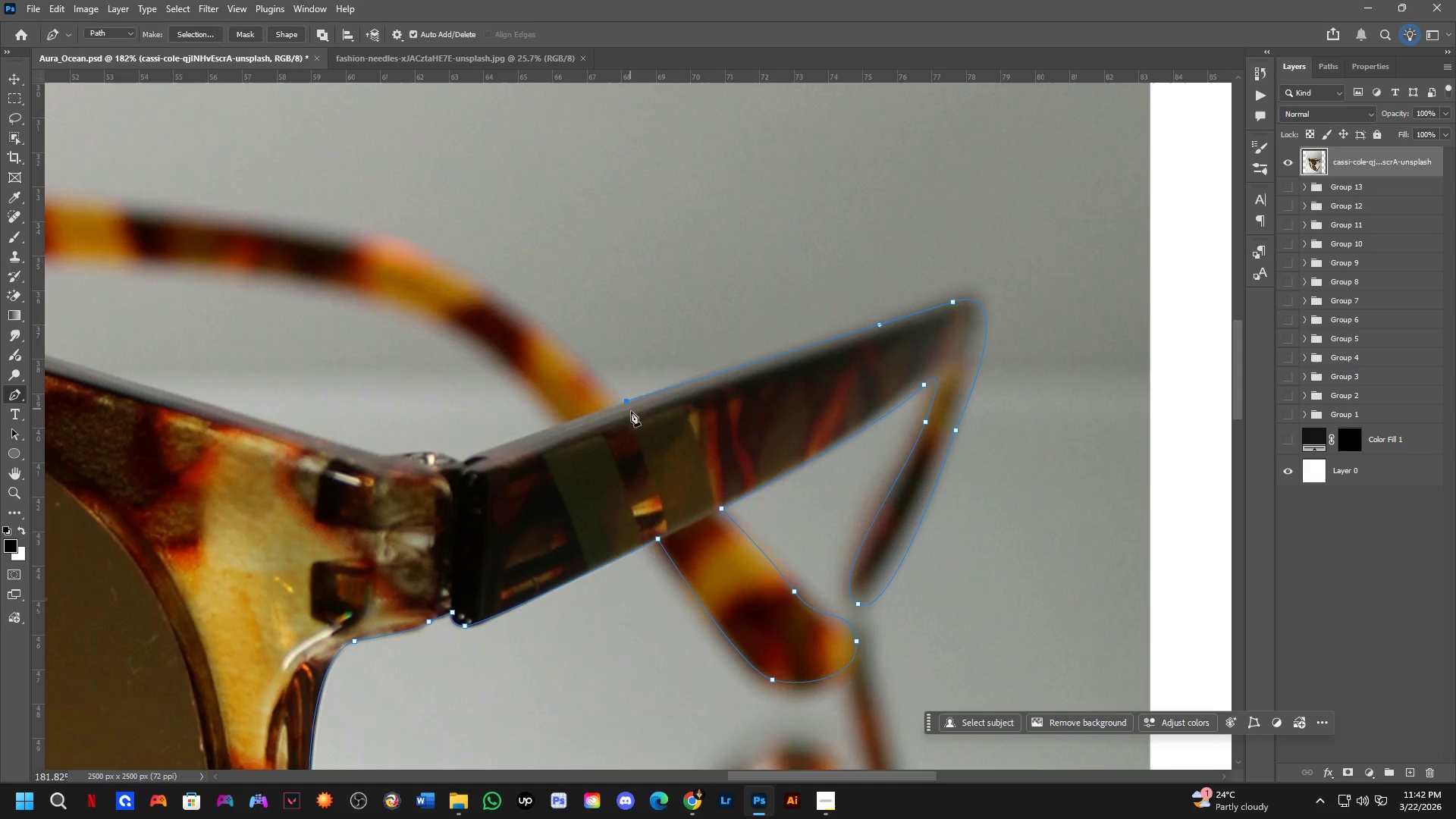 
hold_key(key=Space, duration=0.55)
 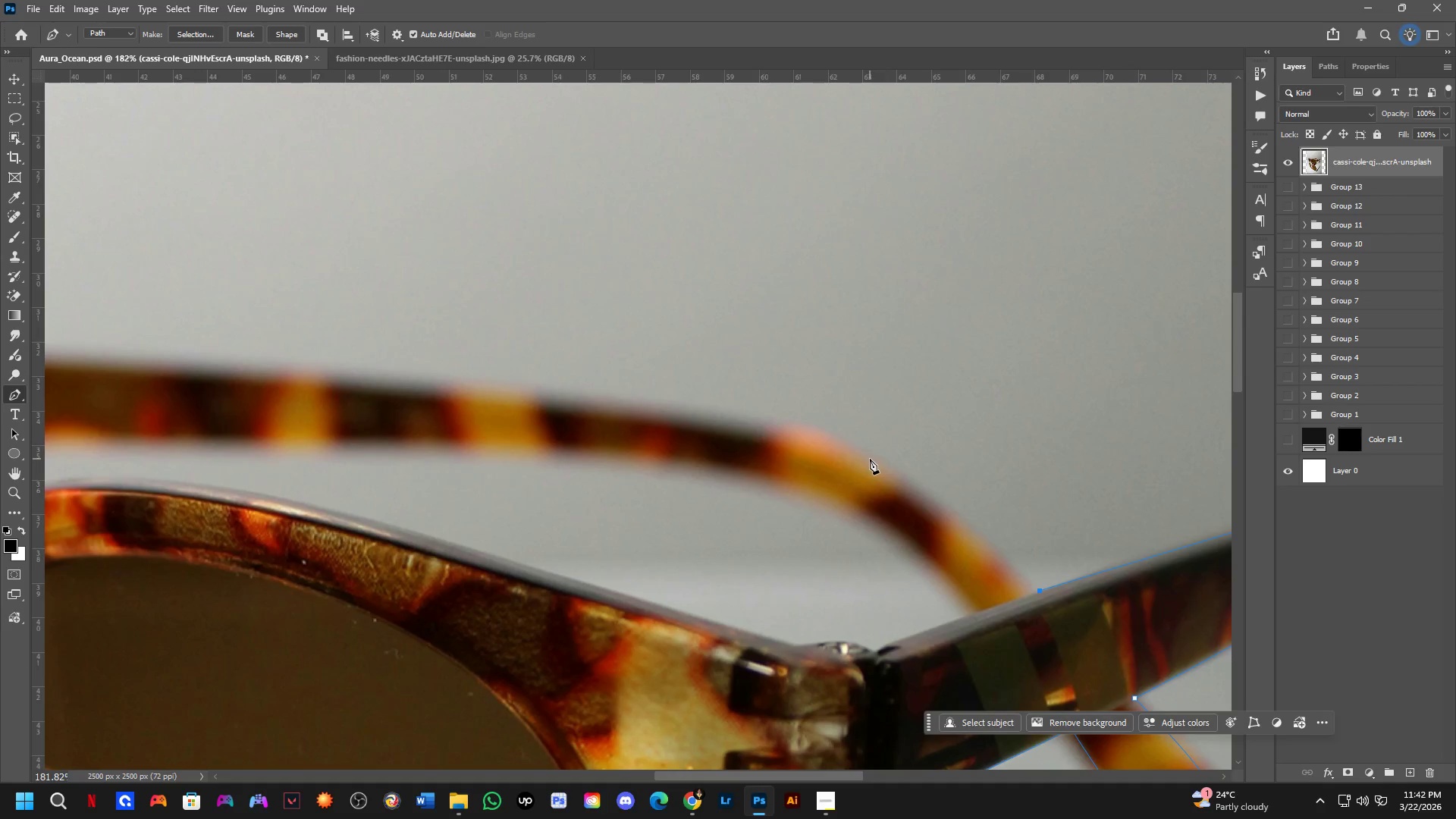 
left_click_drag(start_coordinate=[636, 447], to_coordinate=[1050, 636])
 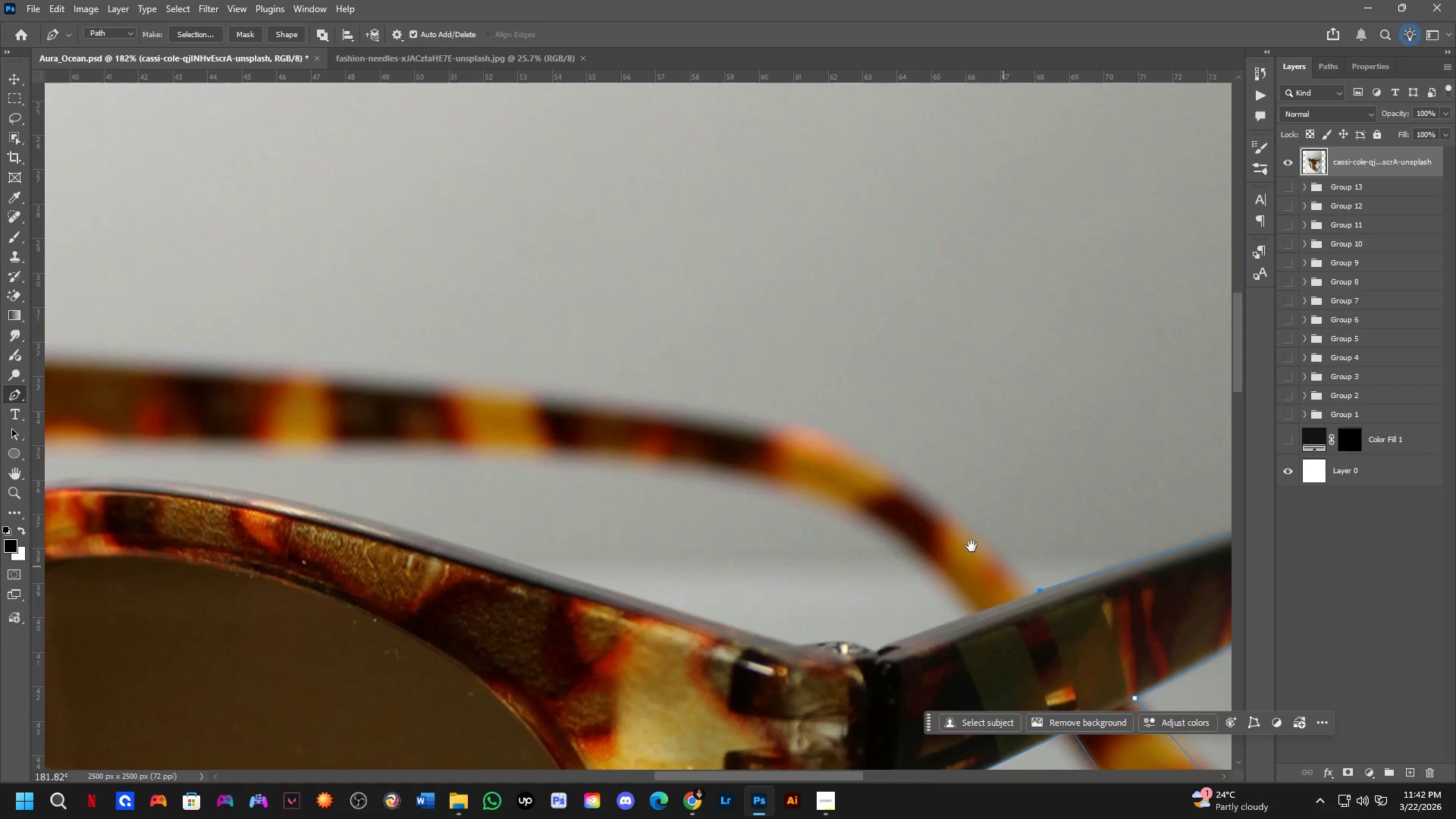 
hold_key(key=Space, duration=2.02)
 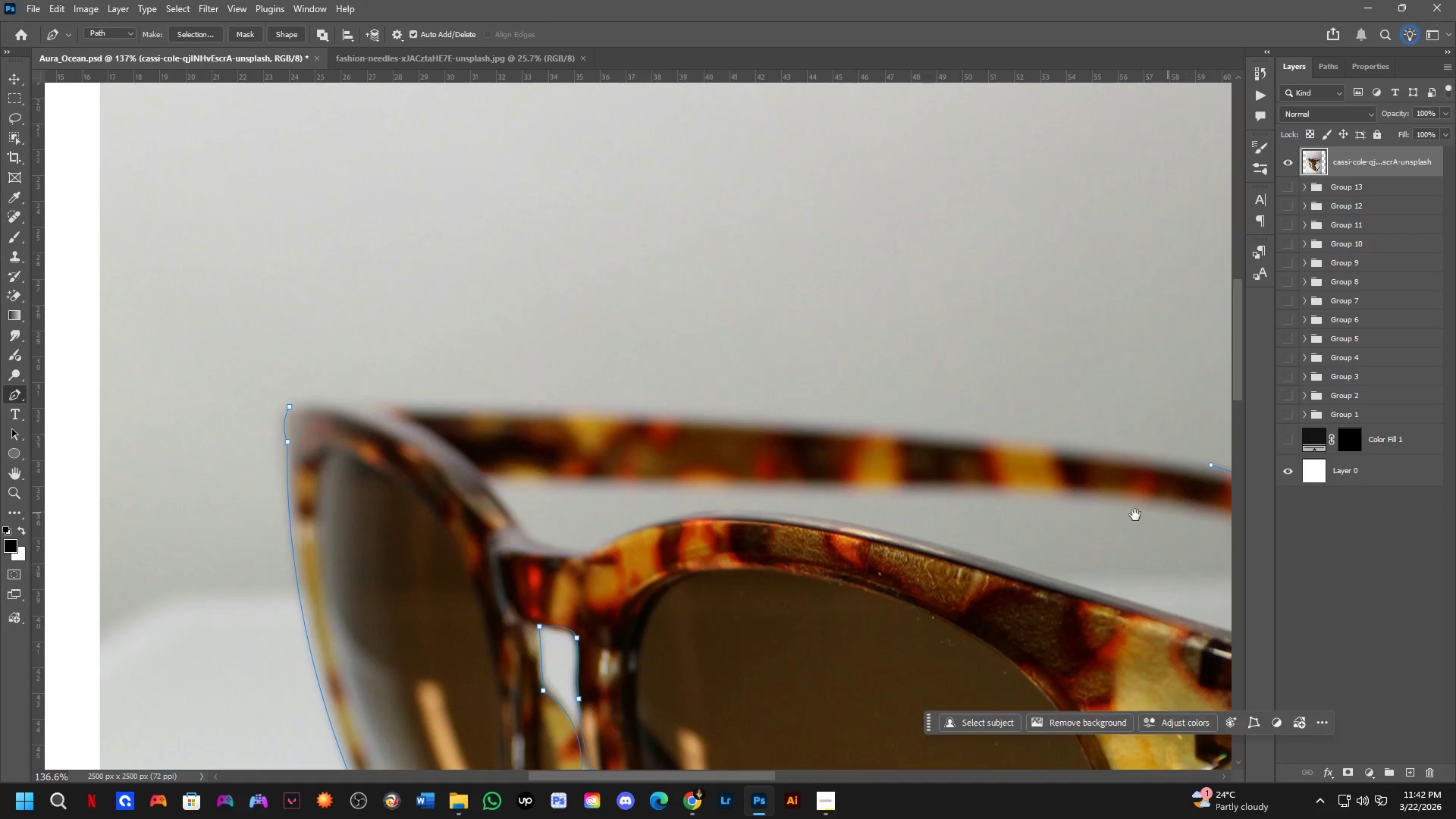 
left_click_drag(start_coordinate=[842, 449], to_coordinate=[745, 417])
 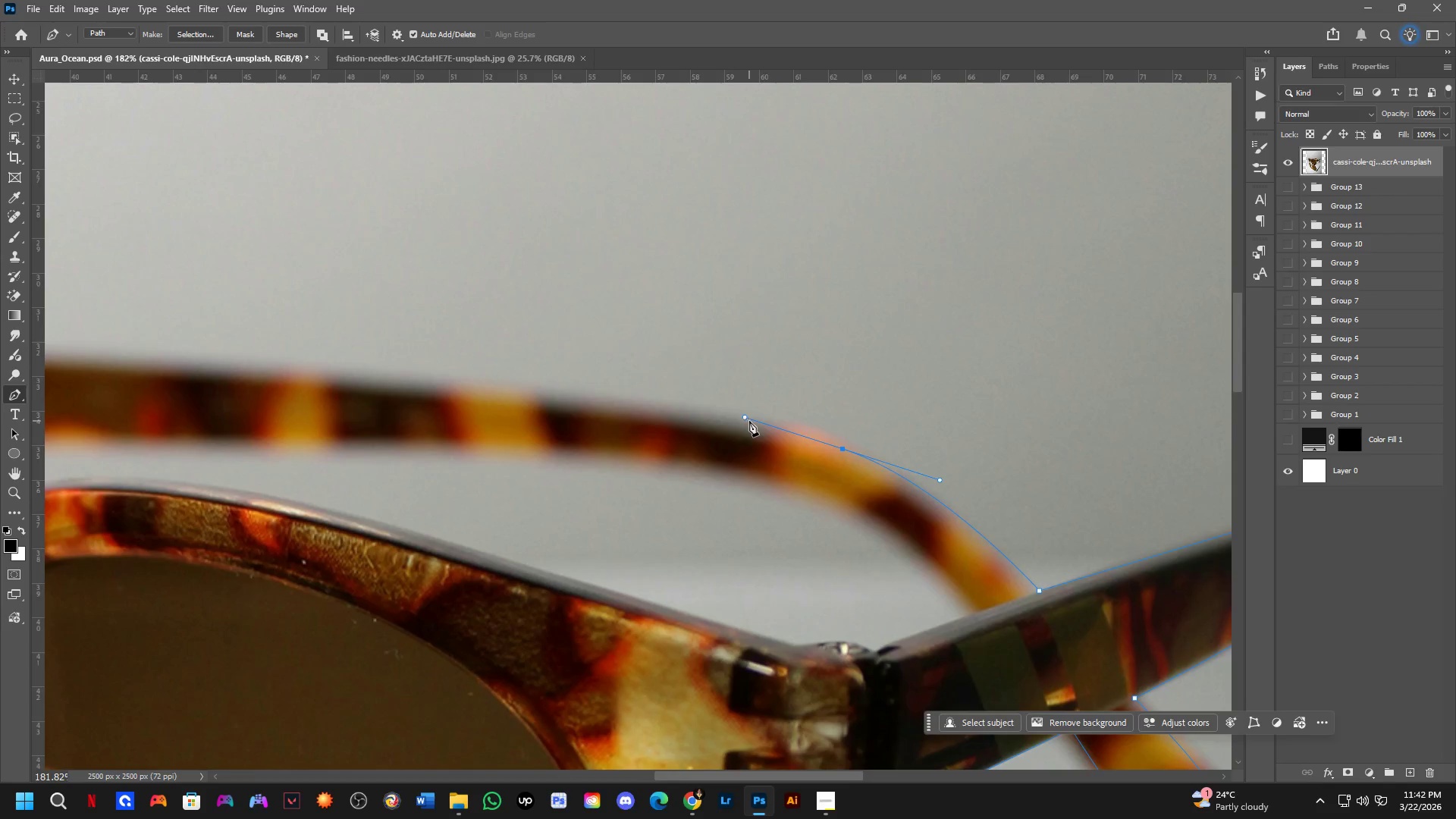 
scroll: coordinate [751, 421], scroll_direction: down, amount: 3.0
 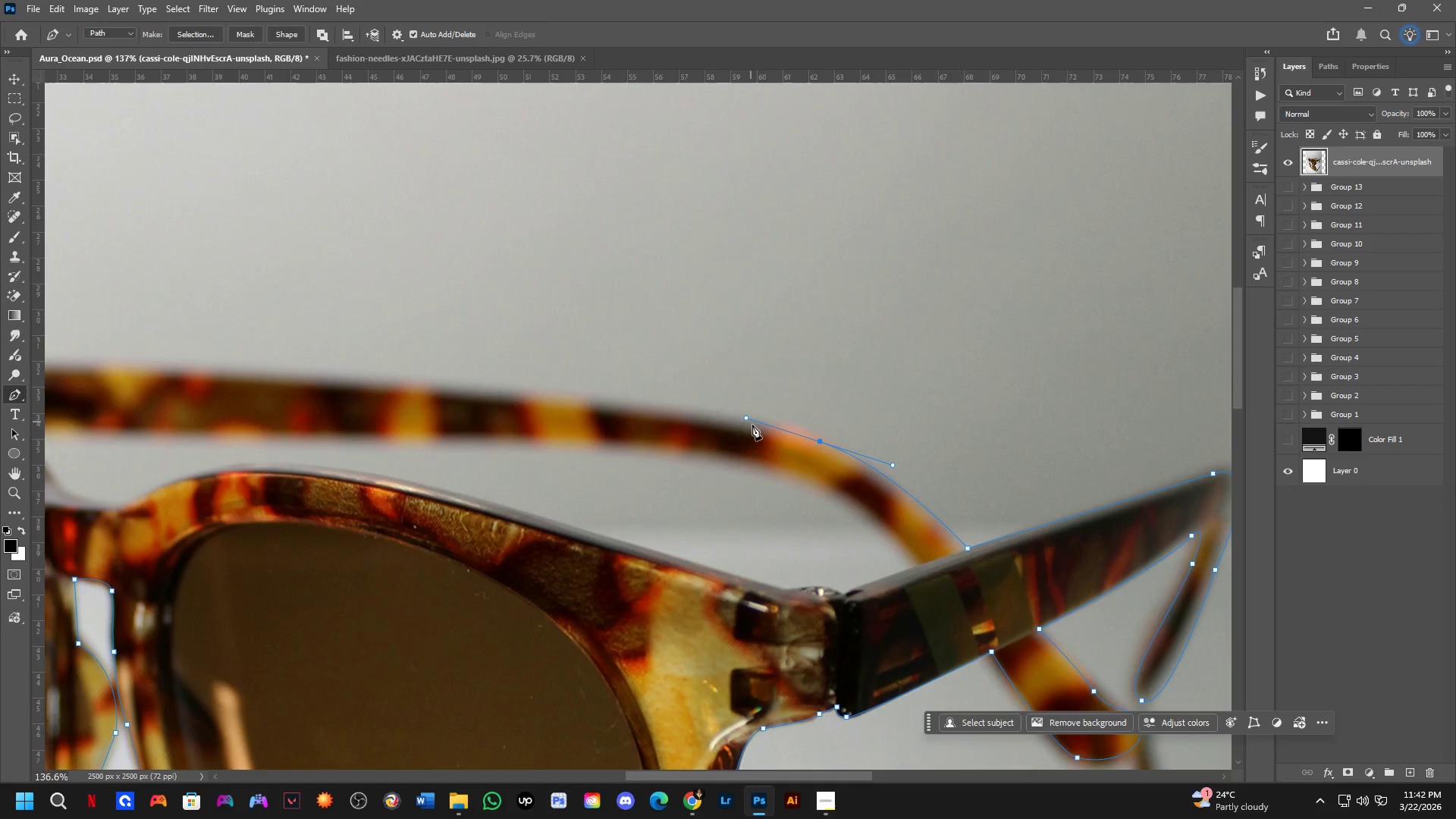 
hold_key(key=Space, duration=0.56)
 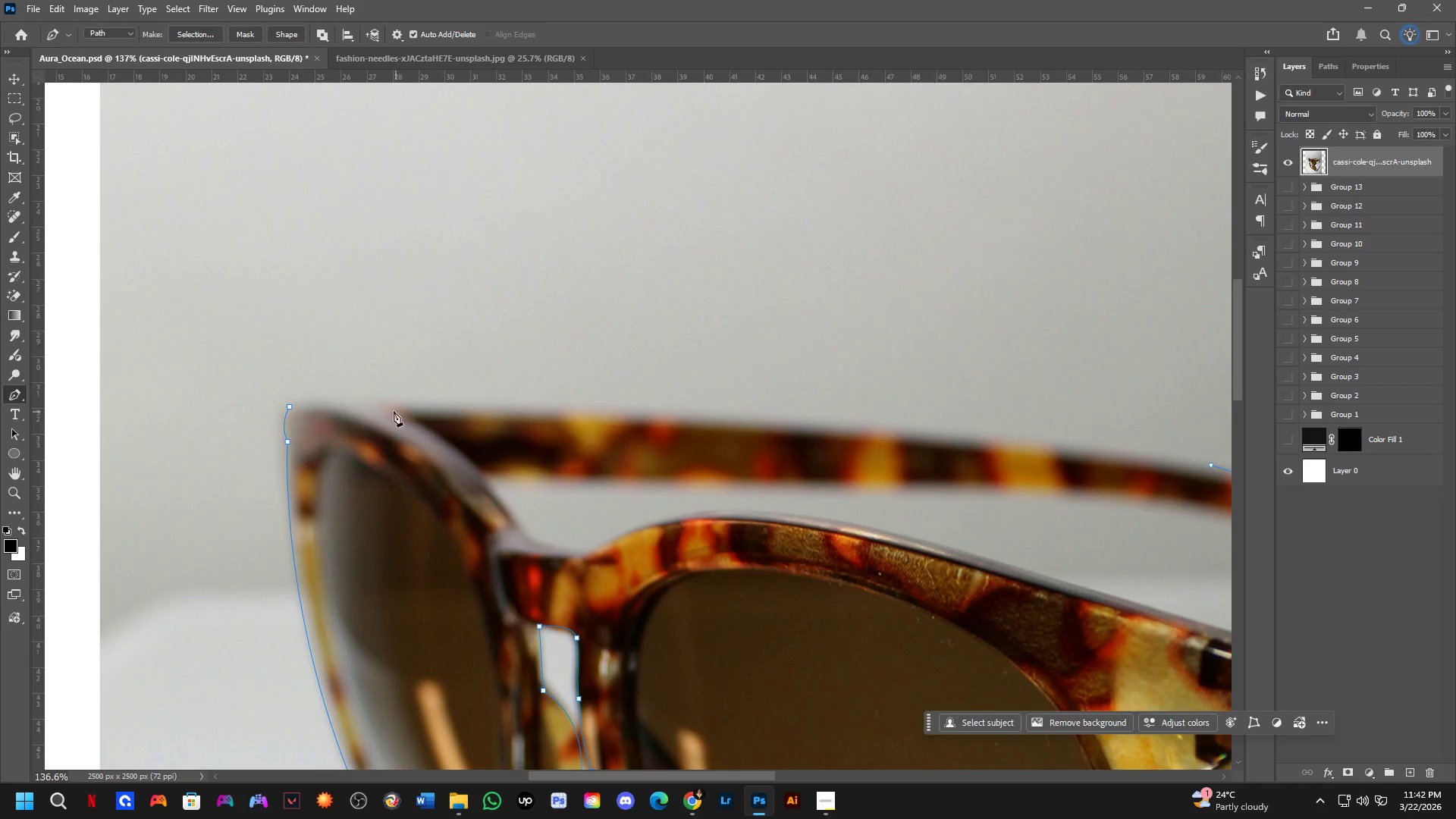 
left_click_drag(start_coordinate=[722, 463], to_coordinate=[1187, 510])
 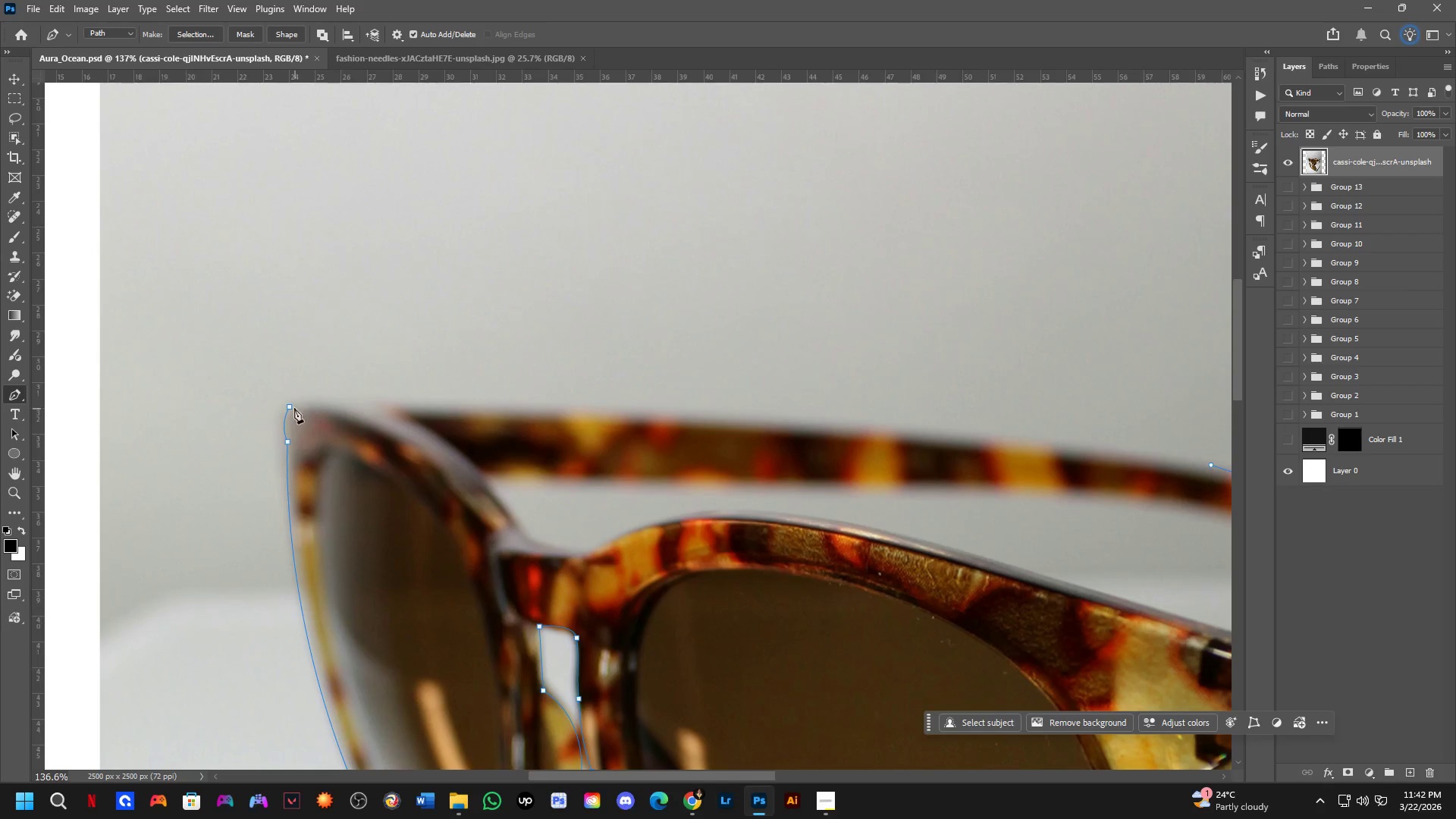 
left_click([289, 404])
 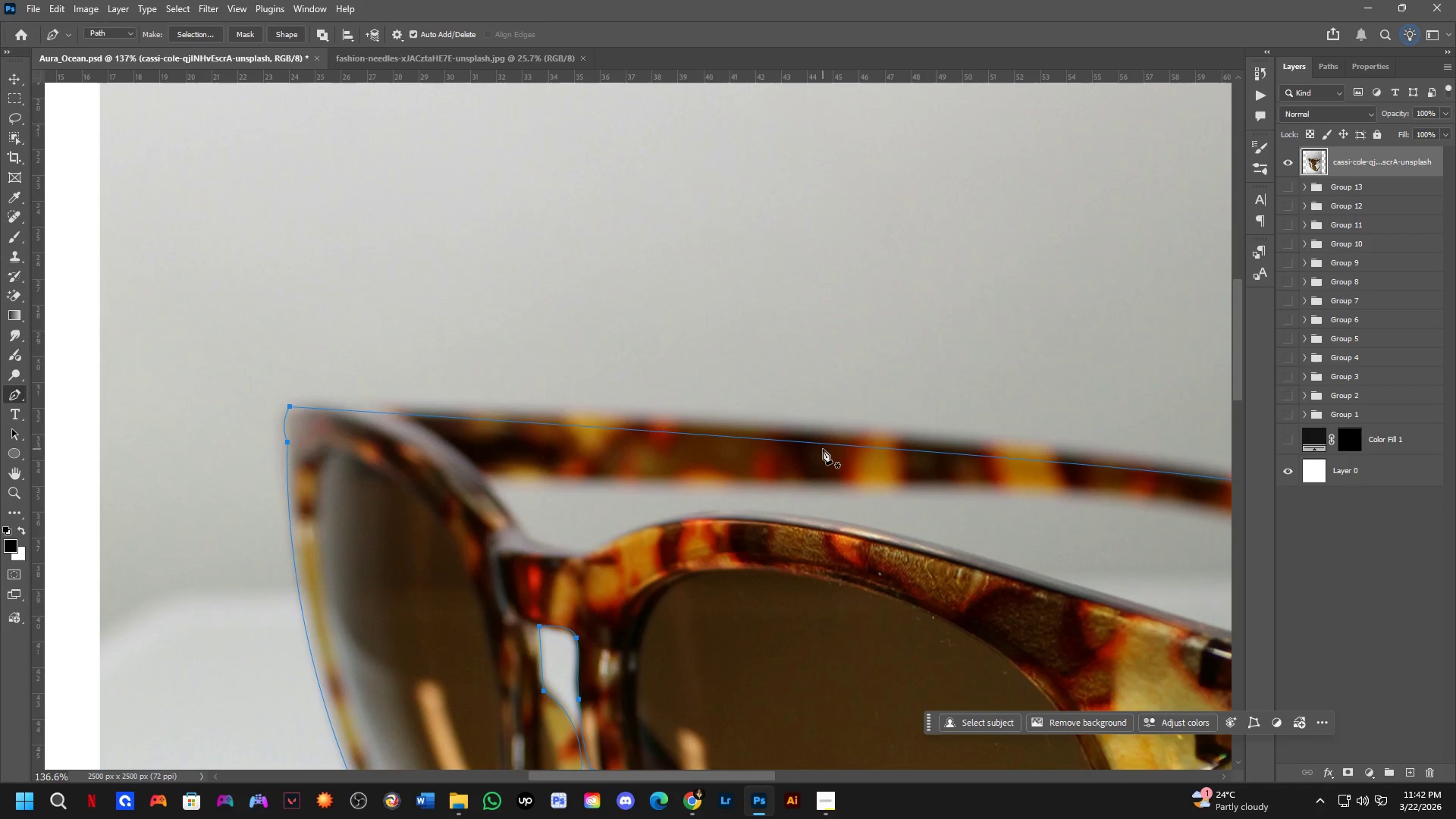 
left_click([823, 444])
 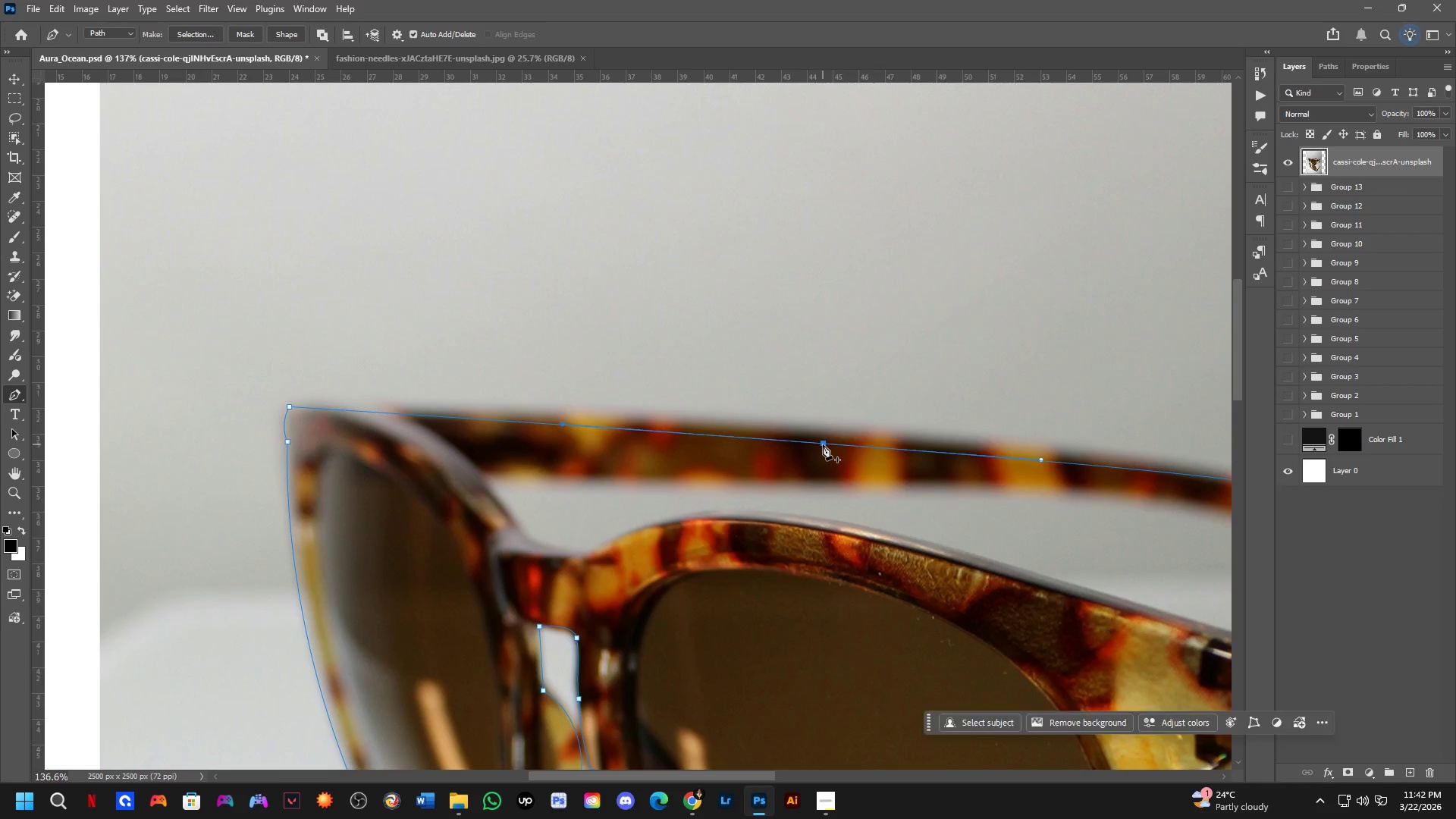 
hold_key(key=ControlLeft, duration=0.81)
left_click_drag(start_coordinate=[824, 441], to_coordinate=[824, 427])
 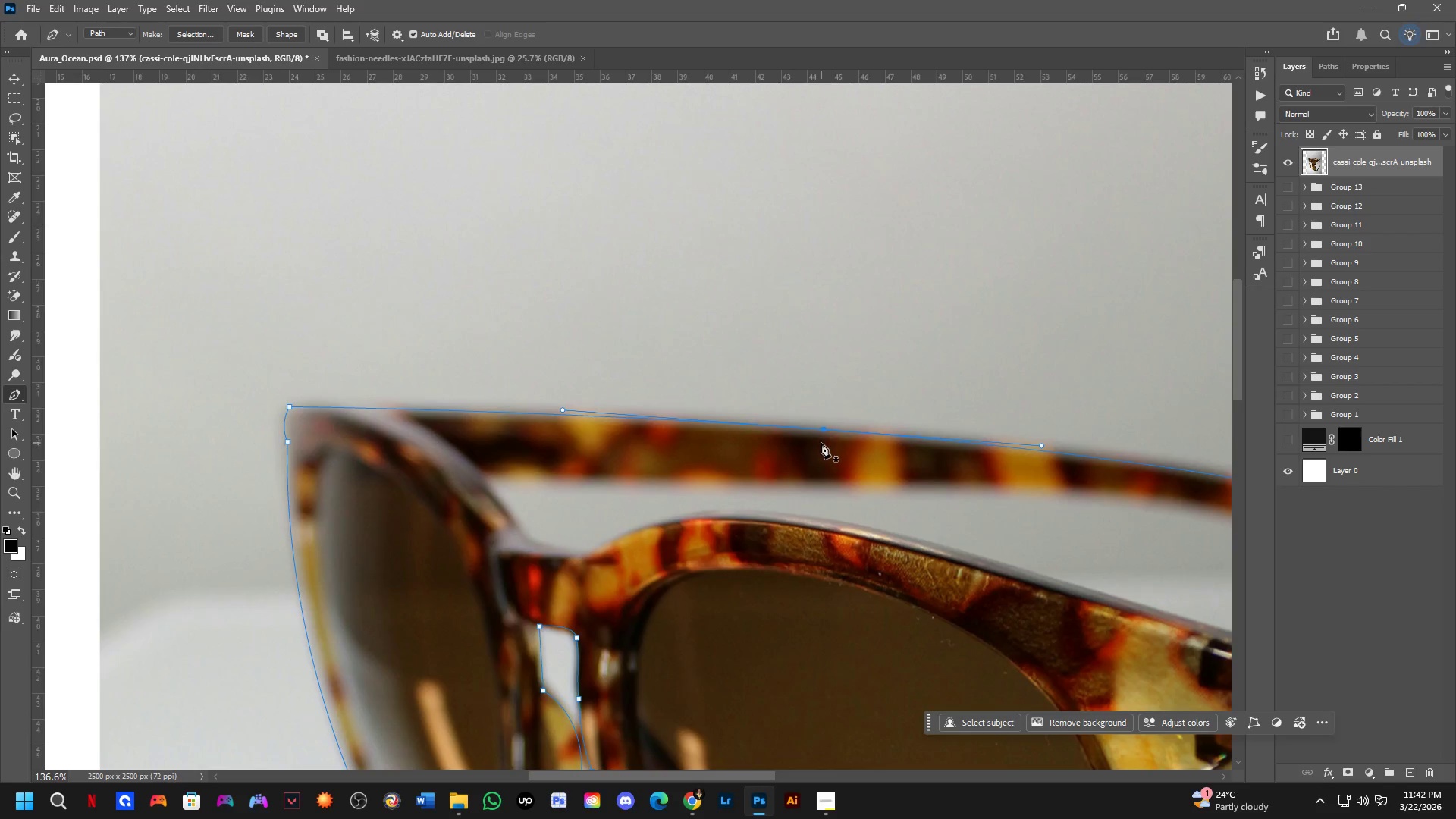 
scroll: coordinate [819, 449], scroll_direction: down, amount: 2.0
 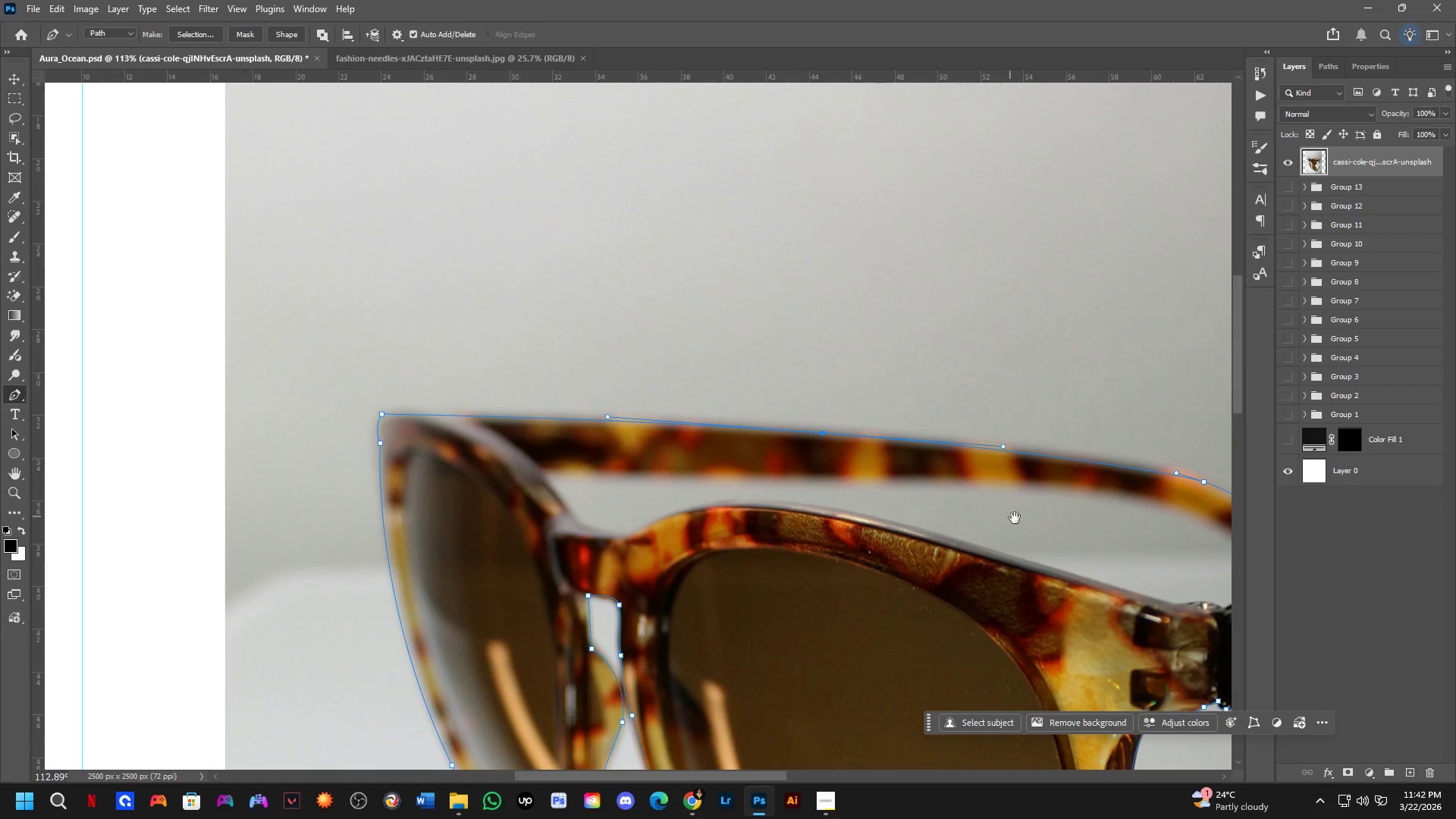 
hold_key(key=Space, duration=0.67)
 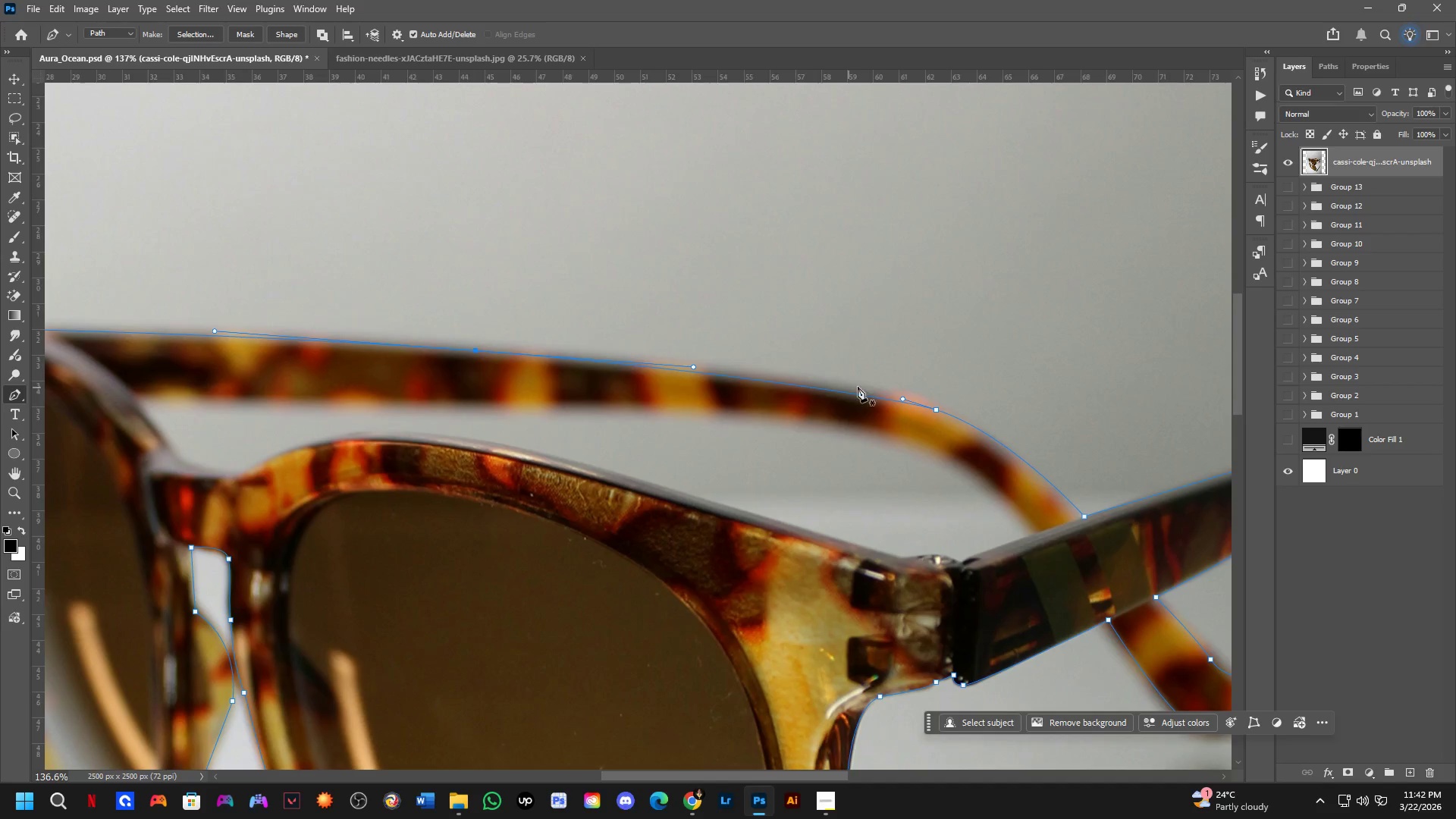 
left_click_drag(start_coordinate=[1093, 535], to_coordinate=[792, 461])
 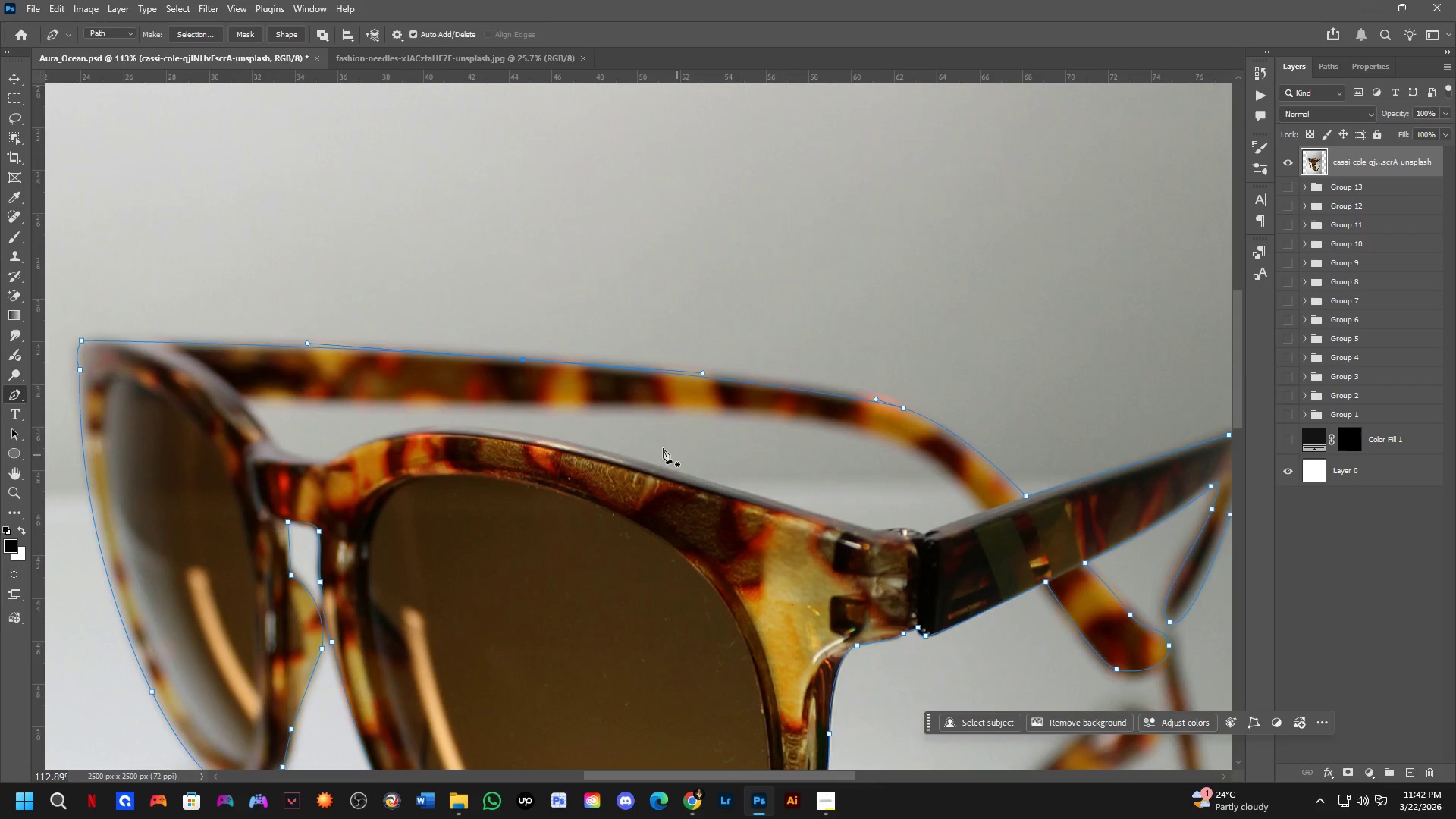 
scroll: coordinate [771, 393], scroll_direction: up, amount: 2.0
 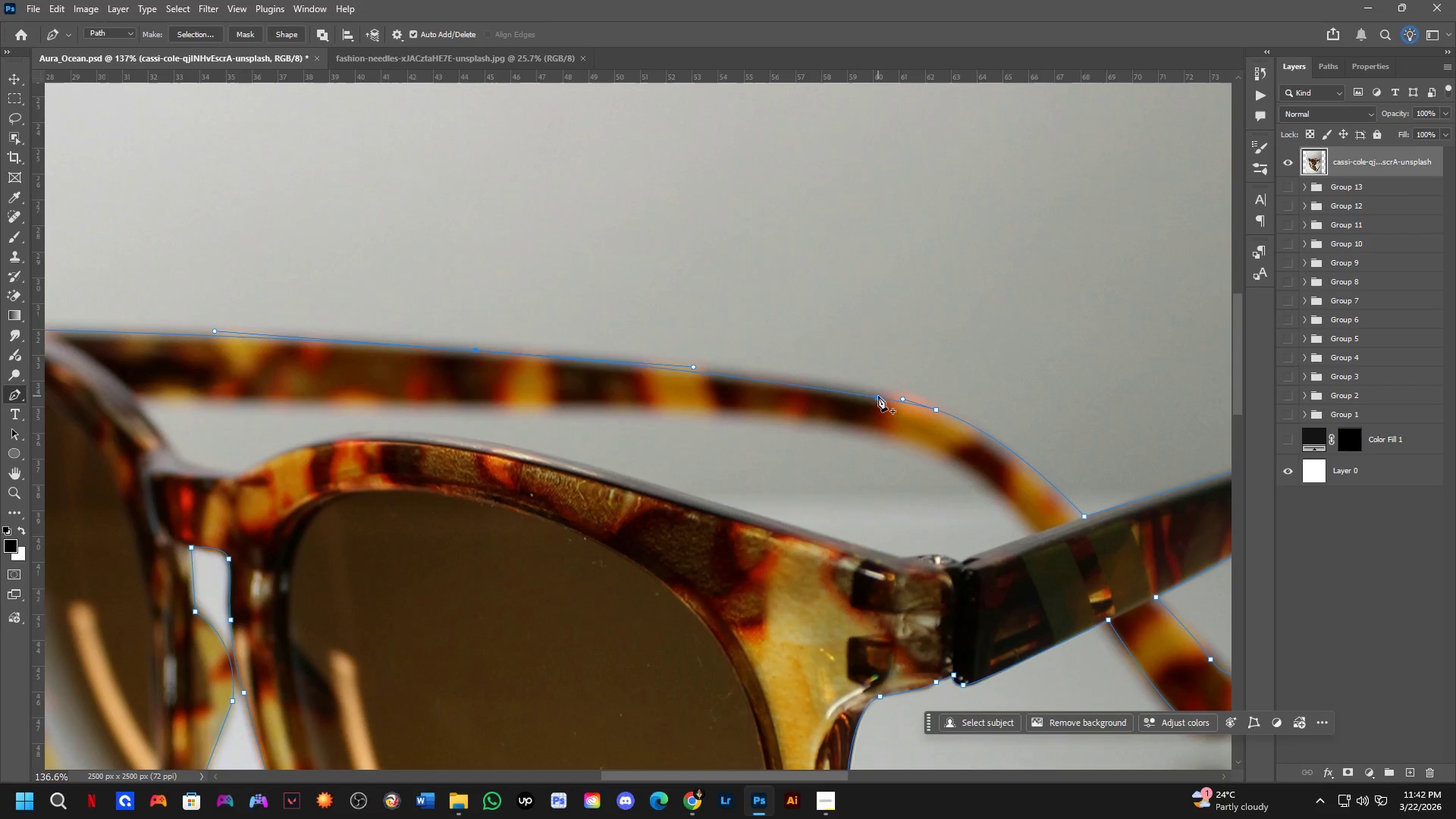 
left_click([878, 396])
 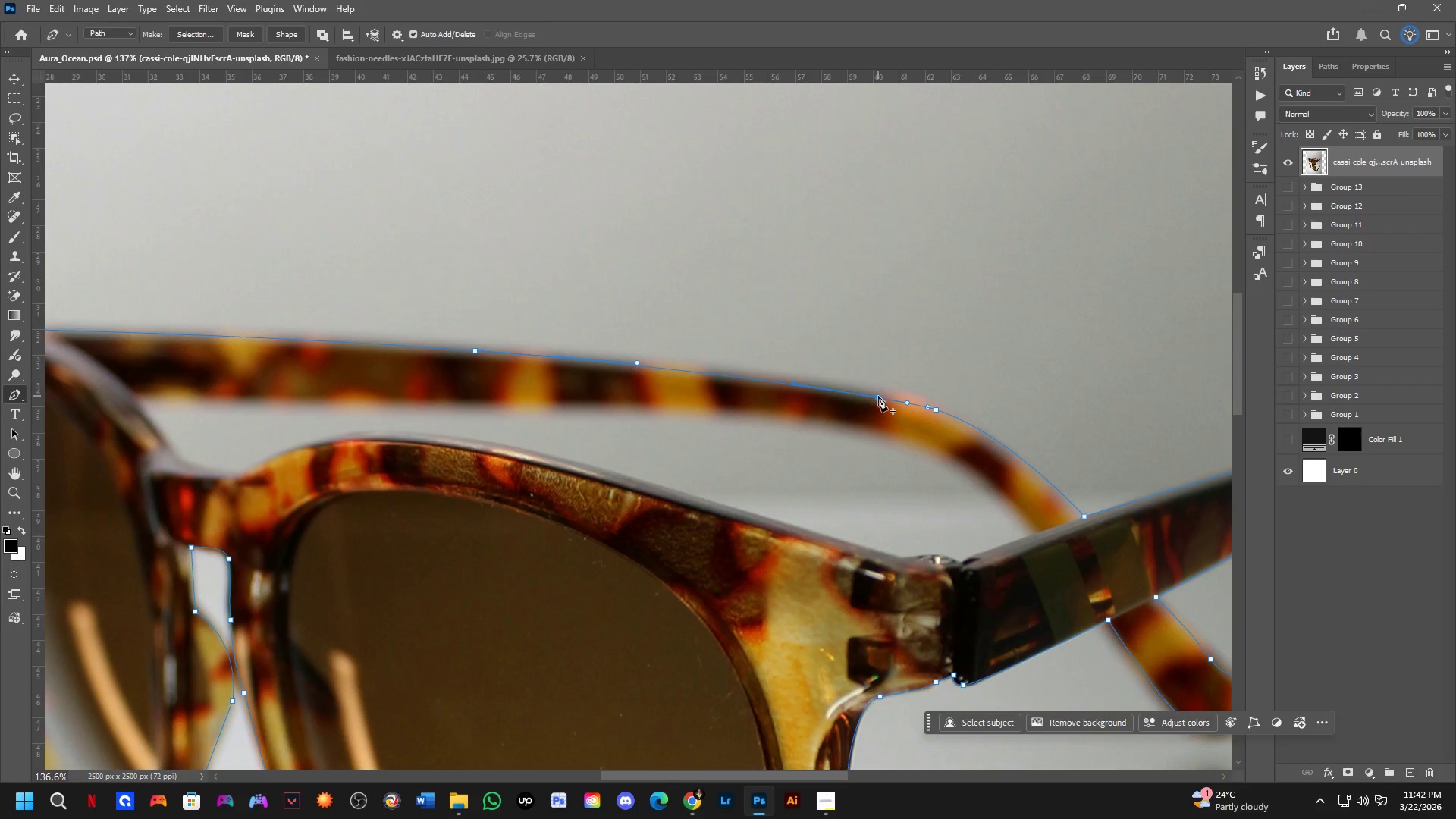 
hold_key(key=ControlLeft, duration=1.5)
left_click_drag(start_coordinate=[878, 397], to_coordinate=[882, 389])
 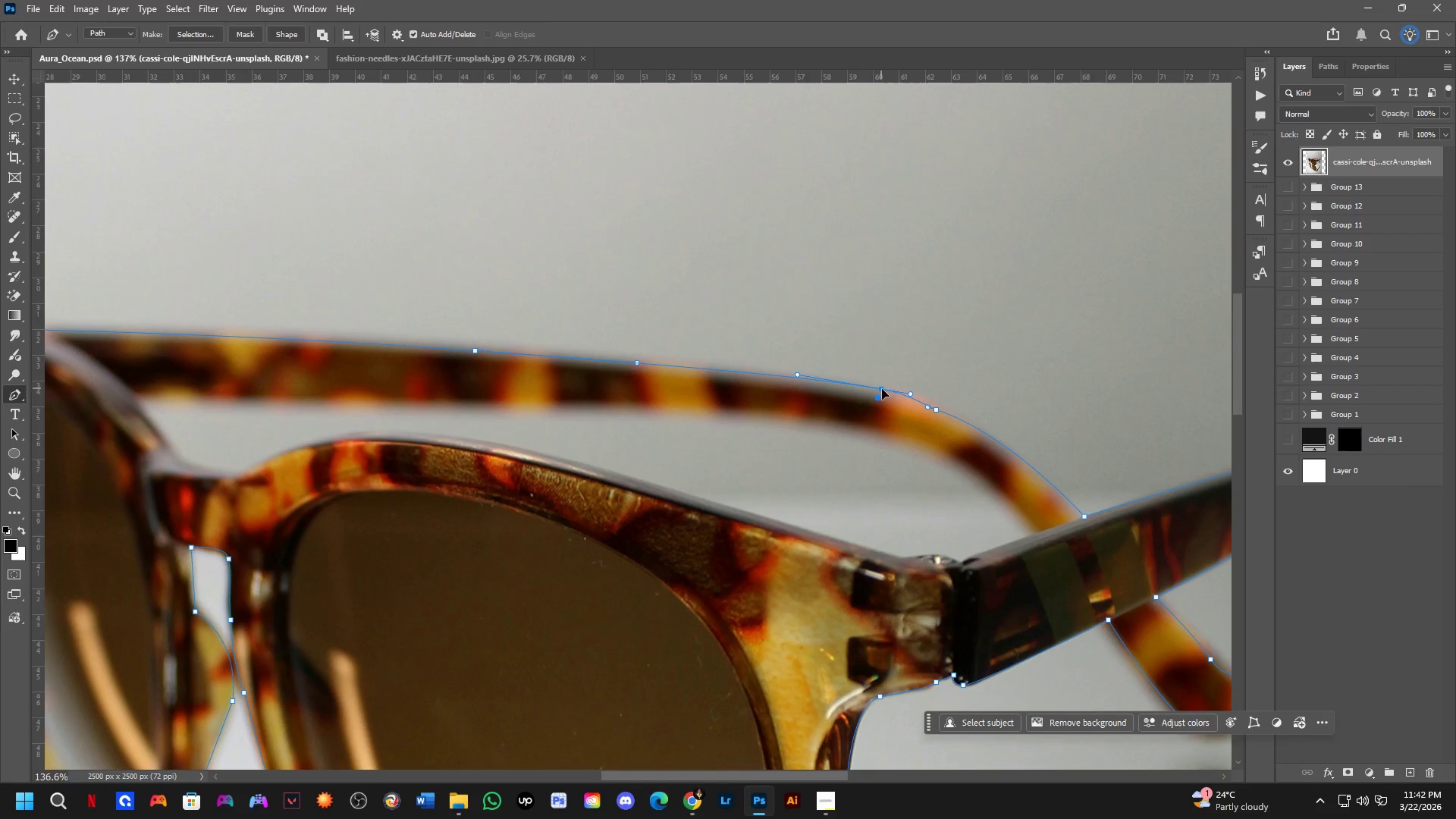 
key(Control+ControlLeft)
 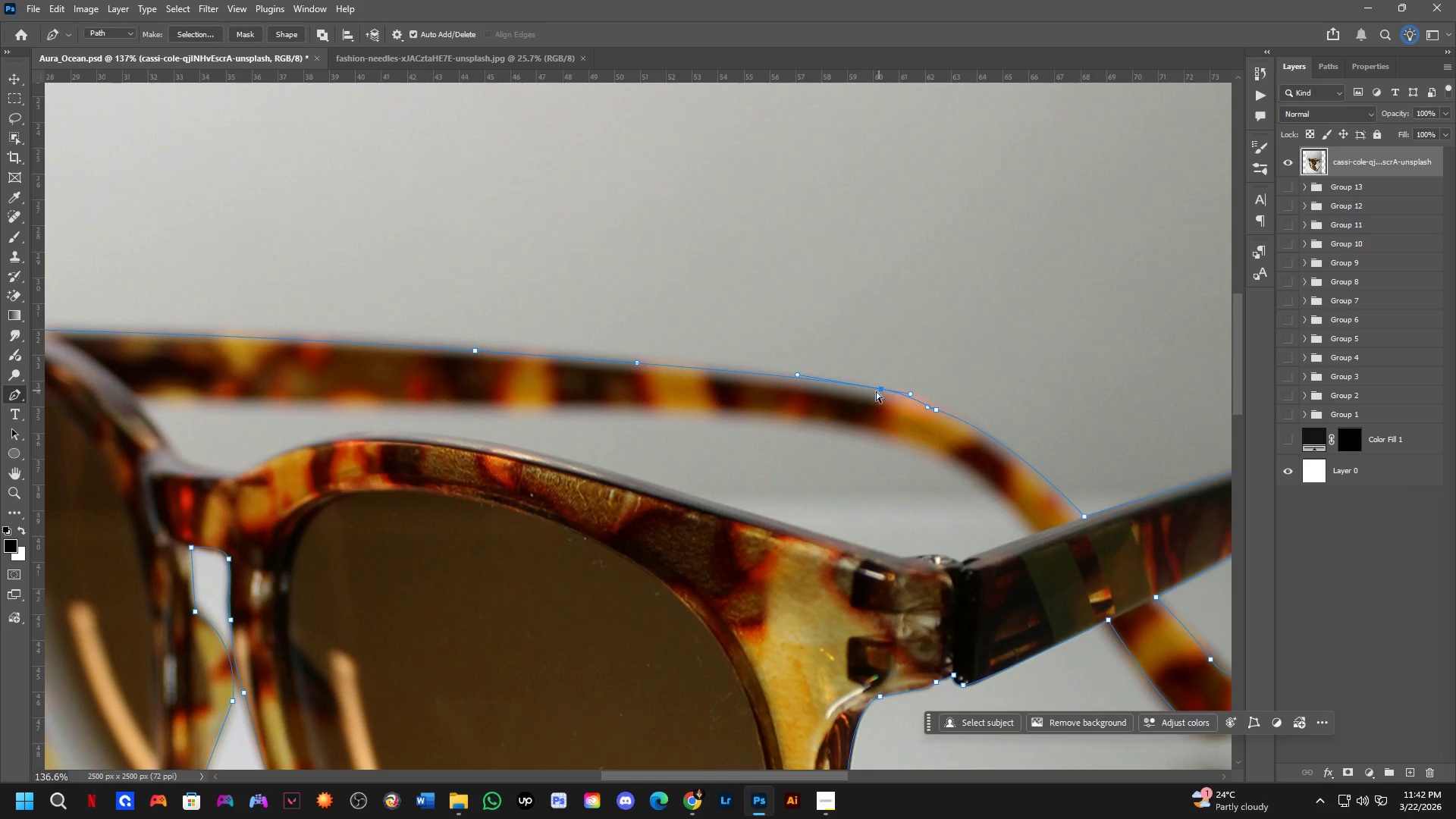 
key(Control+ControlLeft)
 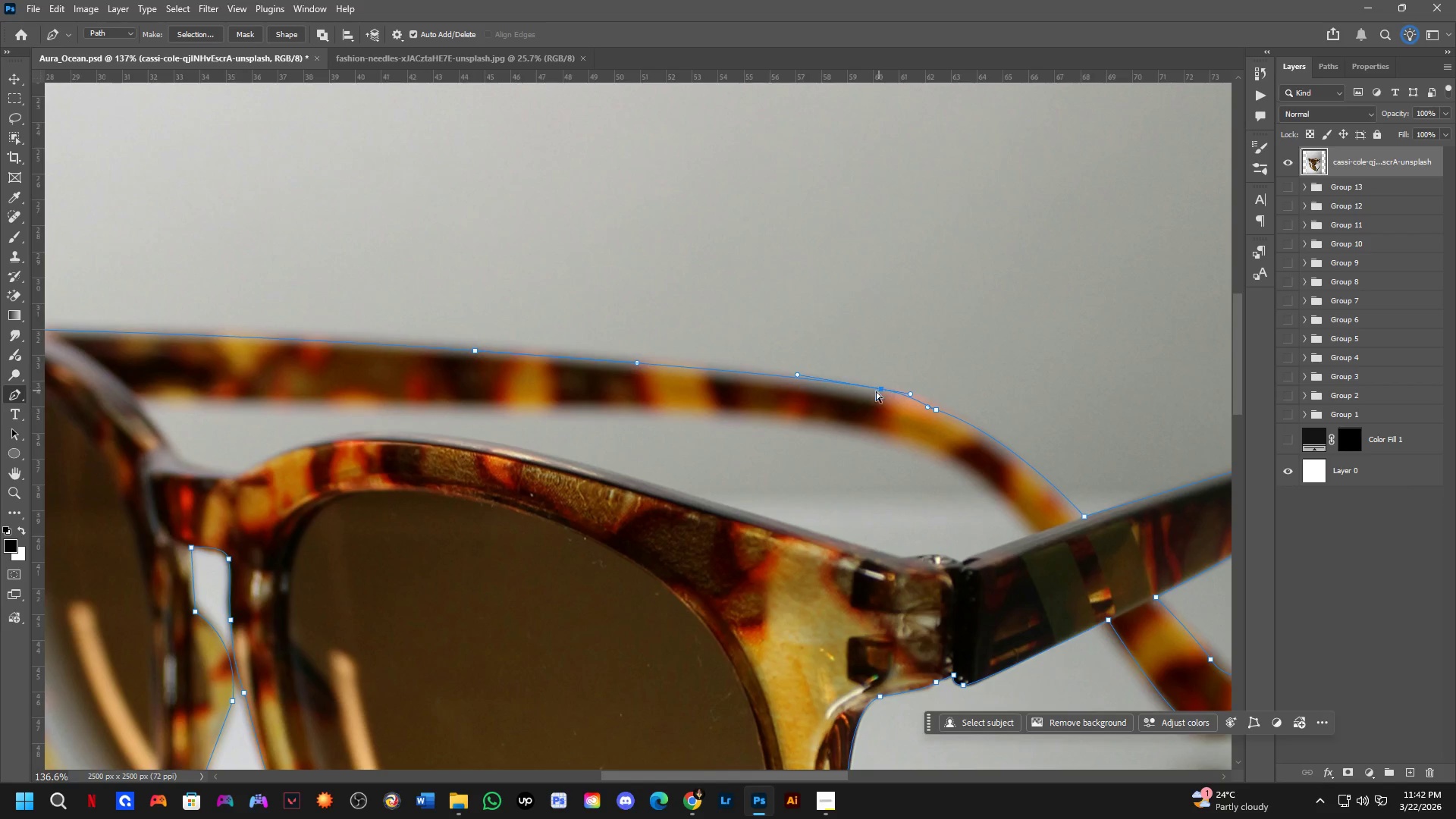 
key(Control+ControlLeft)
 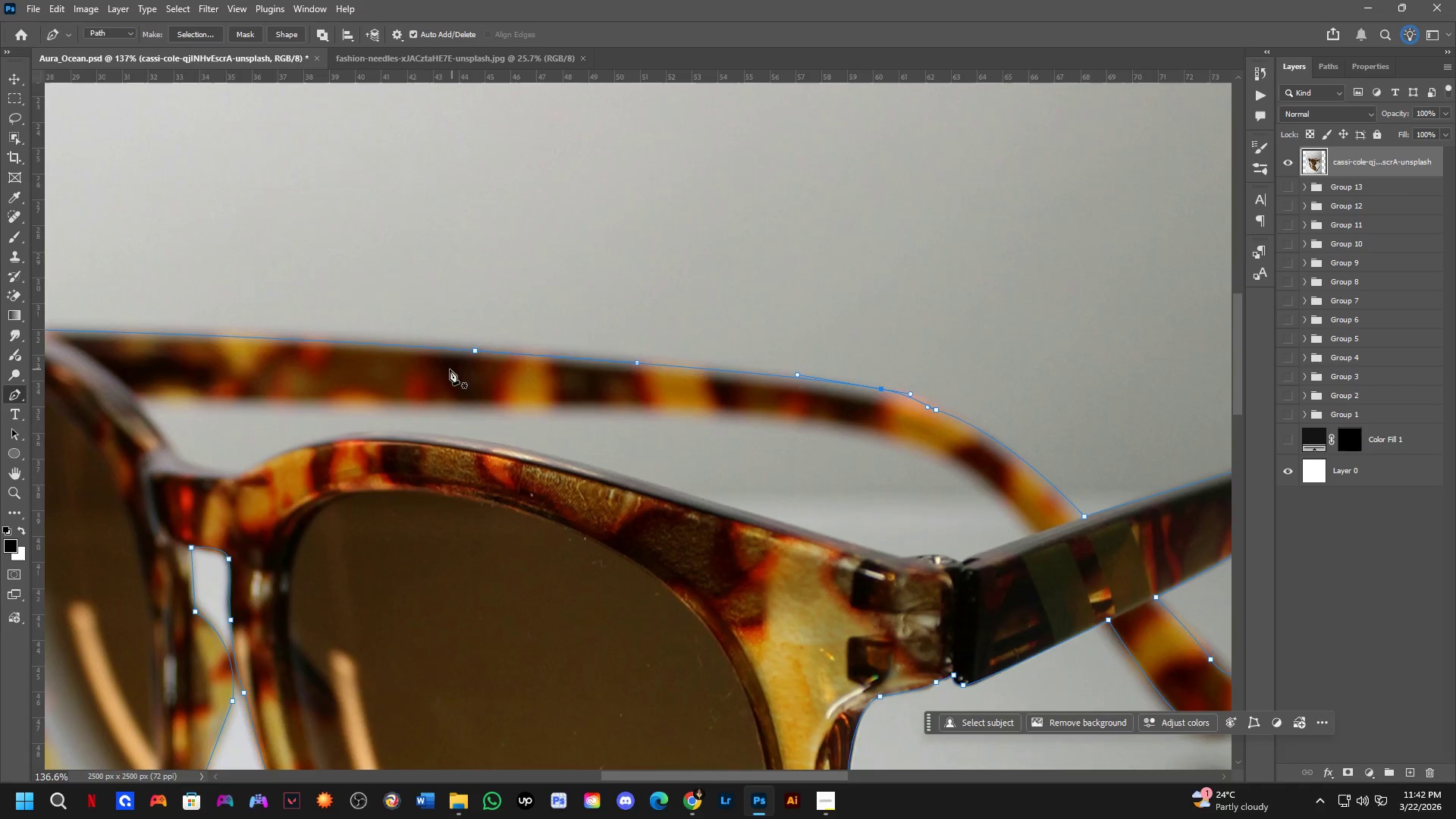 
hold_key(key=Space, duration=0.58)
 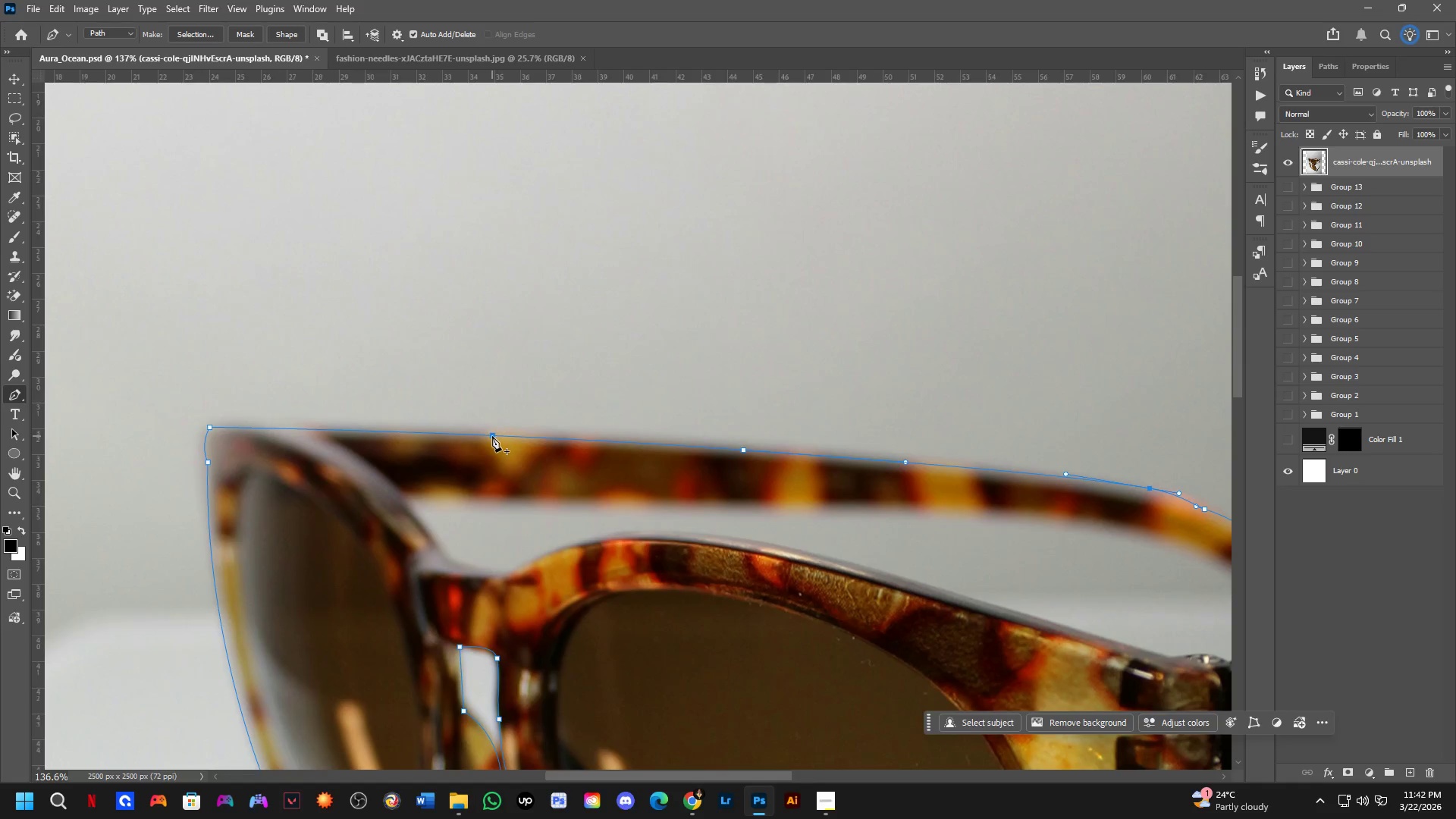 
left_click_drag(start_coordinate=[448, 369], to_coordinate=[717, 469])
 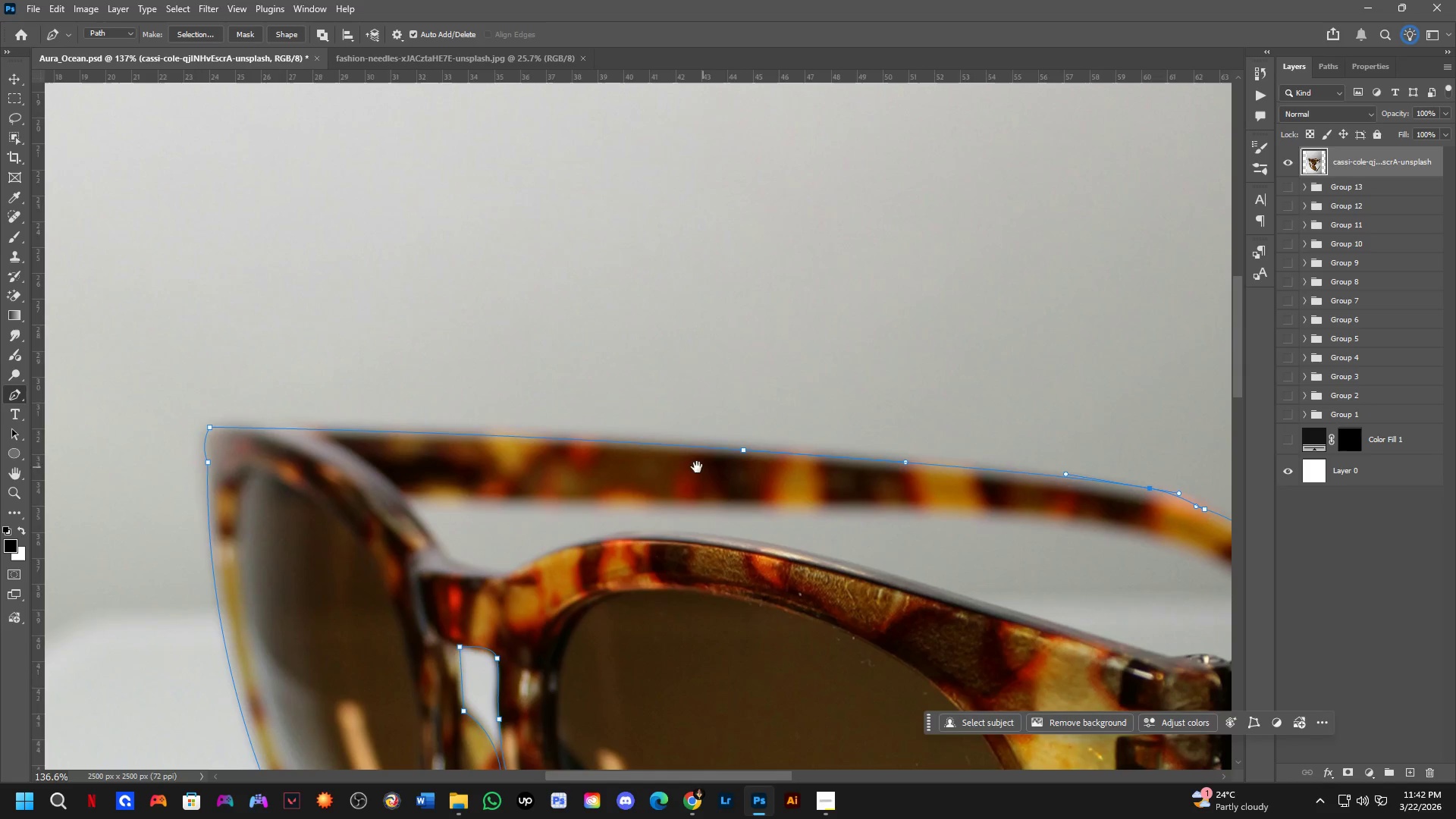 
hold_key(key=Space, duration=3.22)
 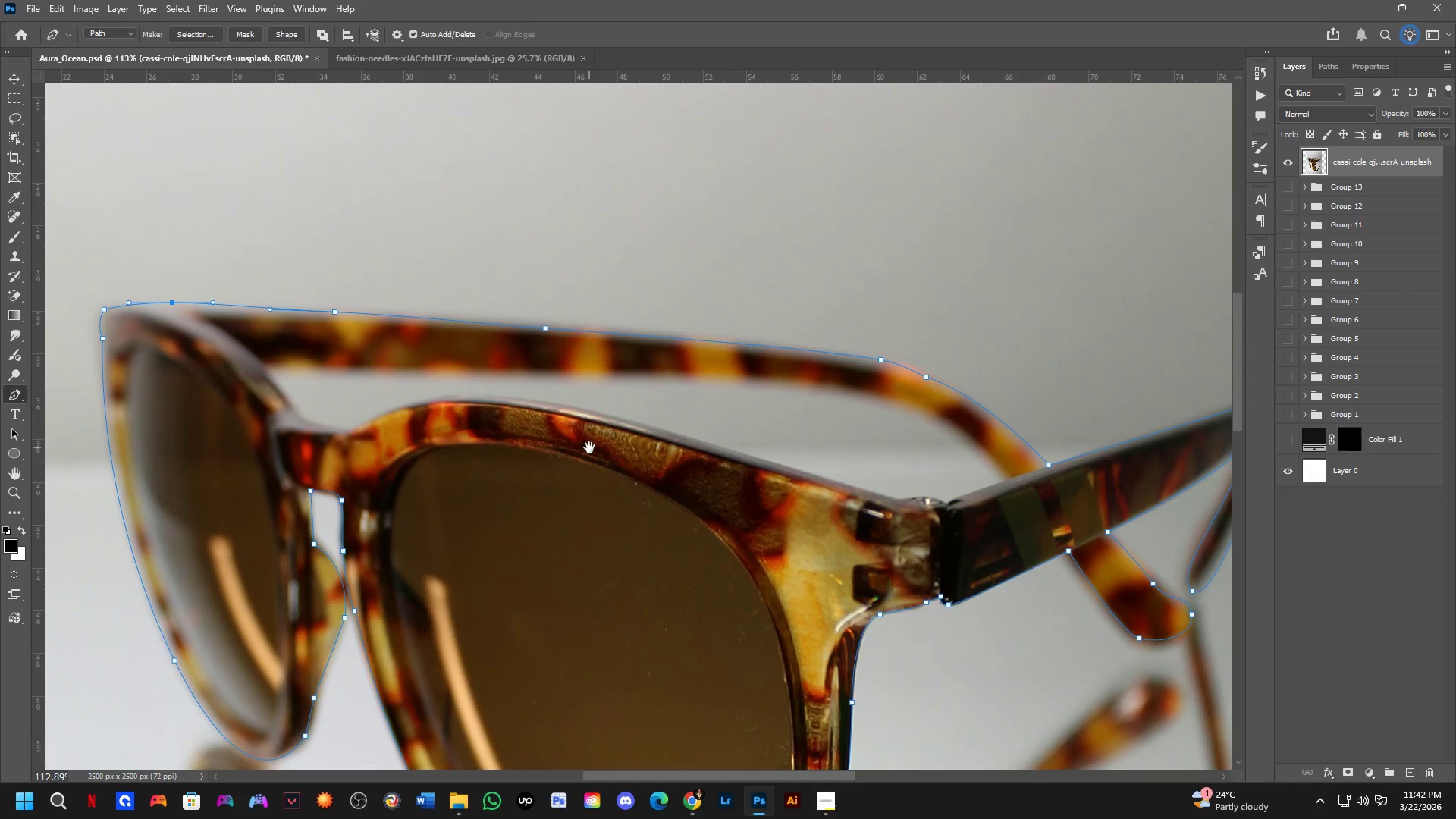 
left_click([492, 436])
 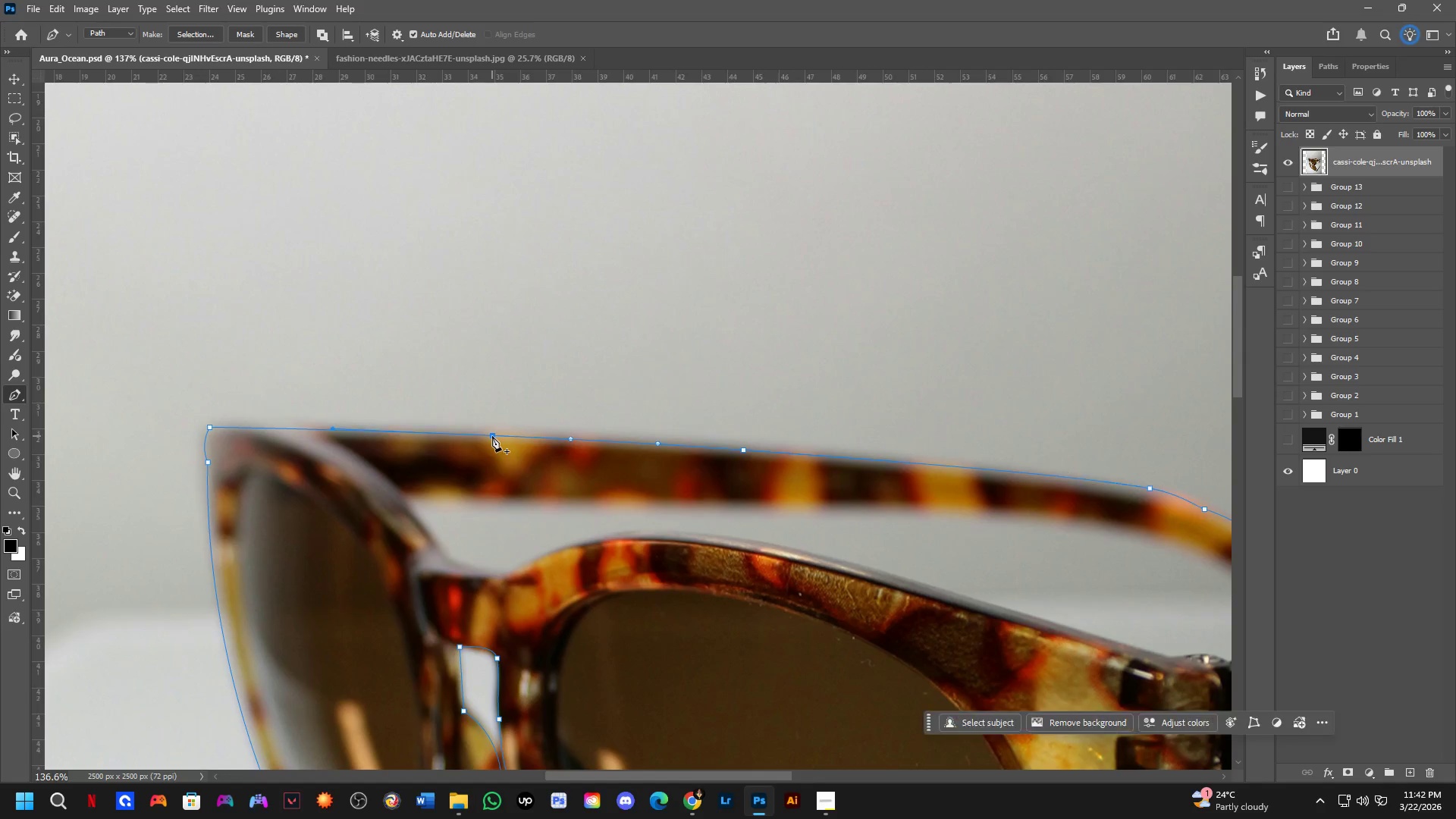 
hold_key(key=ControlLeft, duration=0.94)
left_click_drag(start_coordinate=[492, 436], to_coordinate=[488, 431])
 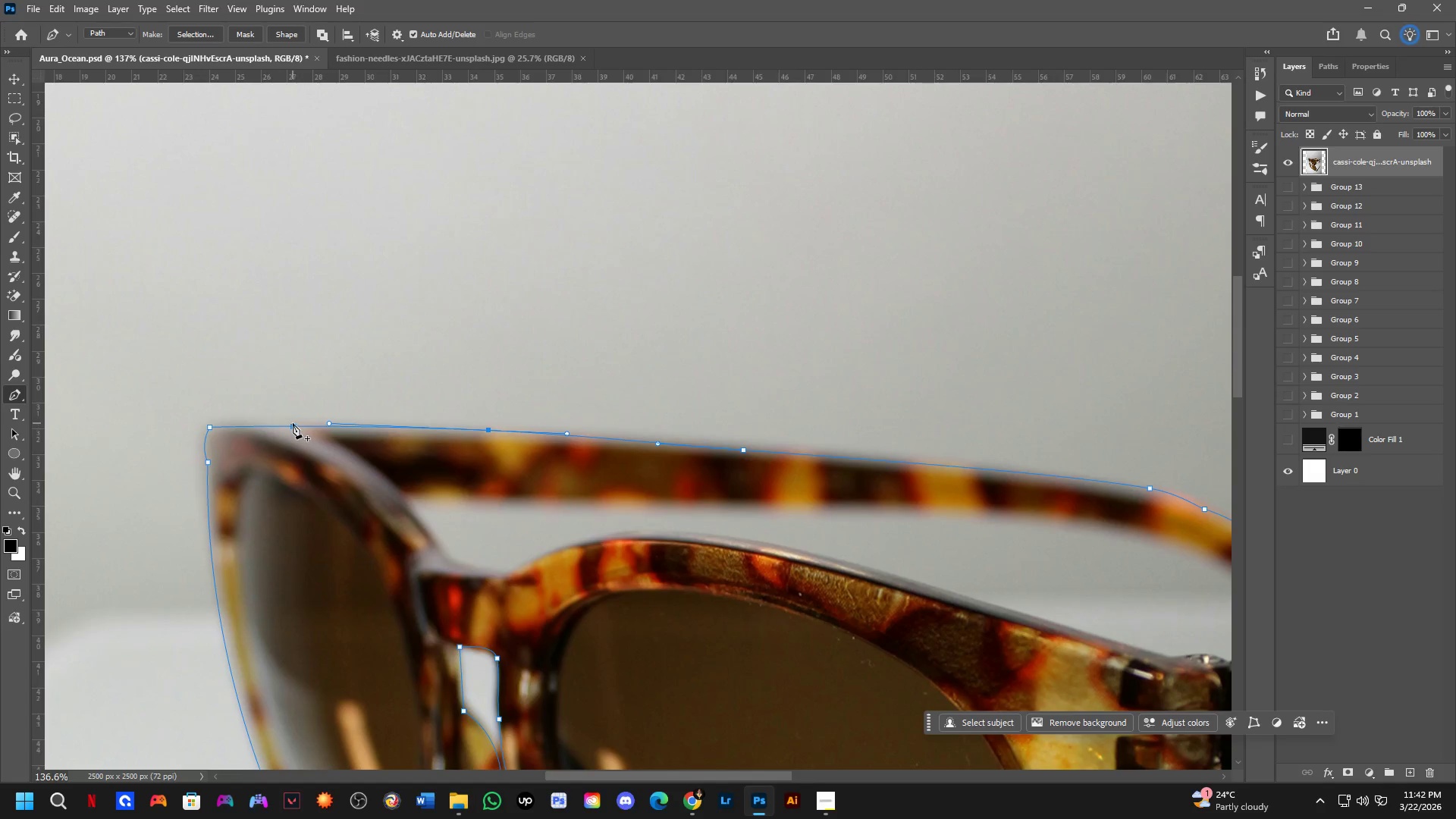 
left_click([293, 423])
 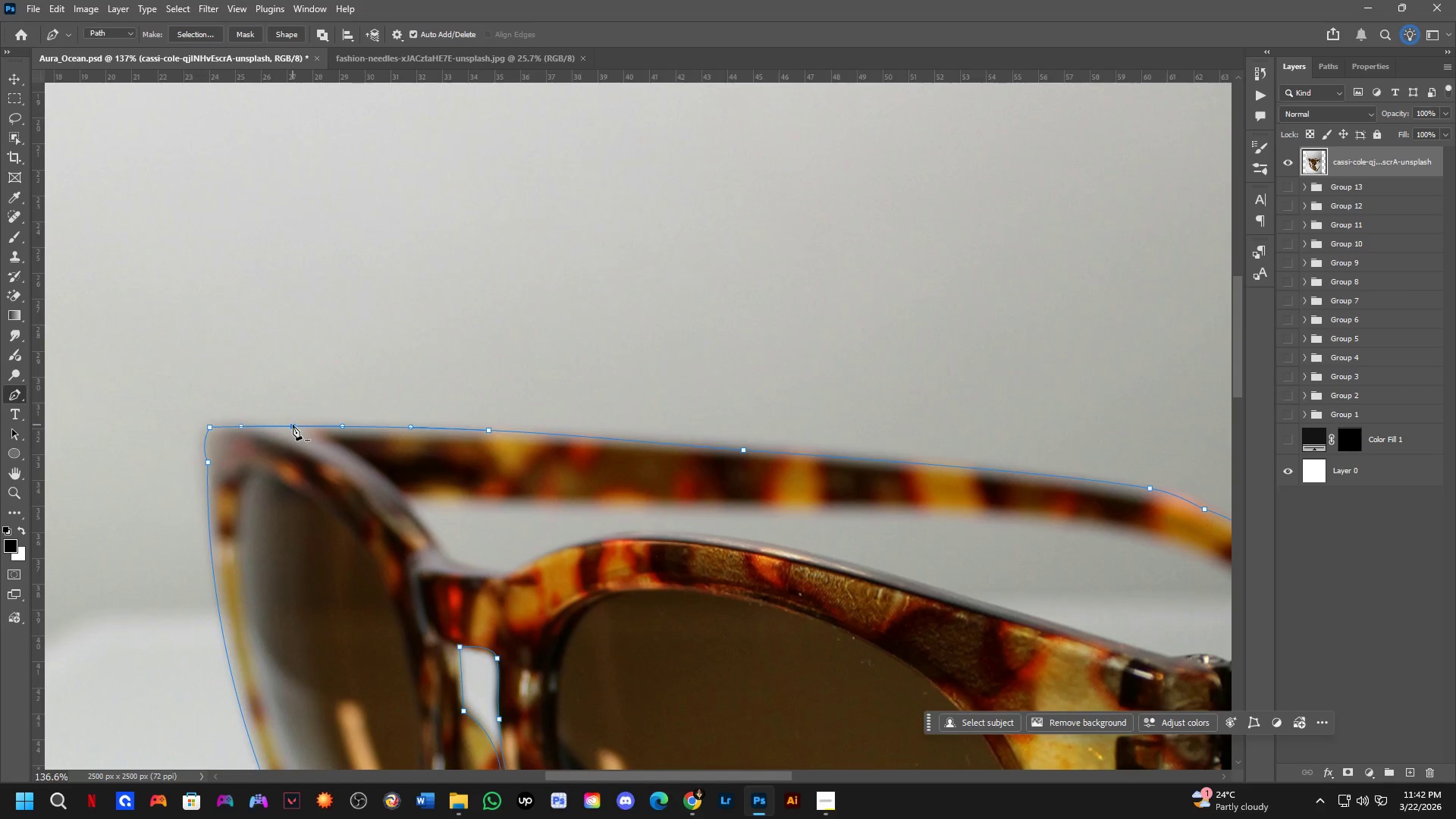 
hold_key(key=ControlLeft, duration=0.64)
left_click_drag(start_coordinate=[293, 425], to_coordinate=[291, 417])
 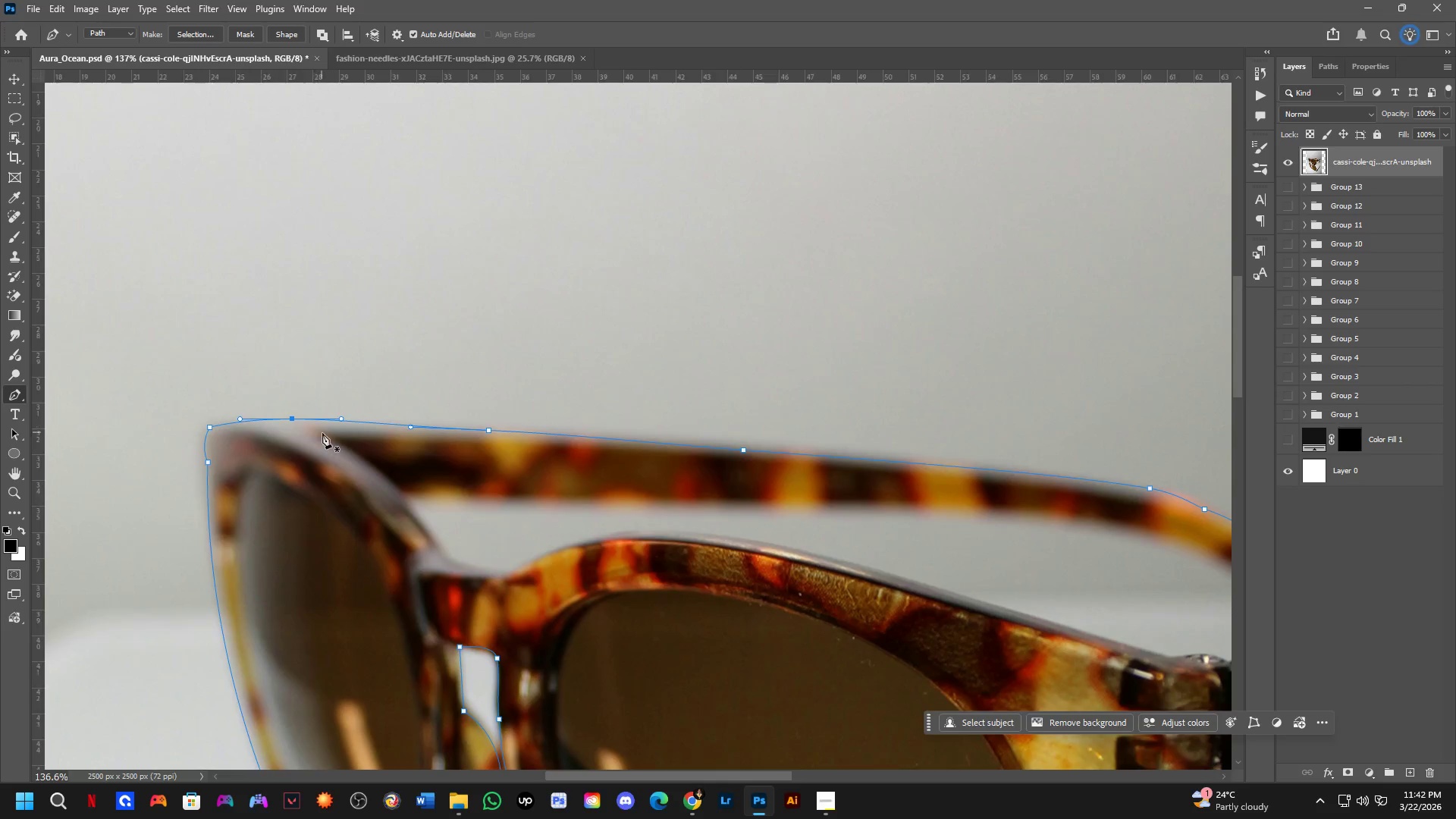 
scroll: coordinate [383, 459], scroll_direction: down, amount: 2.0
 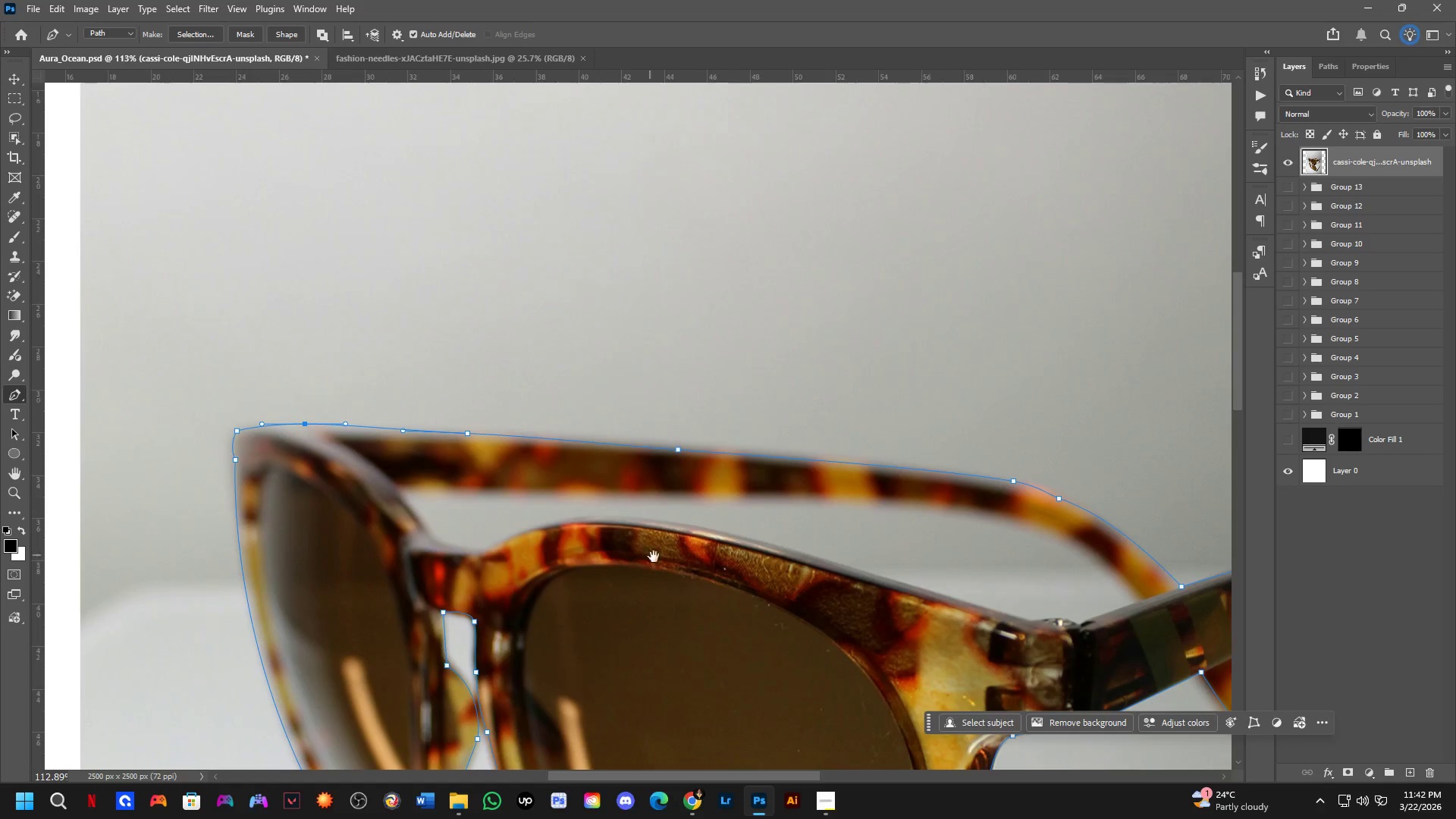 
hold_key(key=Space, duration=0.55)
 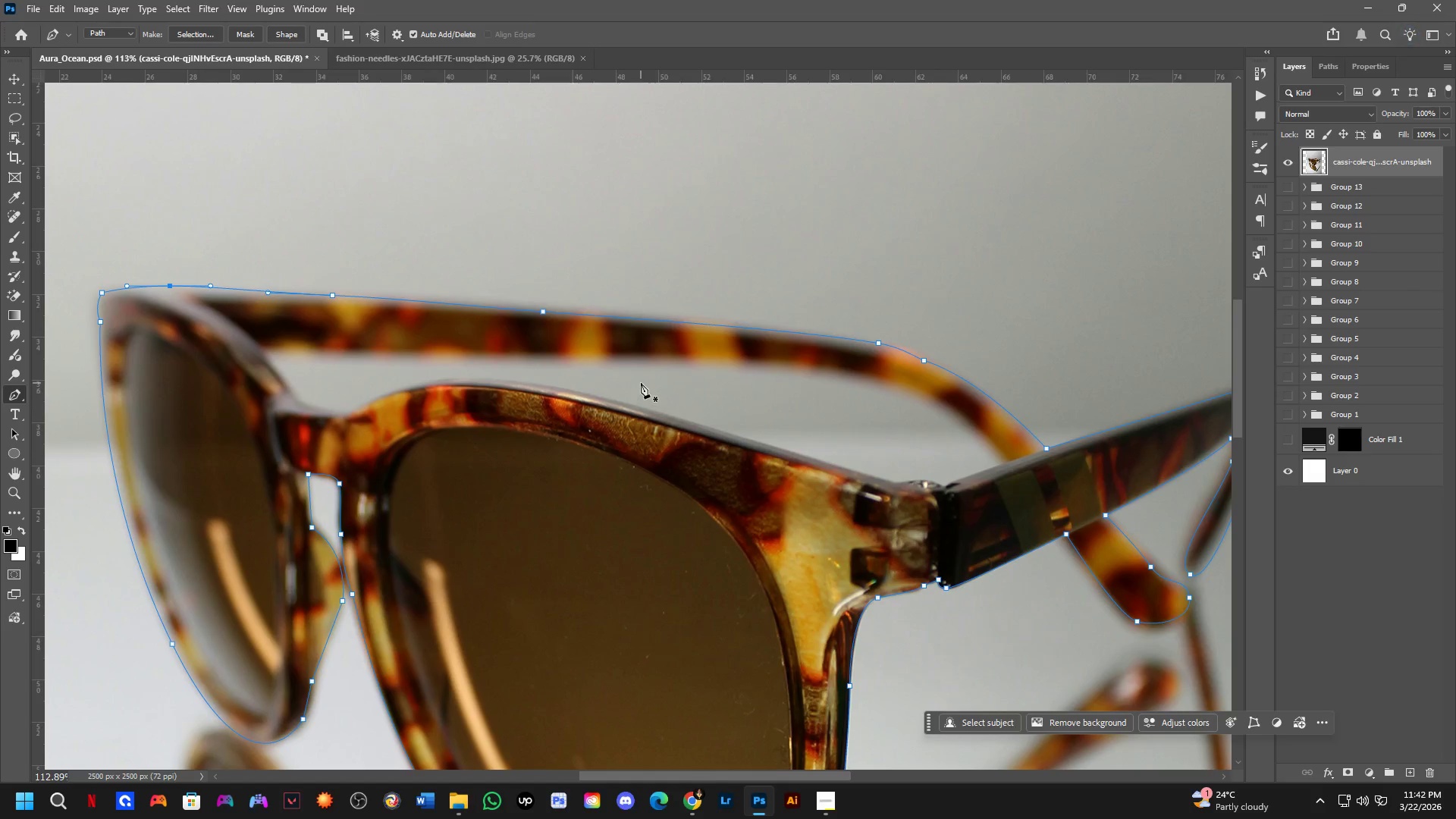 
left_click_drag(start_coordinate=[663, 559], to_coordinate=[532, 447])
 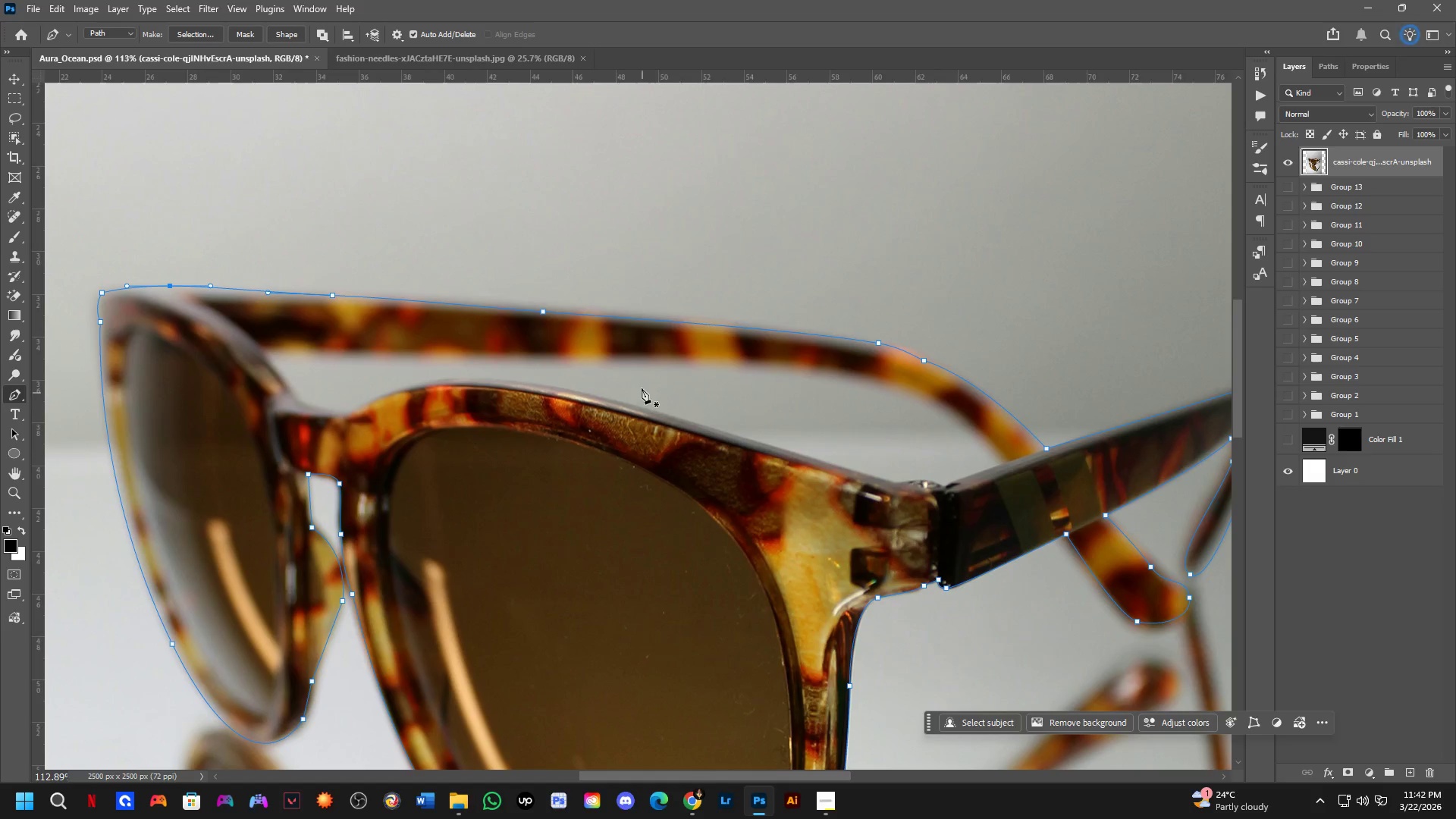 
hold_key(key=Space, duration=0.5)
 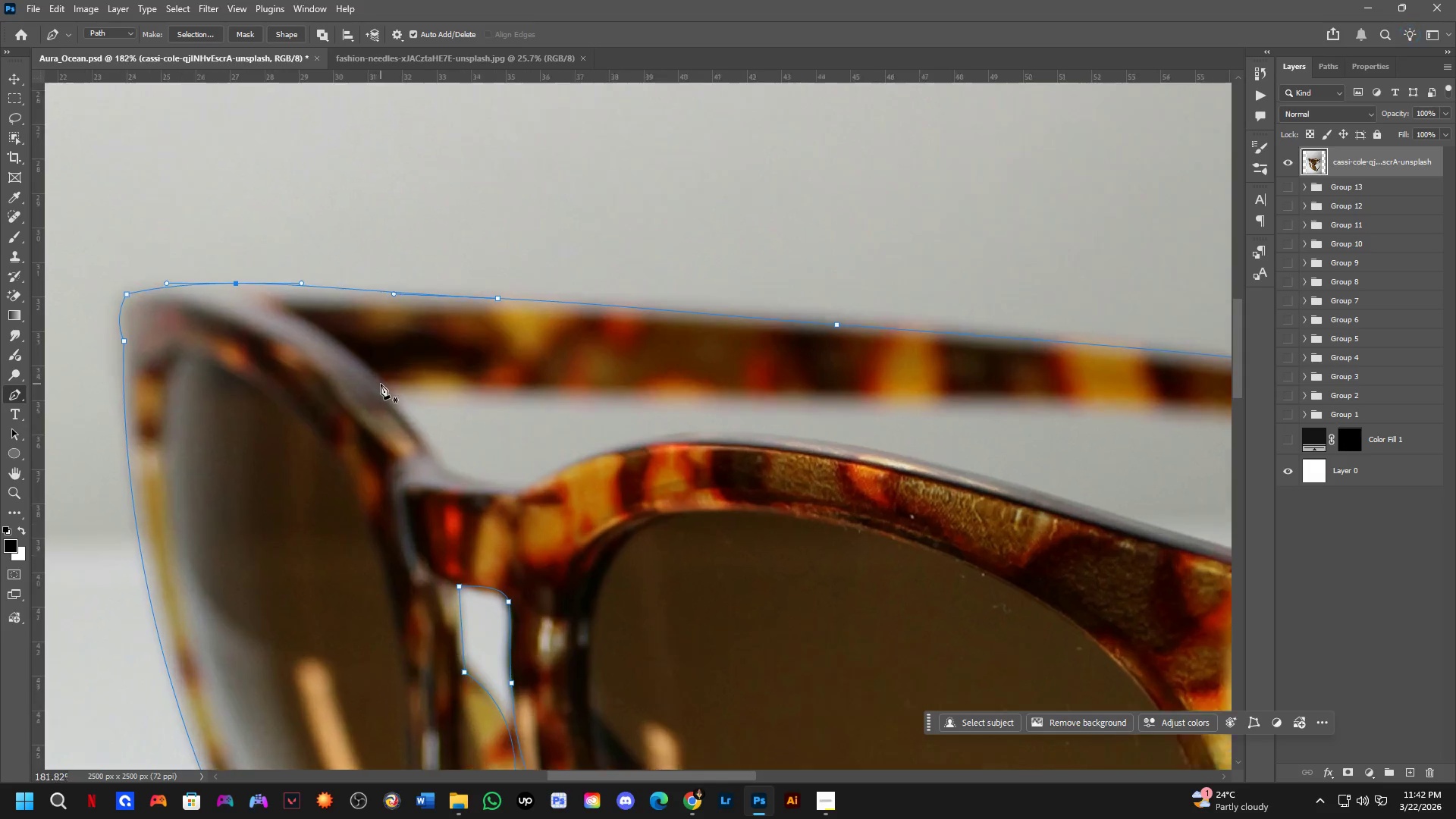 
left_click_drag(start_coordinate=[633, 381], to_coordinate=[709, 415])
 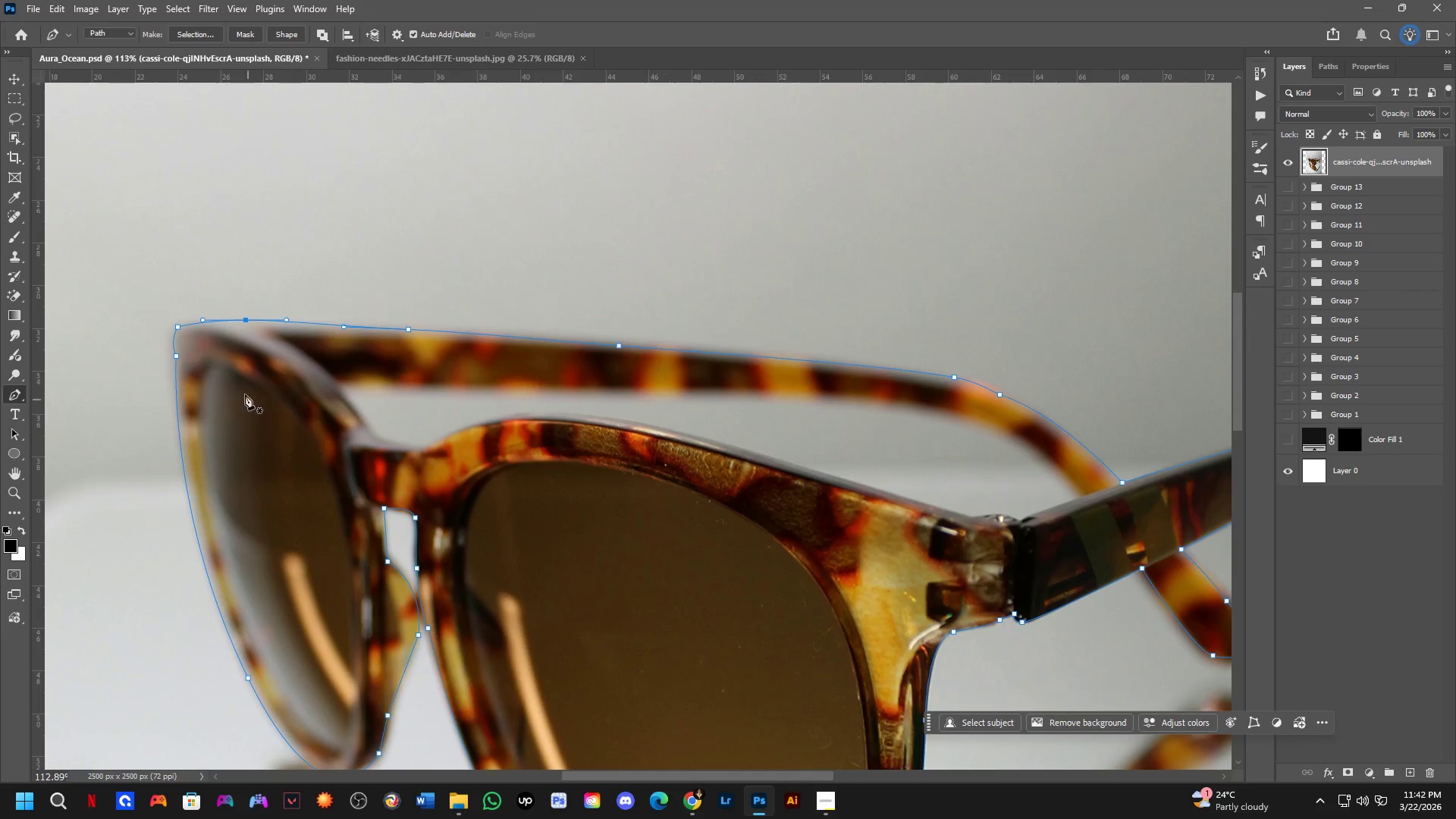 
scroll: coordinate [381, 384], scroll_direction: up, amount: 6.0
 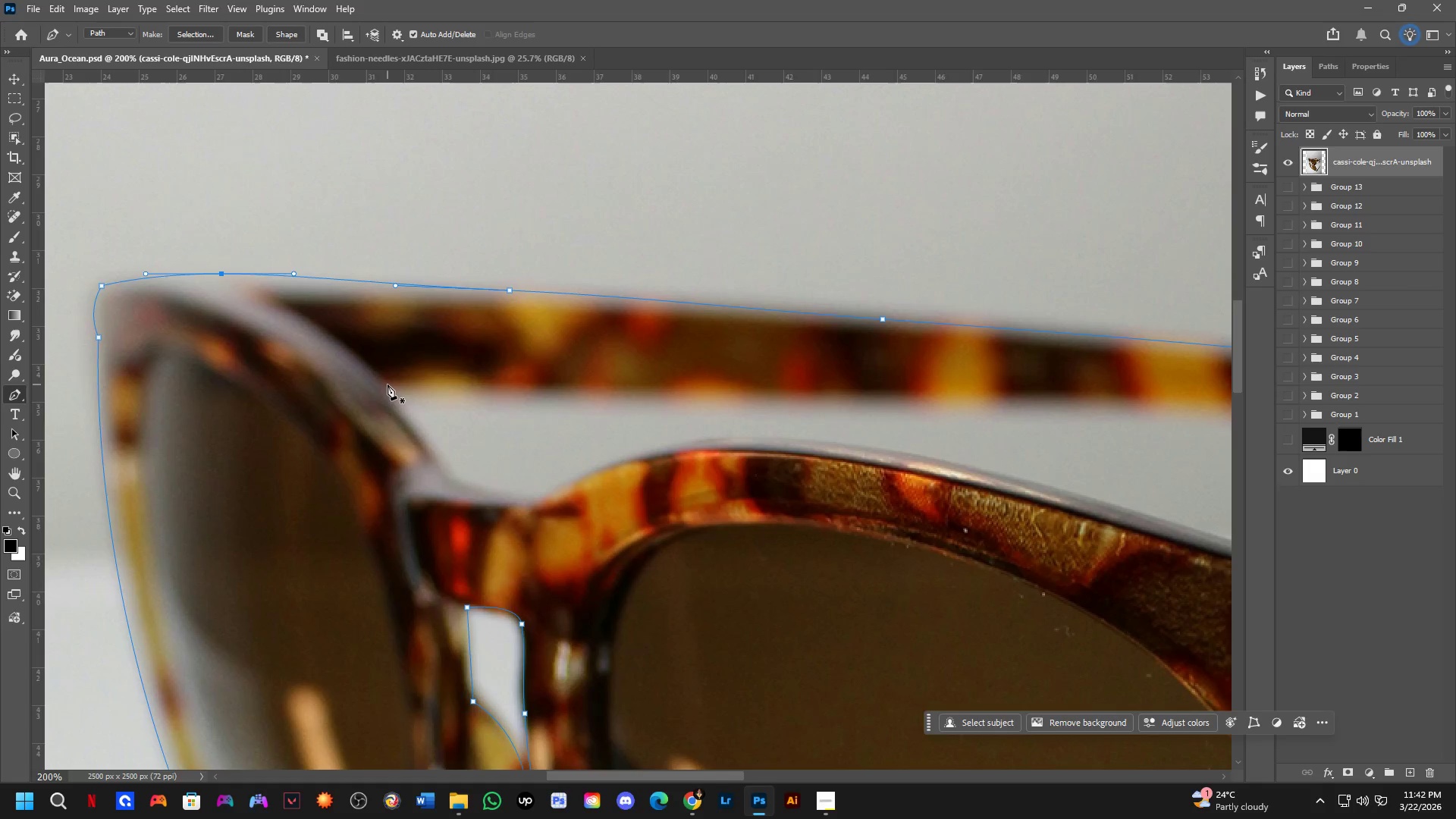 
left_click([388, 384])
 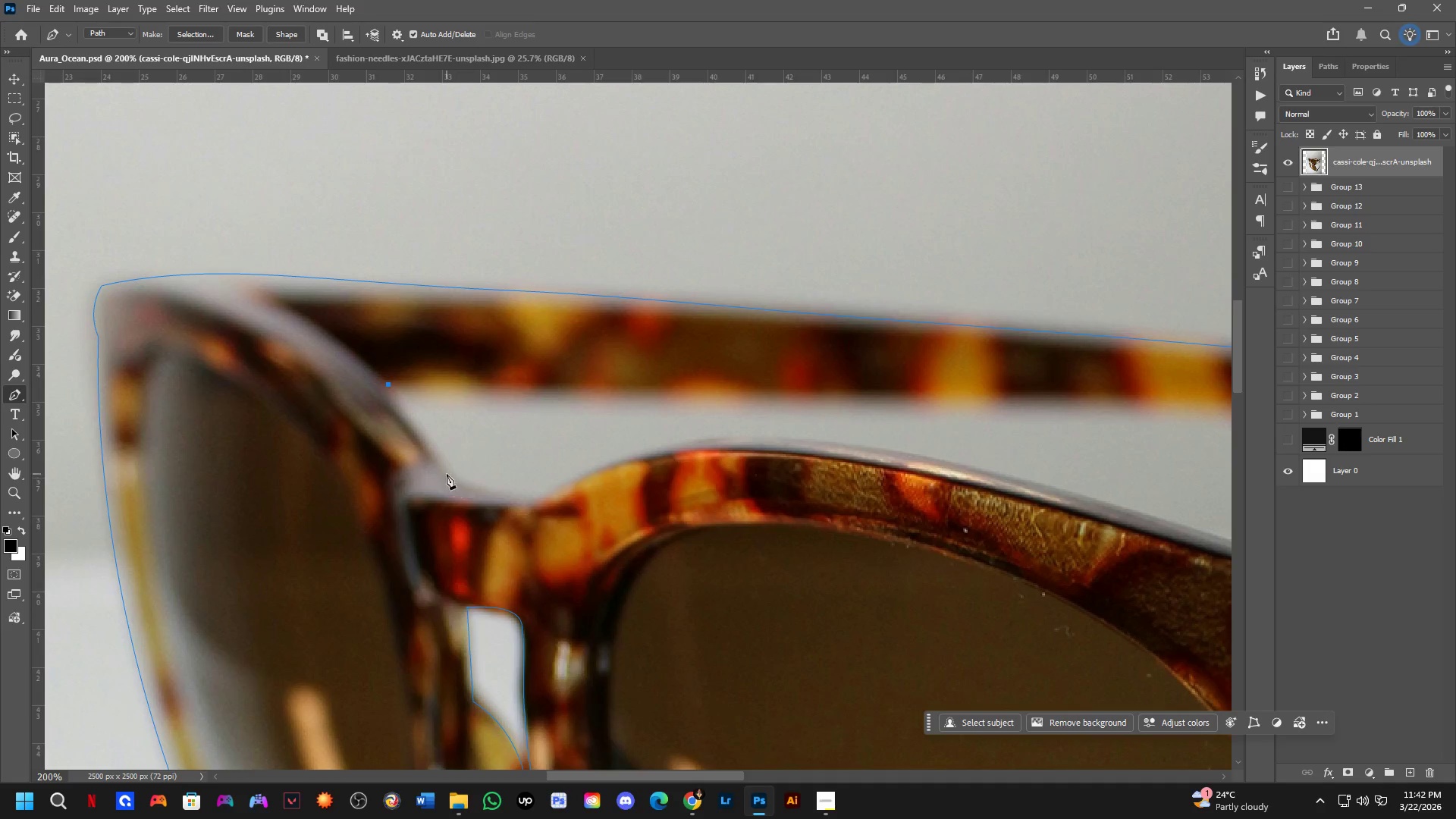 
left_click_drag(start_coordinate=[446, 472], to_coordinate=[465, 485])
 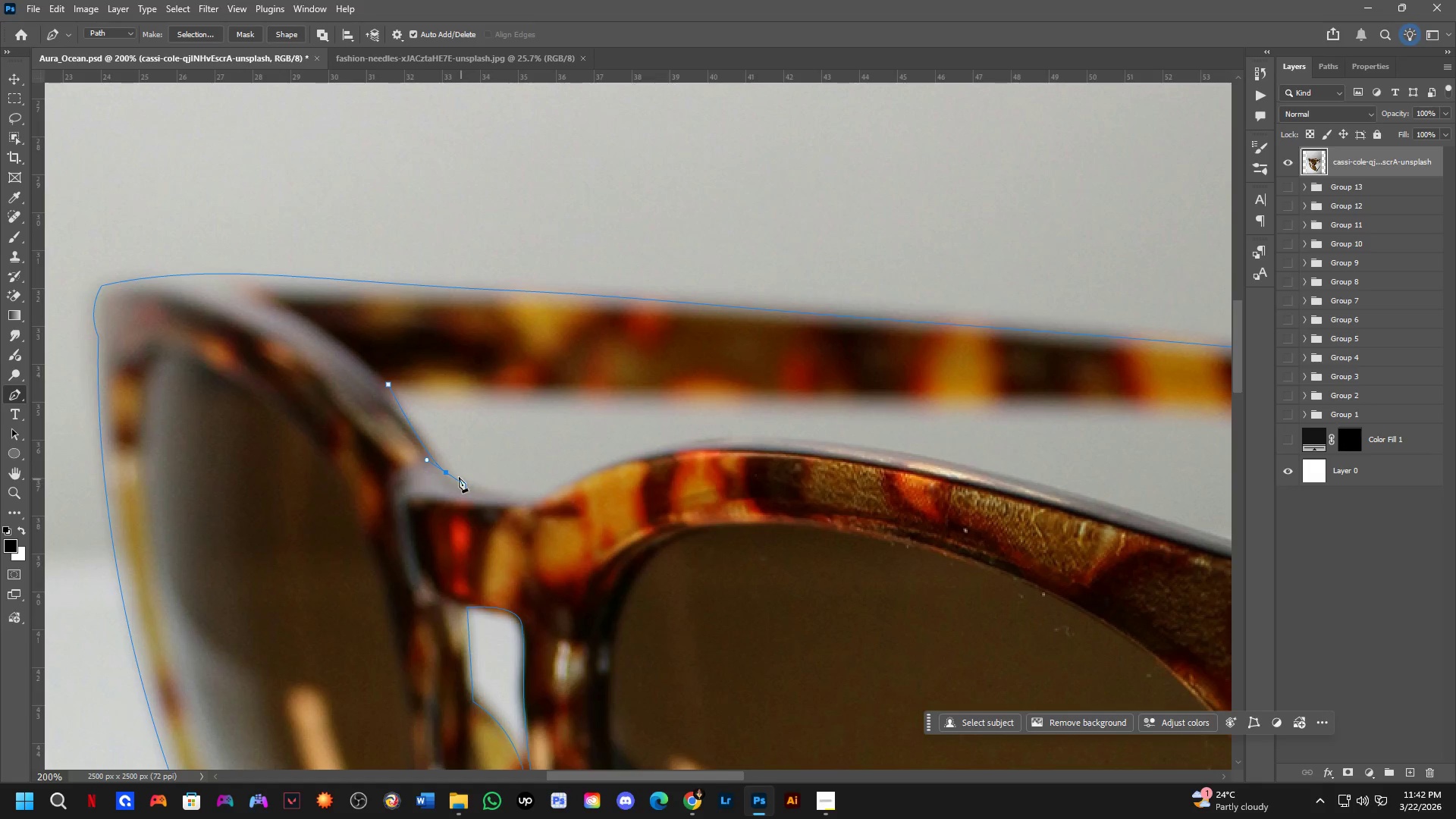 
key(Control+ControlLeft)
 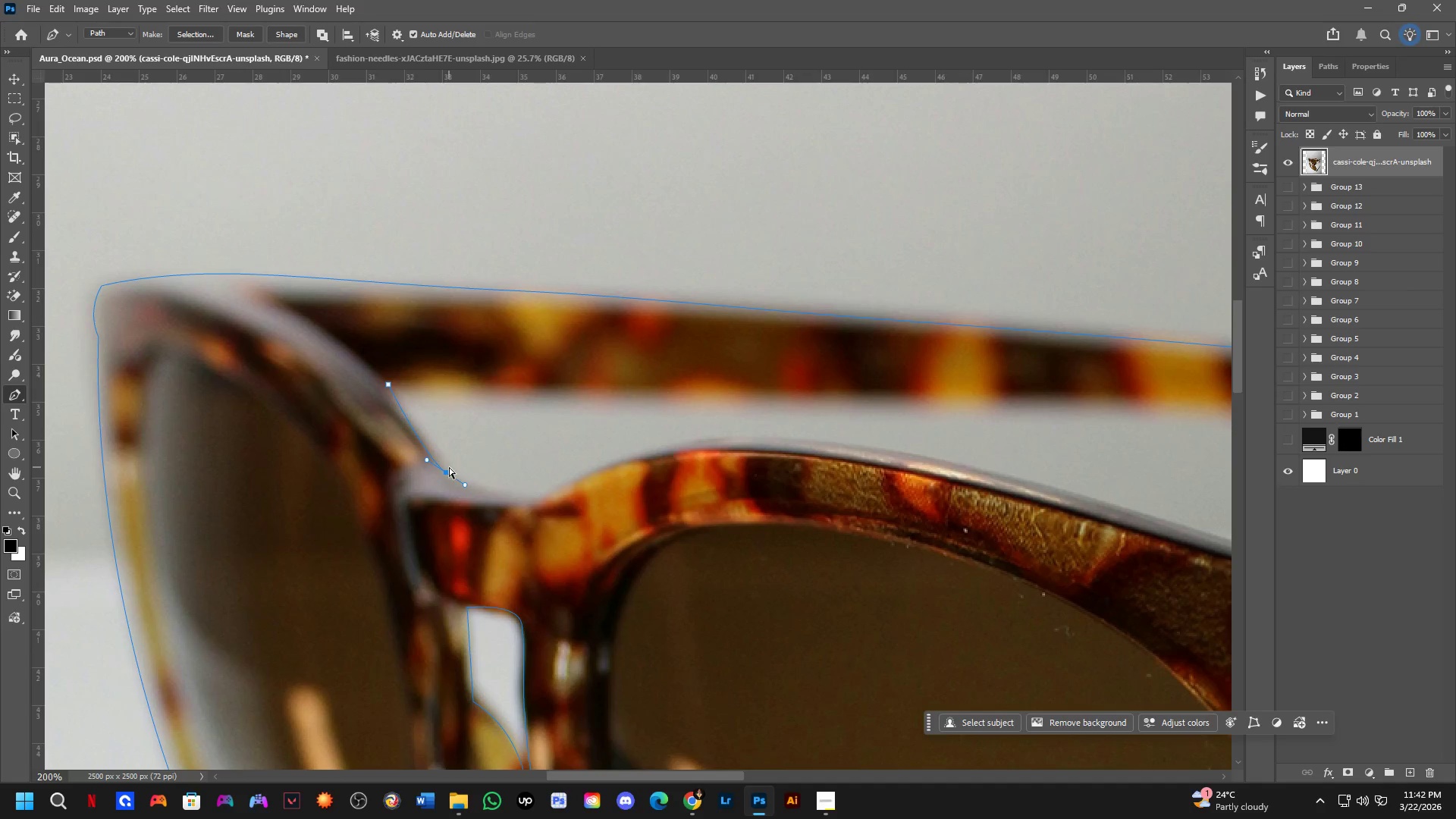 
key(Control+Z)
 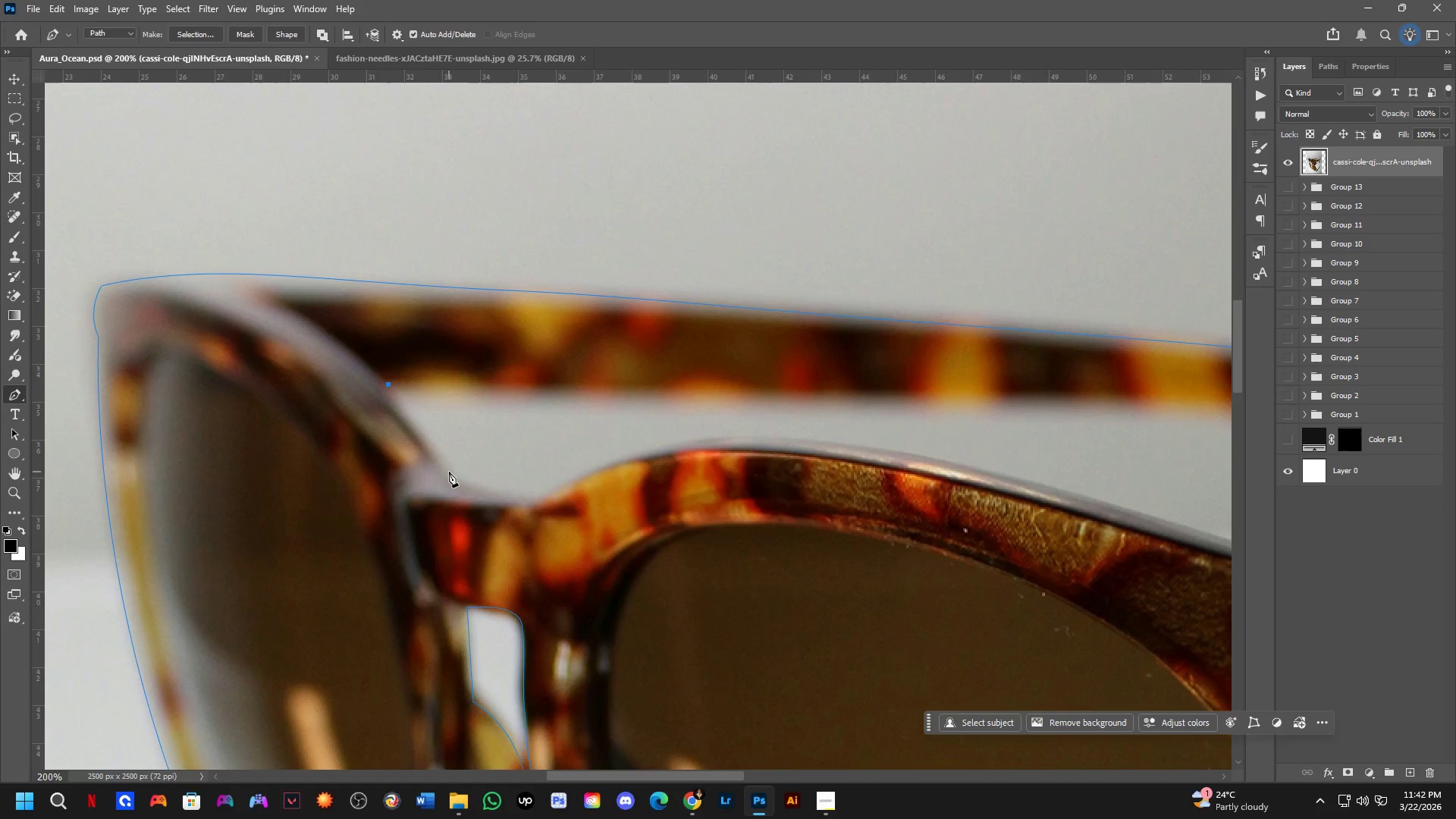 
left_click_drag(start_coordinate=[449, 472], to_coordinate=[455, 488])
 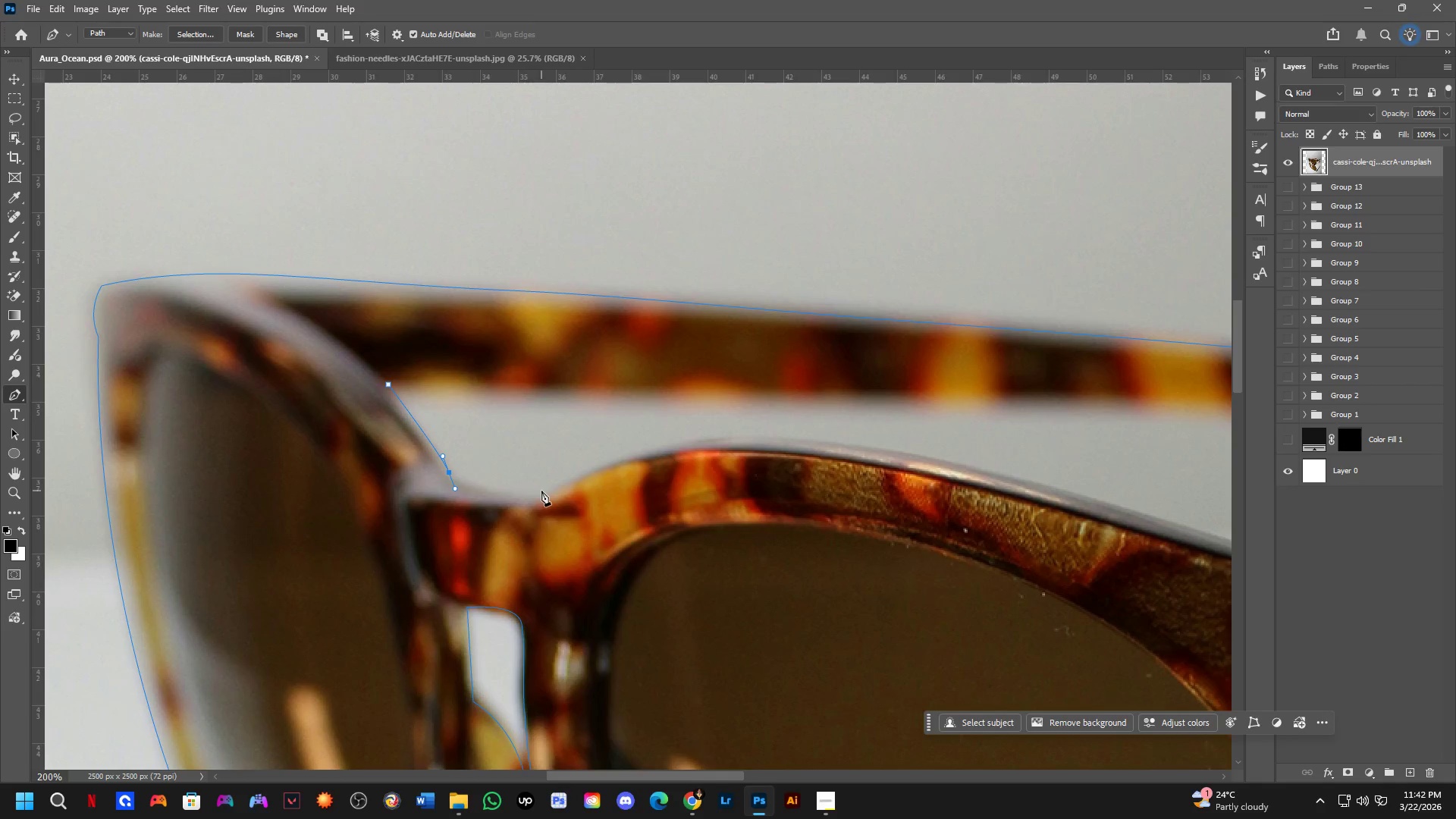 
left_click_drag(start_coordinate=[548, 492], to_coordinate=[585, 476])
 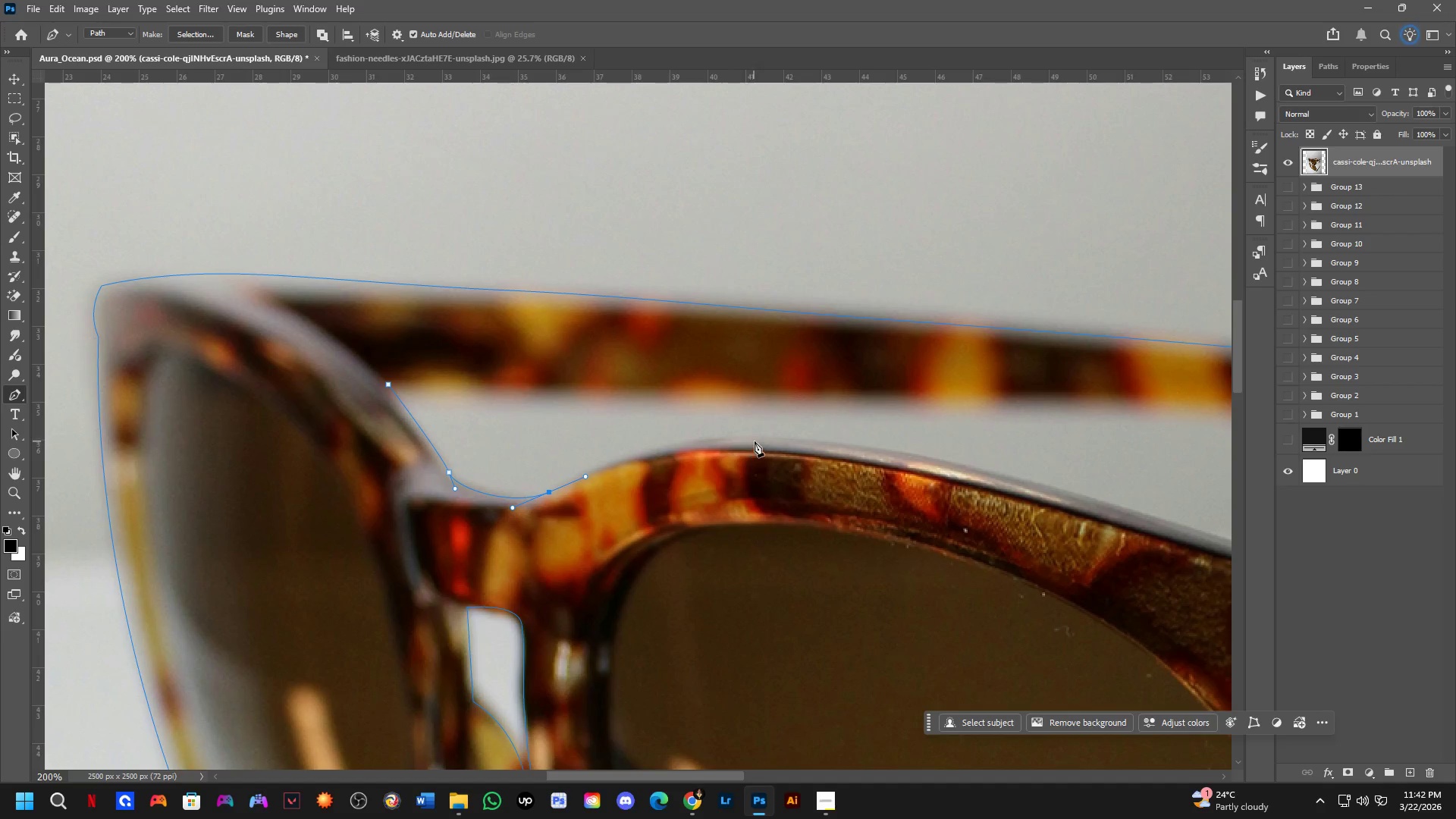 
left_click_drag(start_coordinate=[767, 439], to_coordinate=[914, 439])
 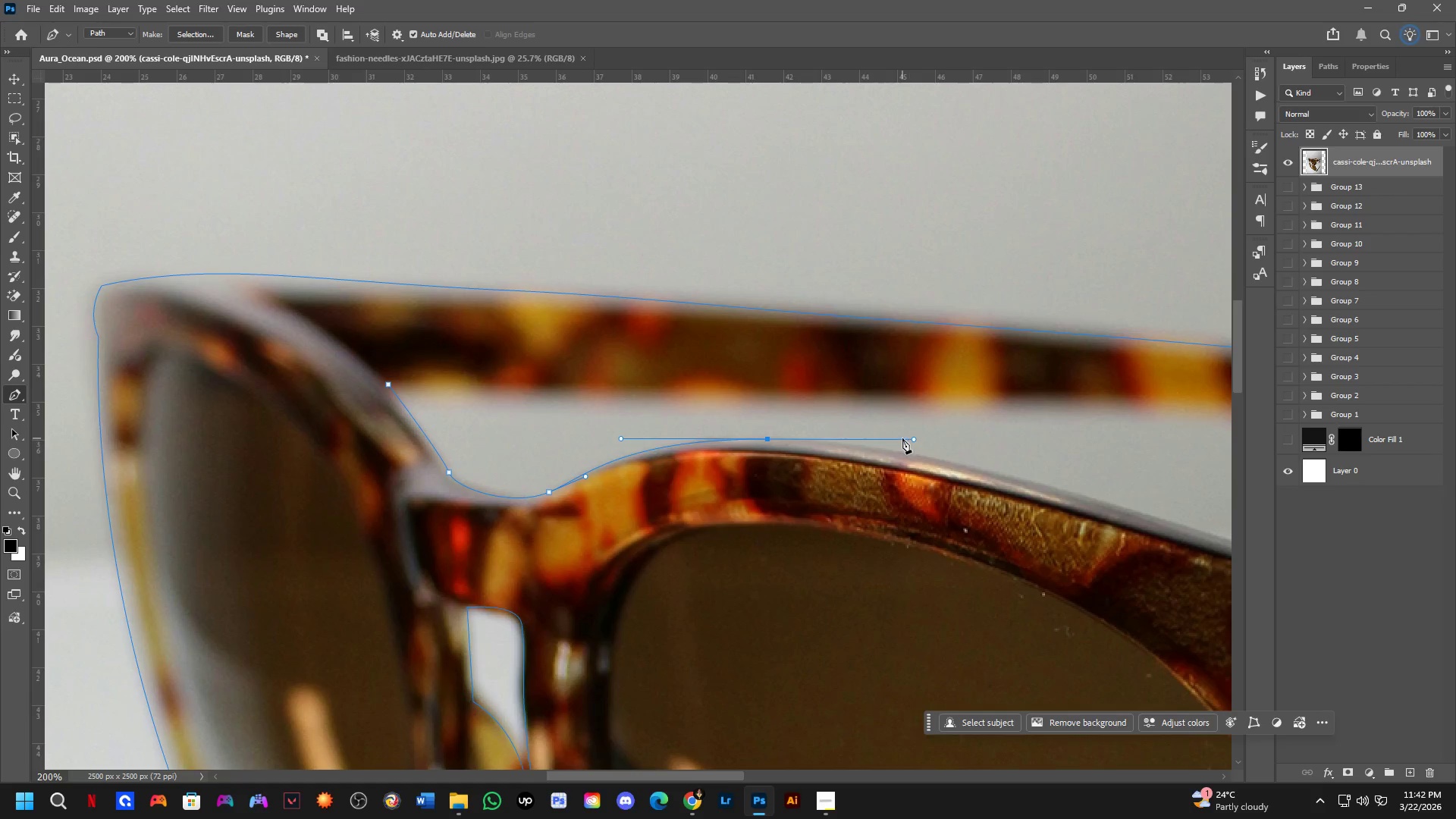 
scroll: coordinate [900, 437], scroll_direction: down, amount: 2.0
 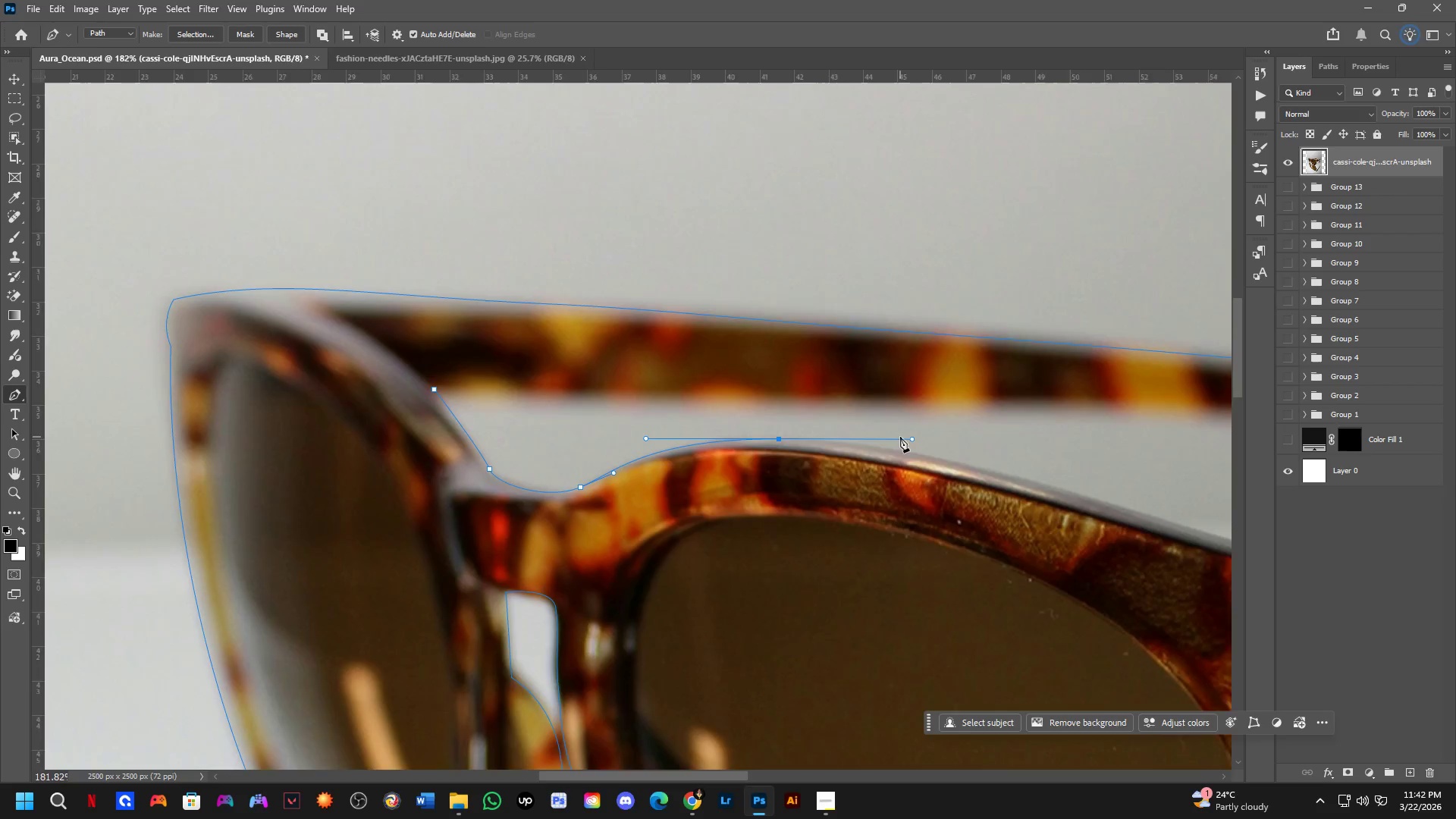 
hold_key(key=Space, duration=0.59)
 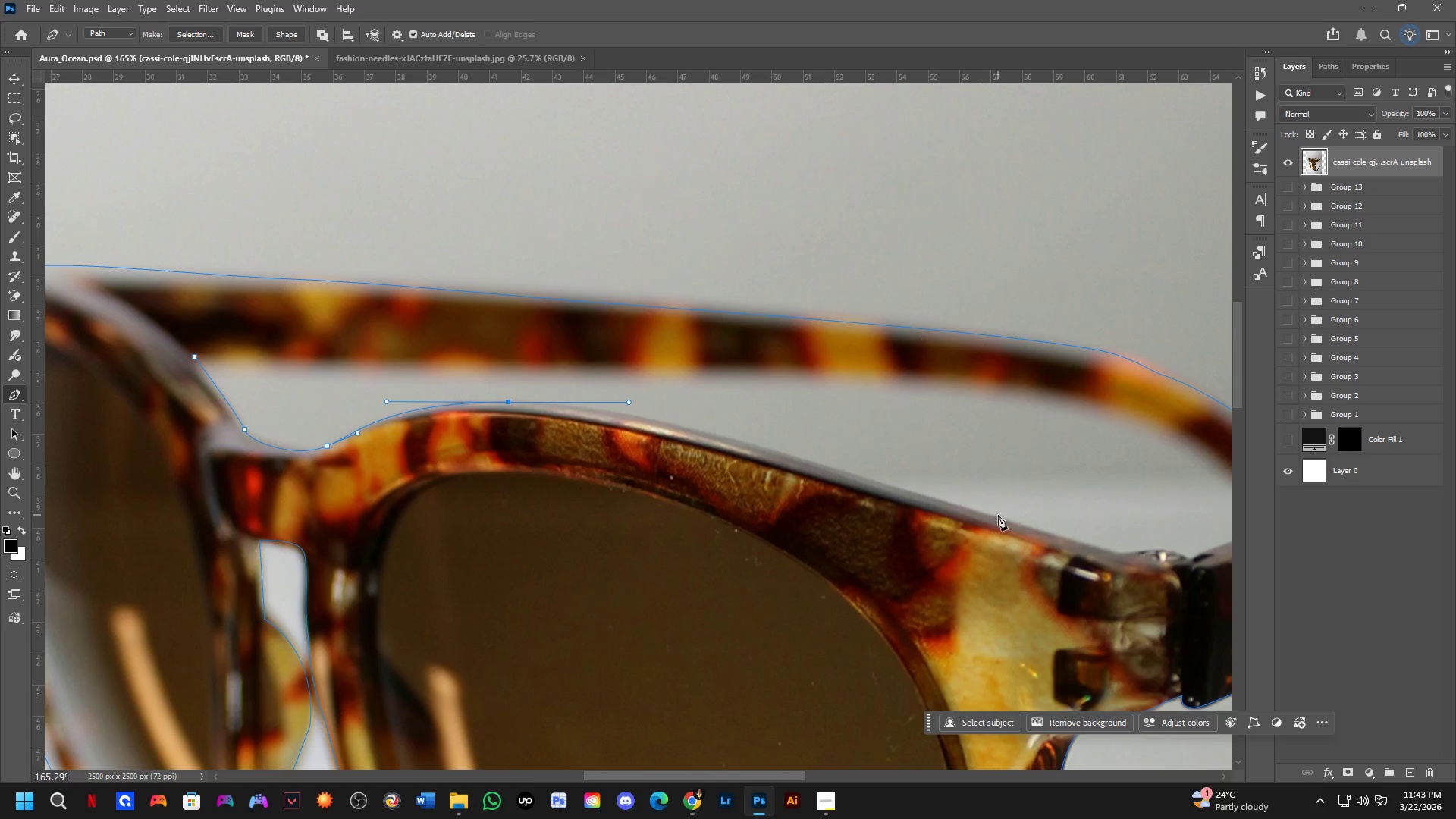 
left_click_drag(start_coordinate=[1047, 516], to_coordinate=[764, 479])
 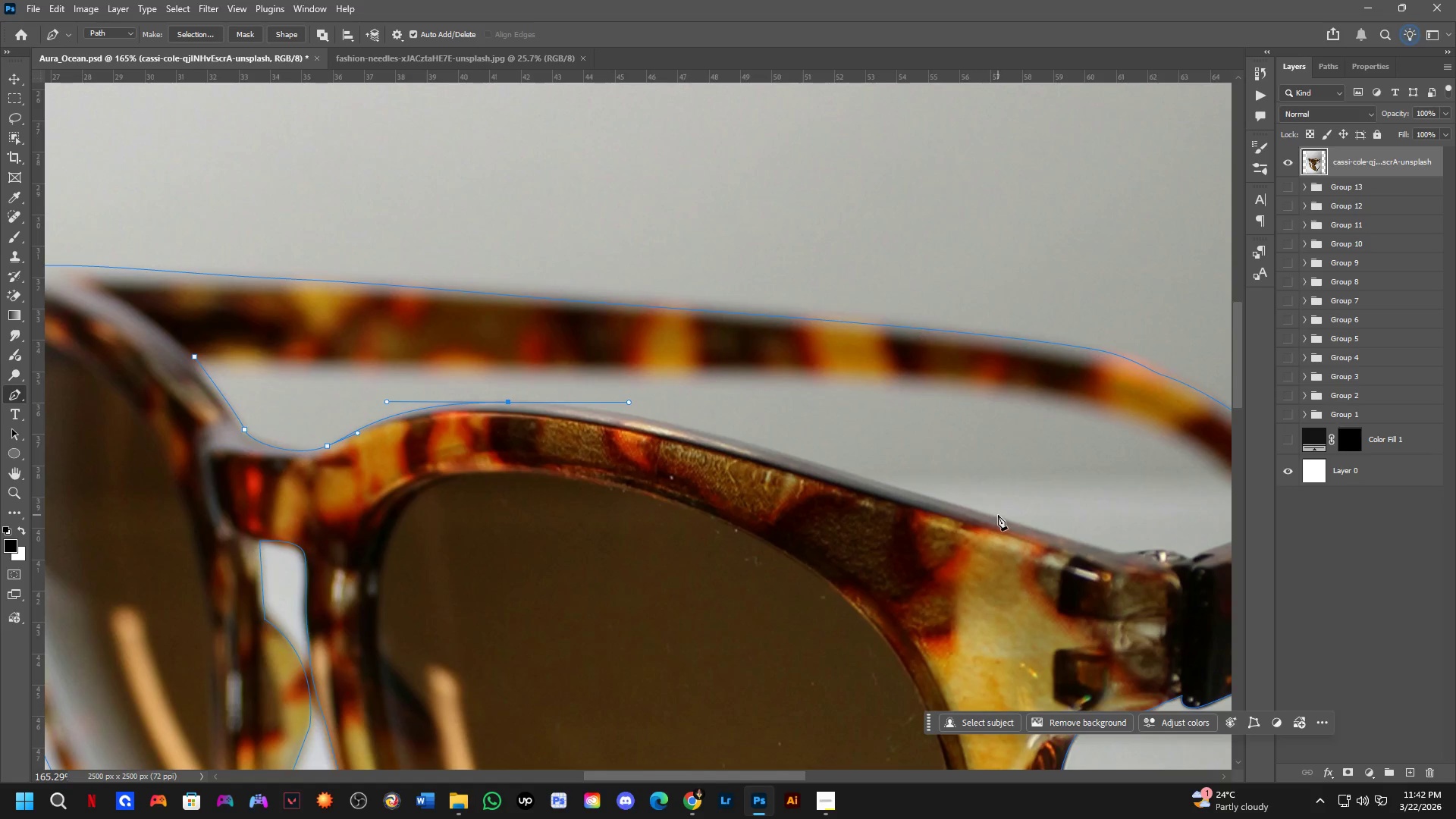 
left_click_drag(start_coordinate=[1002, 515], to_coordinate=[1137, 554])
 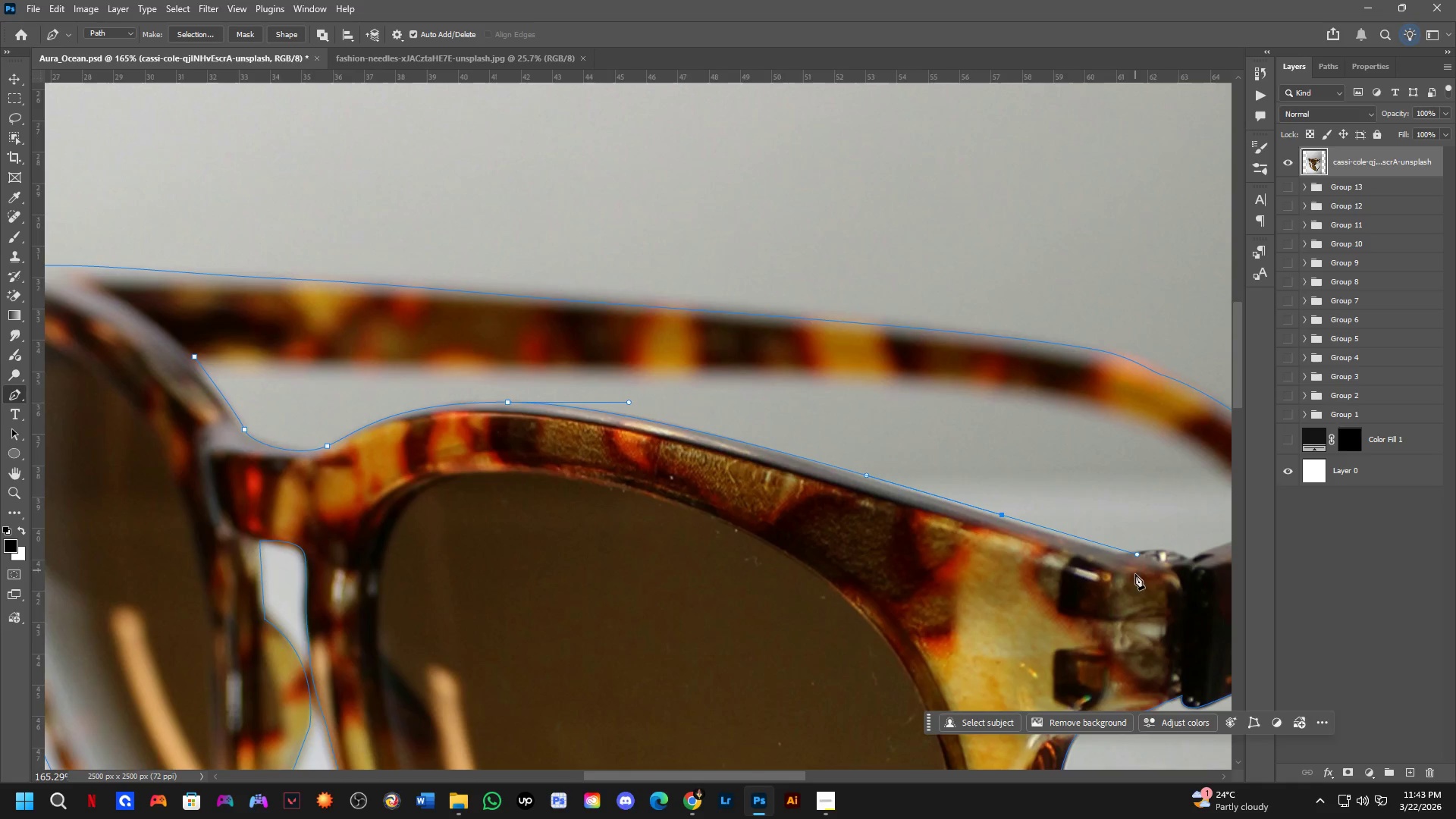 
hold_key(key=Space, duration=0.61)
 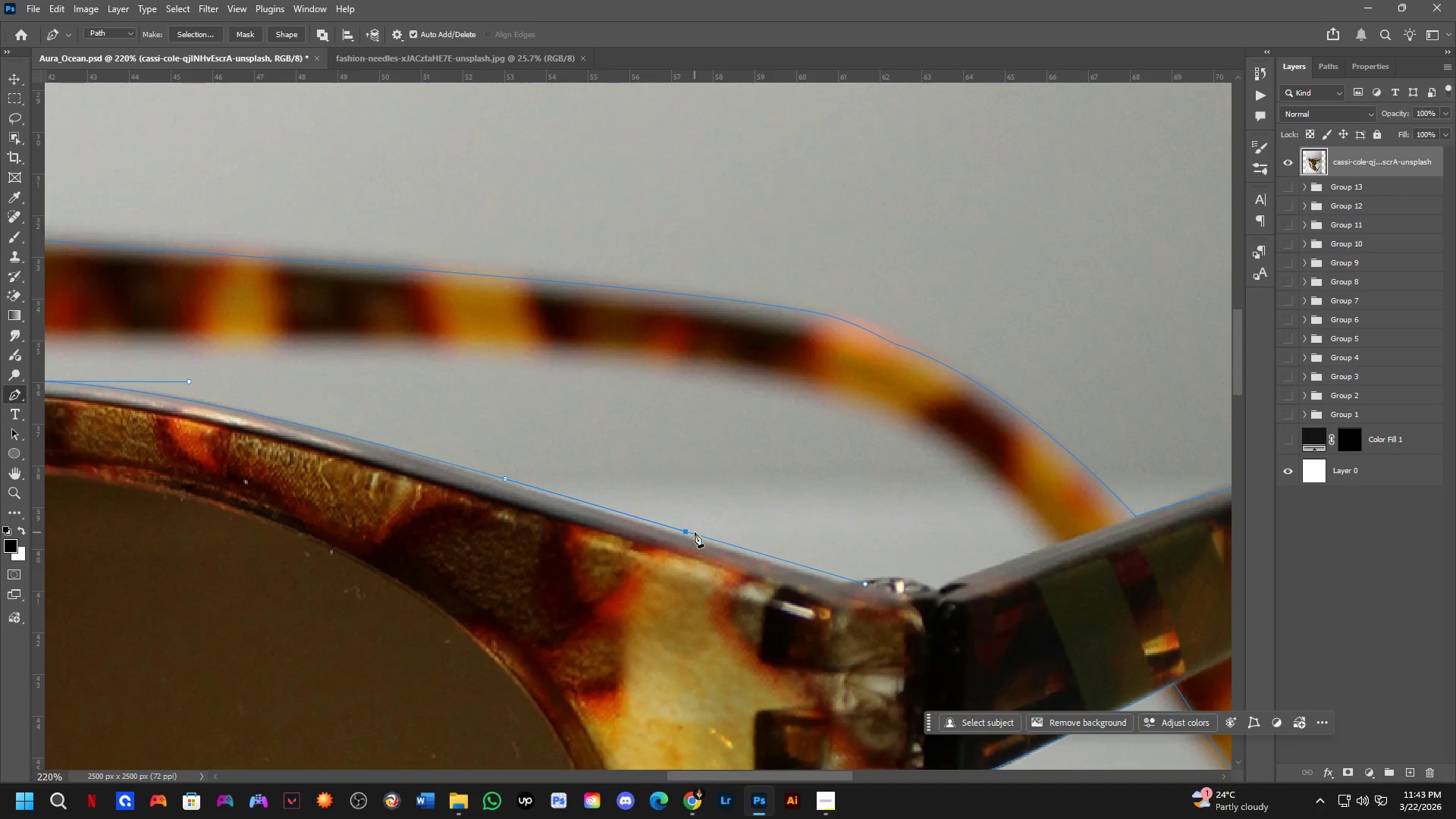 
left_click_drag(start_coordinate=[1119, 582], to_coordinate=[817, 607])
 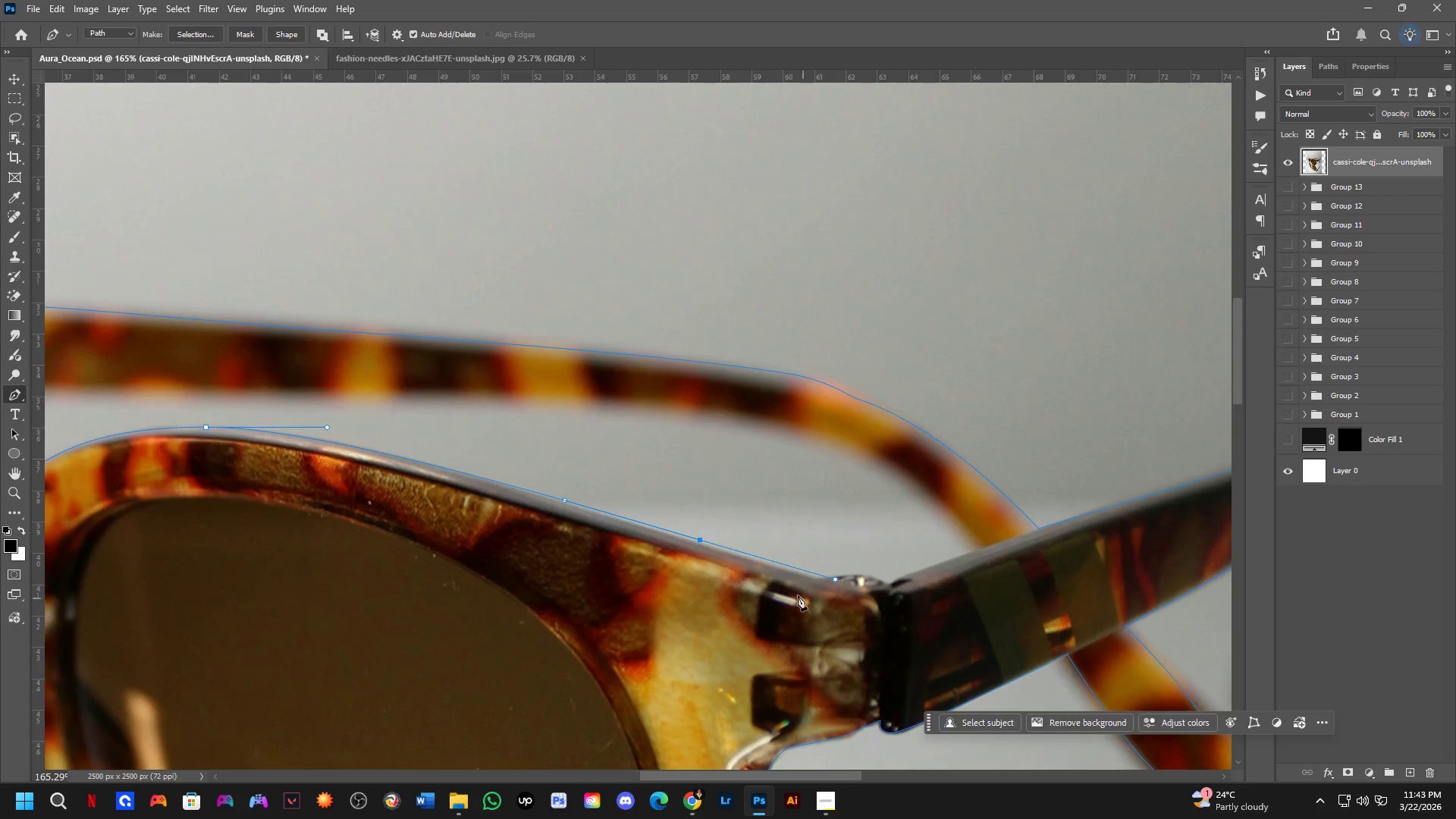 
scroll: coordinate [692, 544], scroll_direction: up, amount: 3.0
 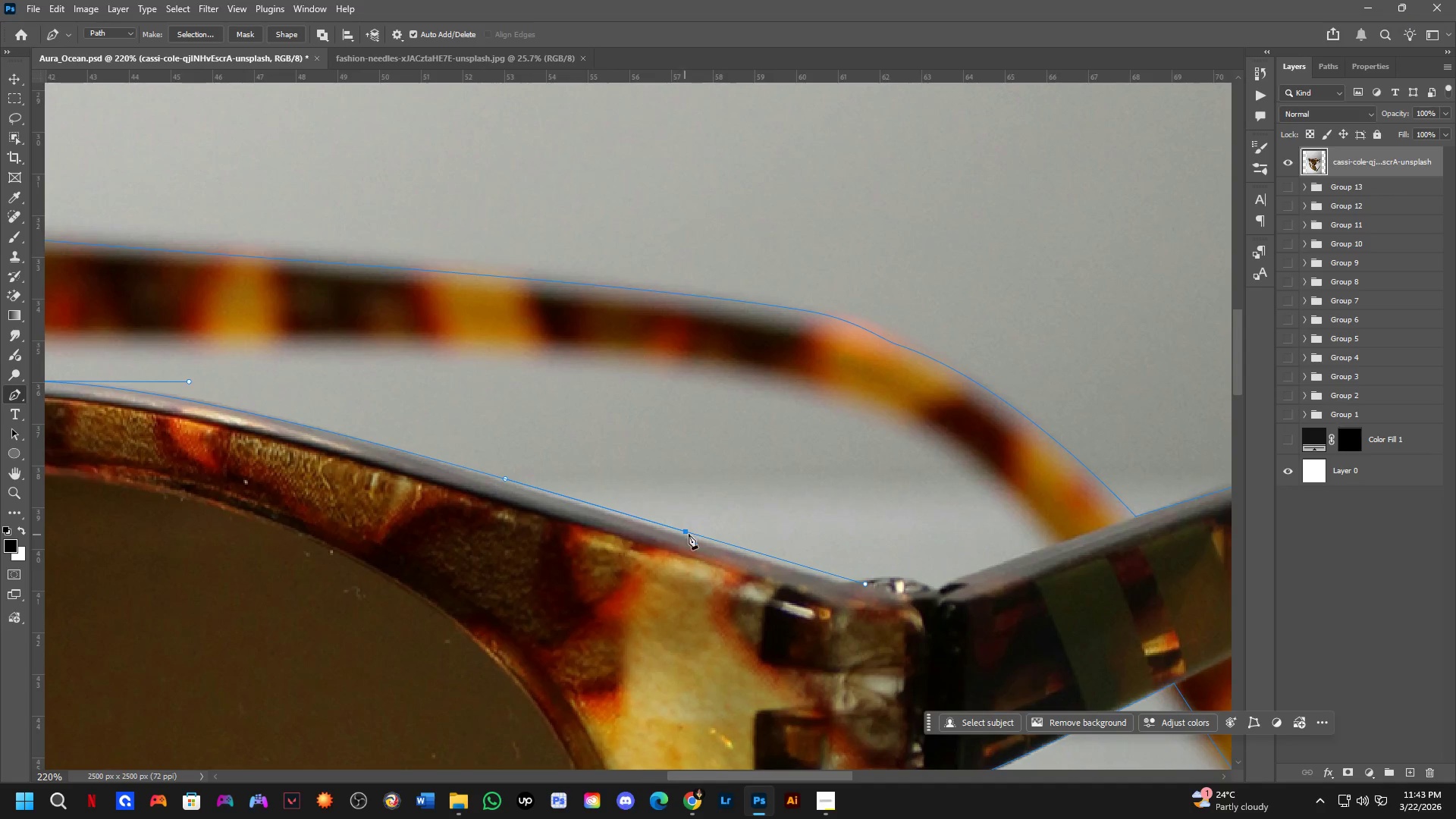 
hold_key(key=ControlLeft, duration=1.11)
left_click_drag(start_coordinate=[682, 532], to_coordinate=[676, 534])
 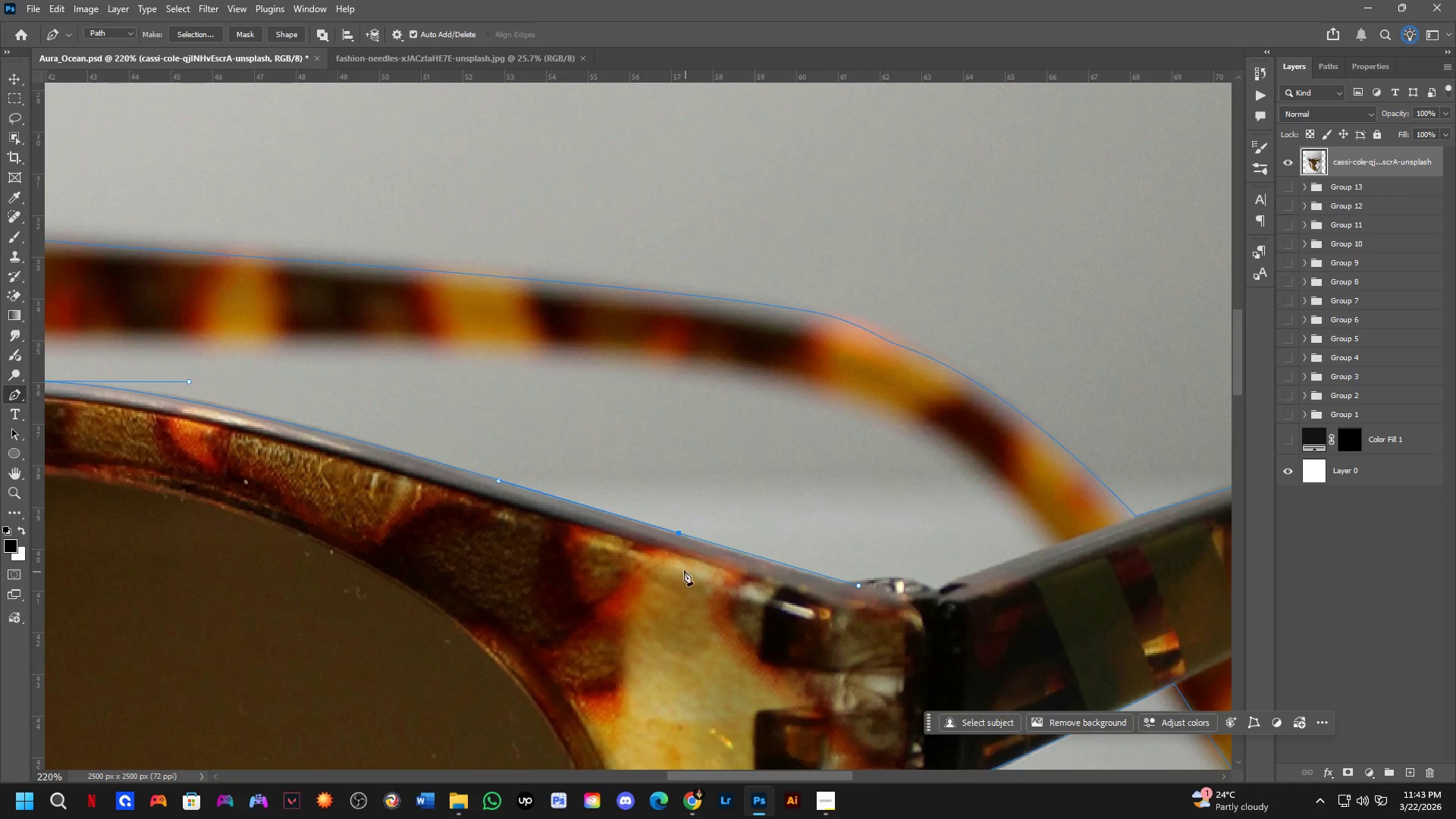 
hold_key(key=AltLeft, duration=0.59)
left_click([679, 533])
 